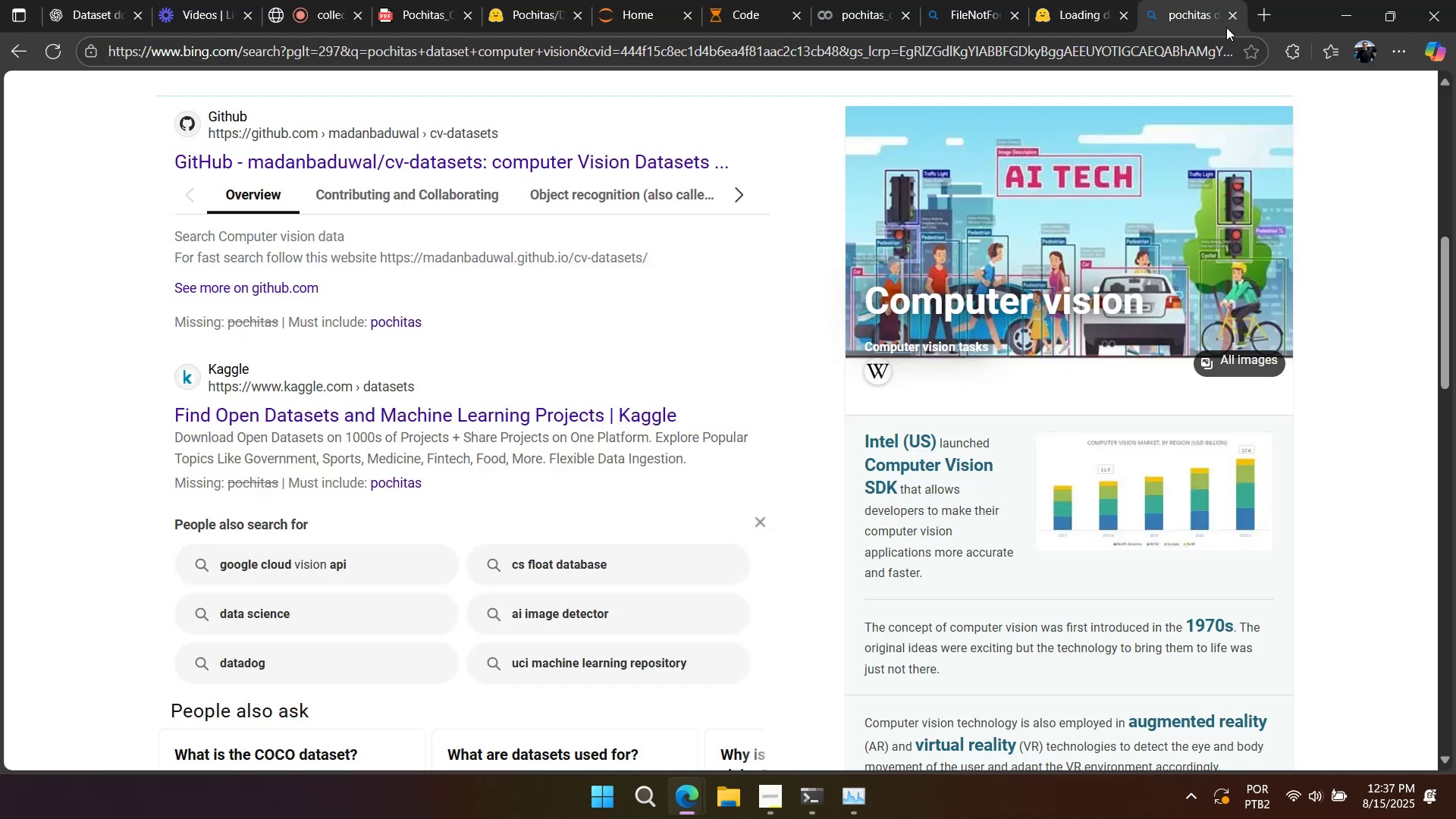 
scroll: coordinate [503, 440], scroll_direction: down, amount: 6.0
 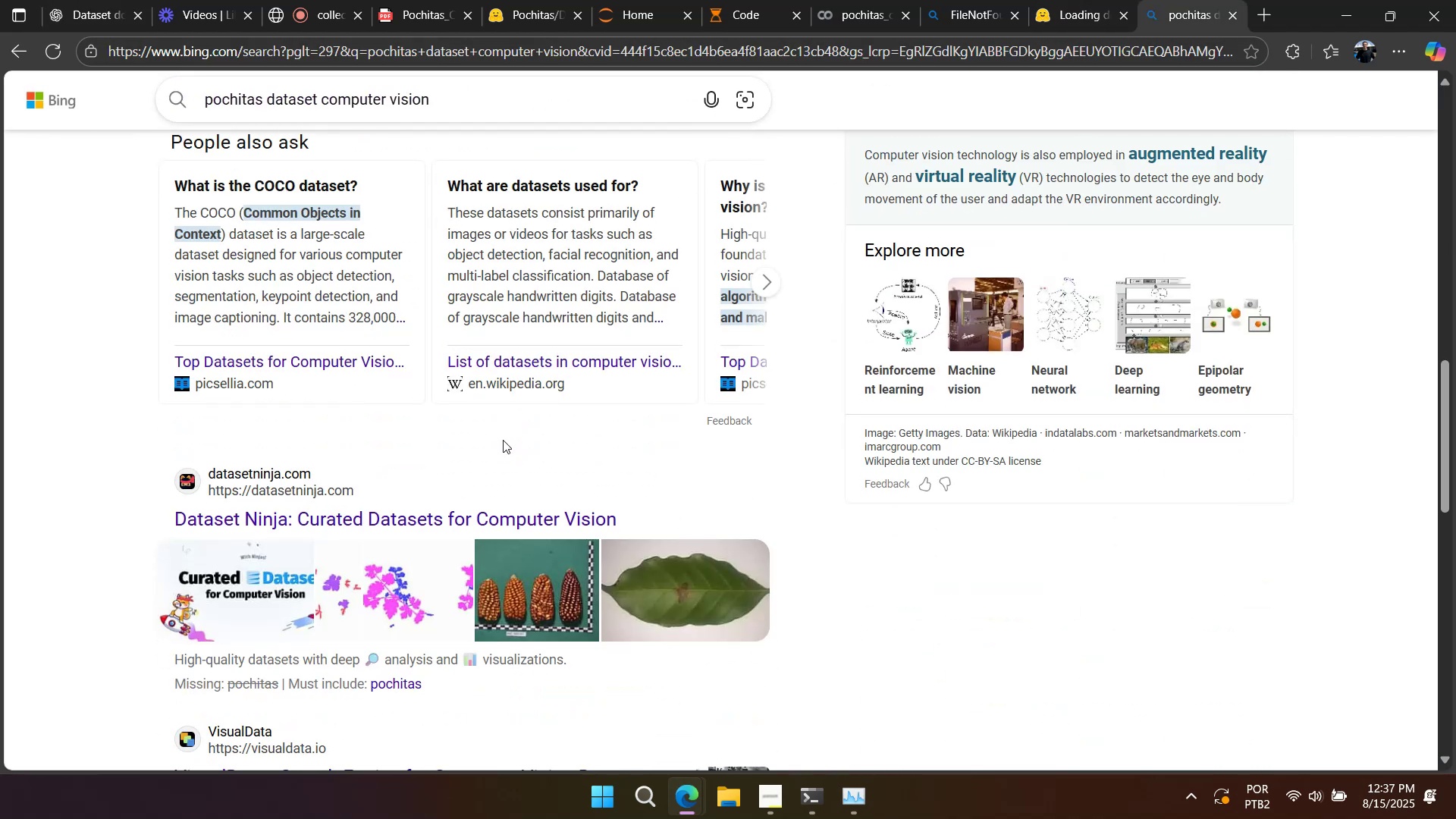 
scroll: coordinate [506, 442], scroll_direction: up, amount: 4.0
 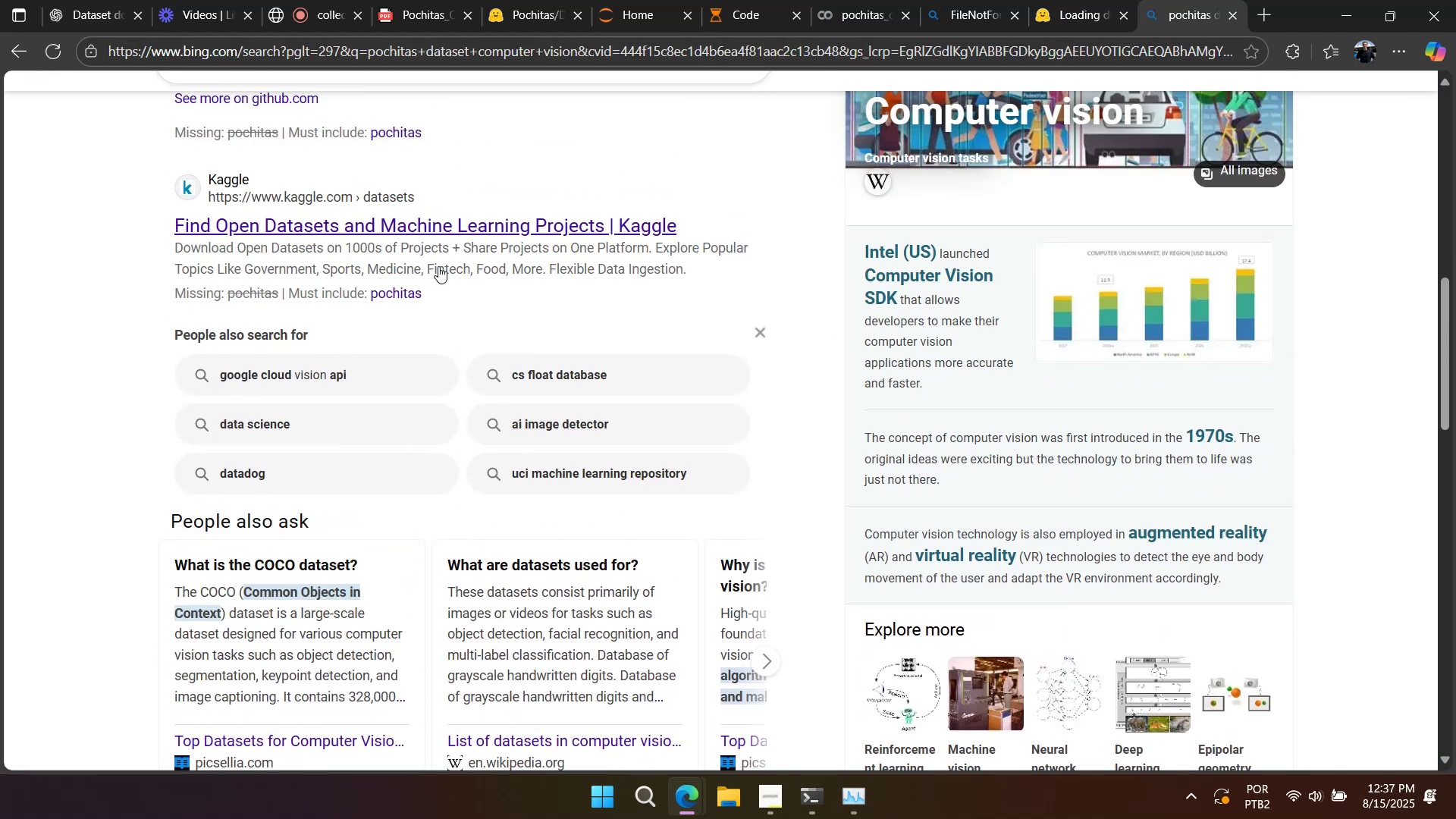 
left_click([434, 240])
 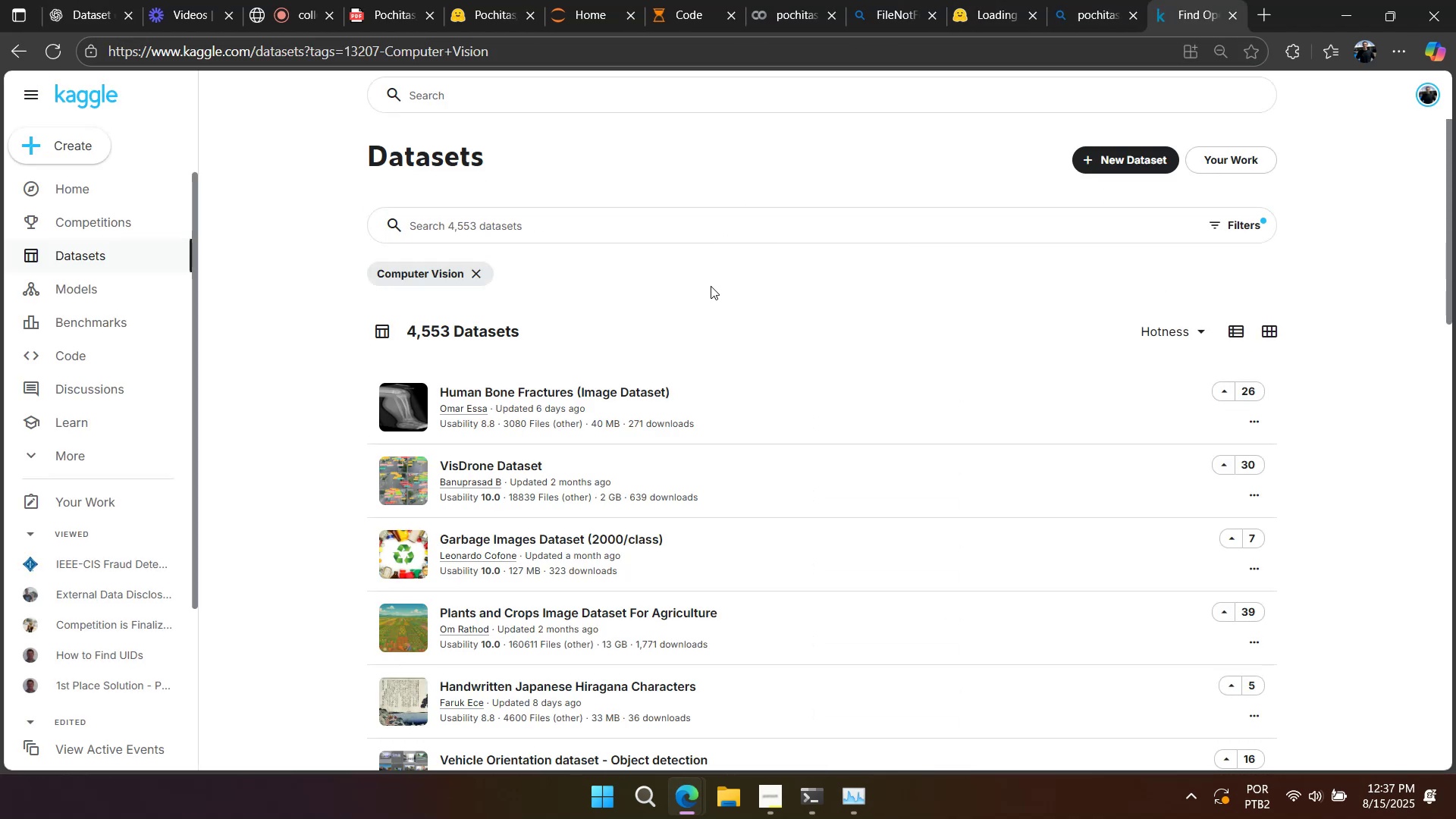 
wait(6.16)
 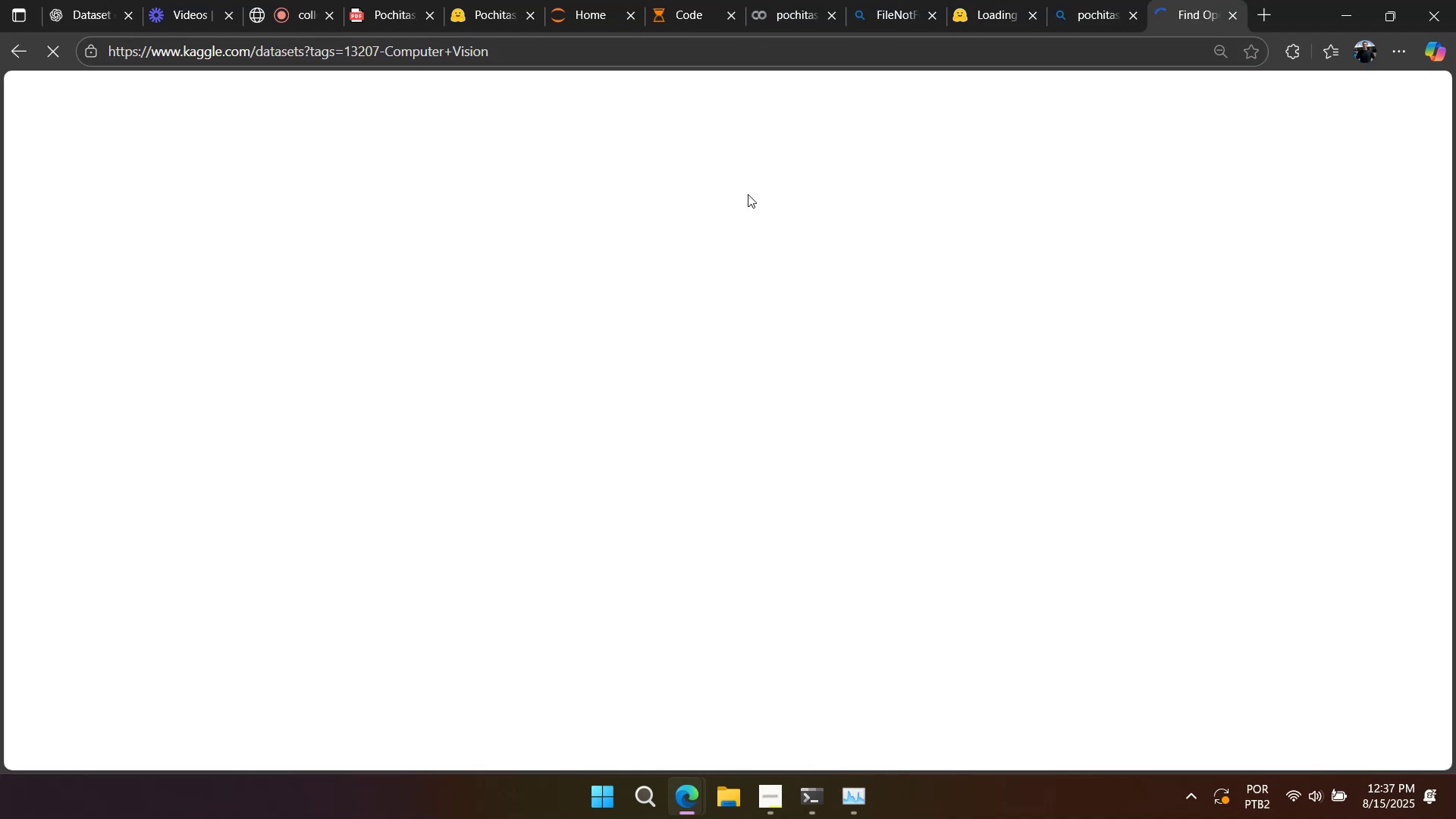 
type(pochitas)
 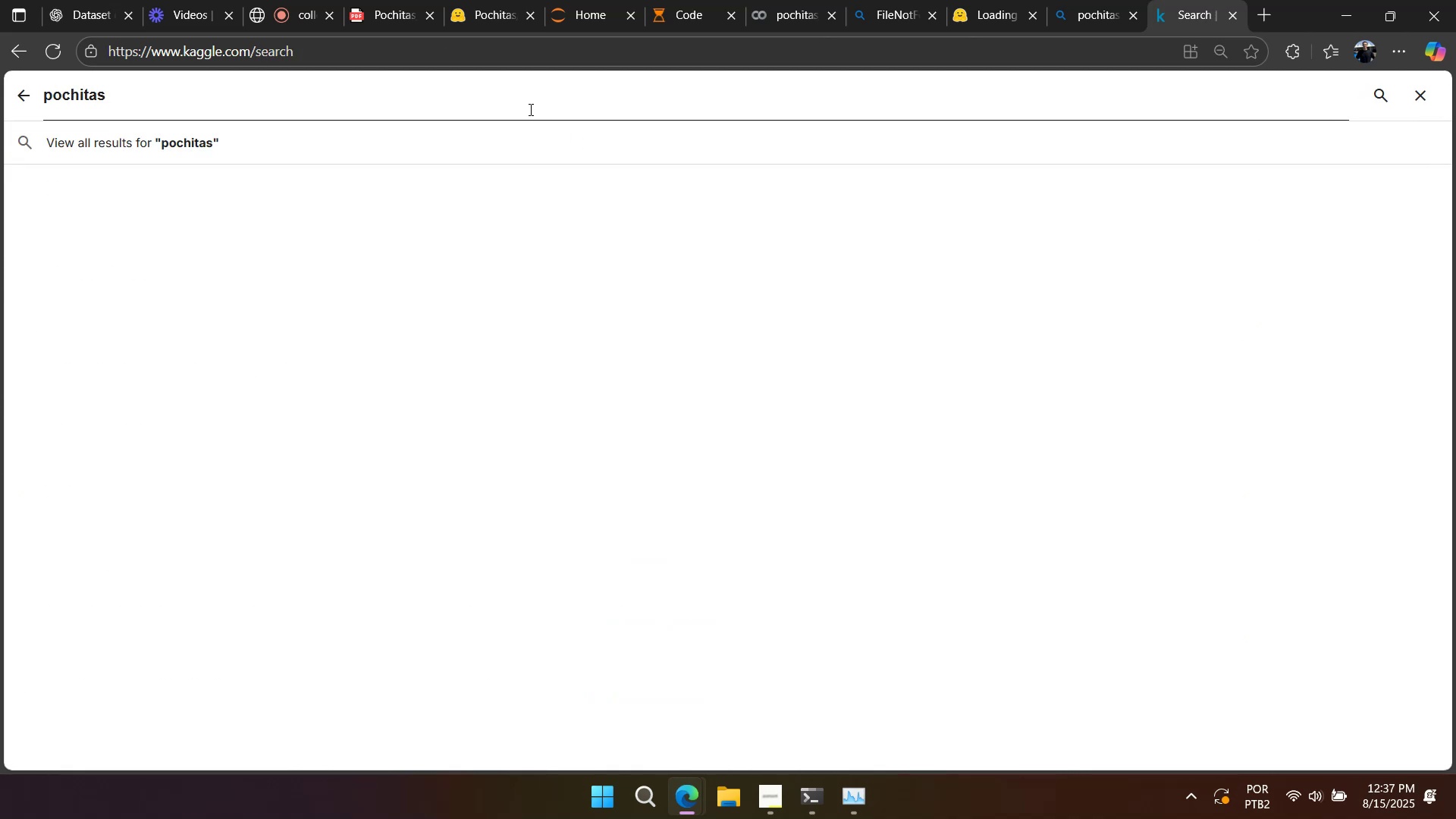 
key(Enter)
 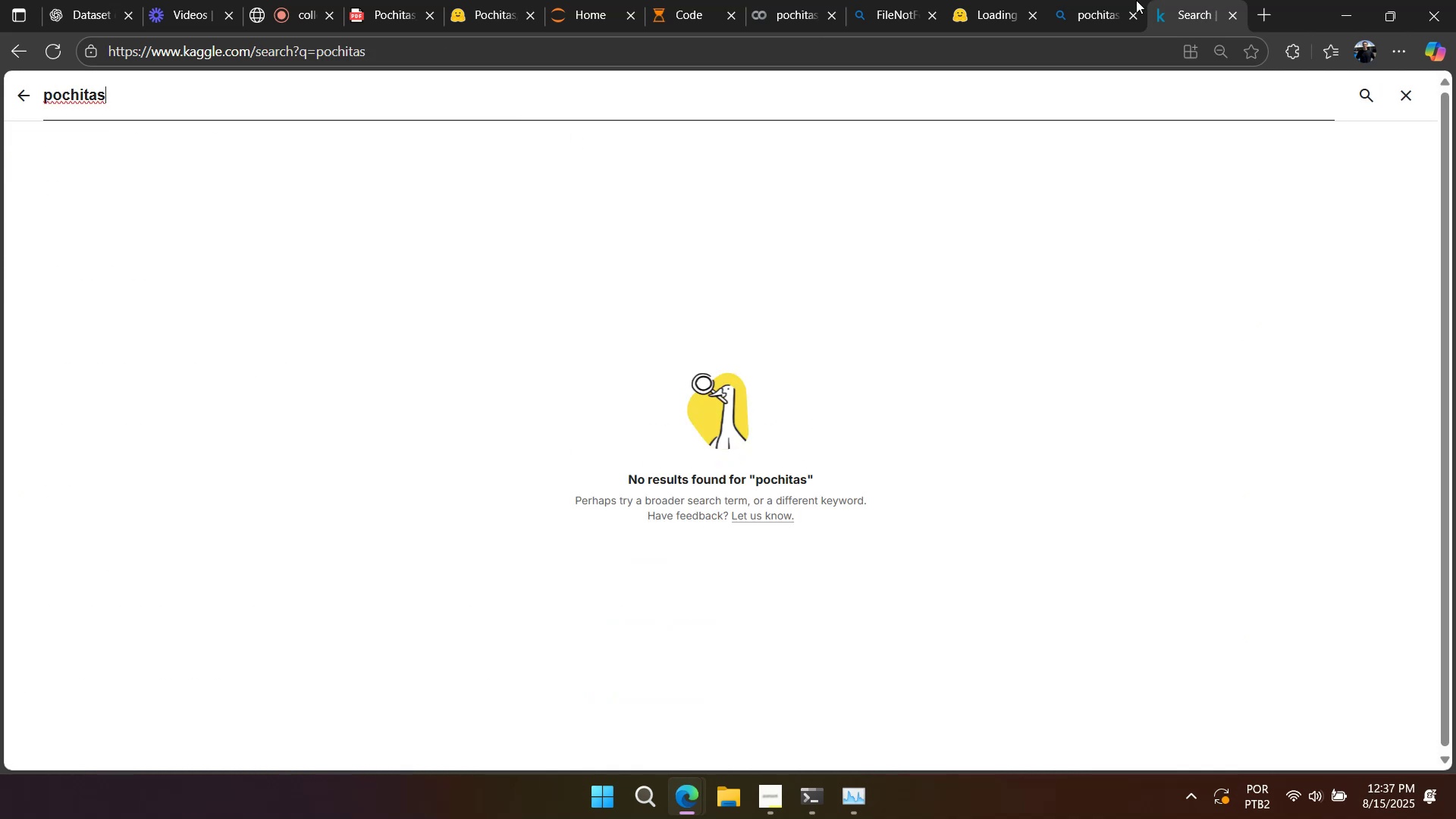 
left_click([1237, 16])
 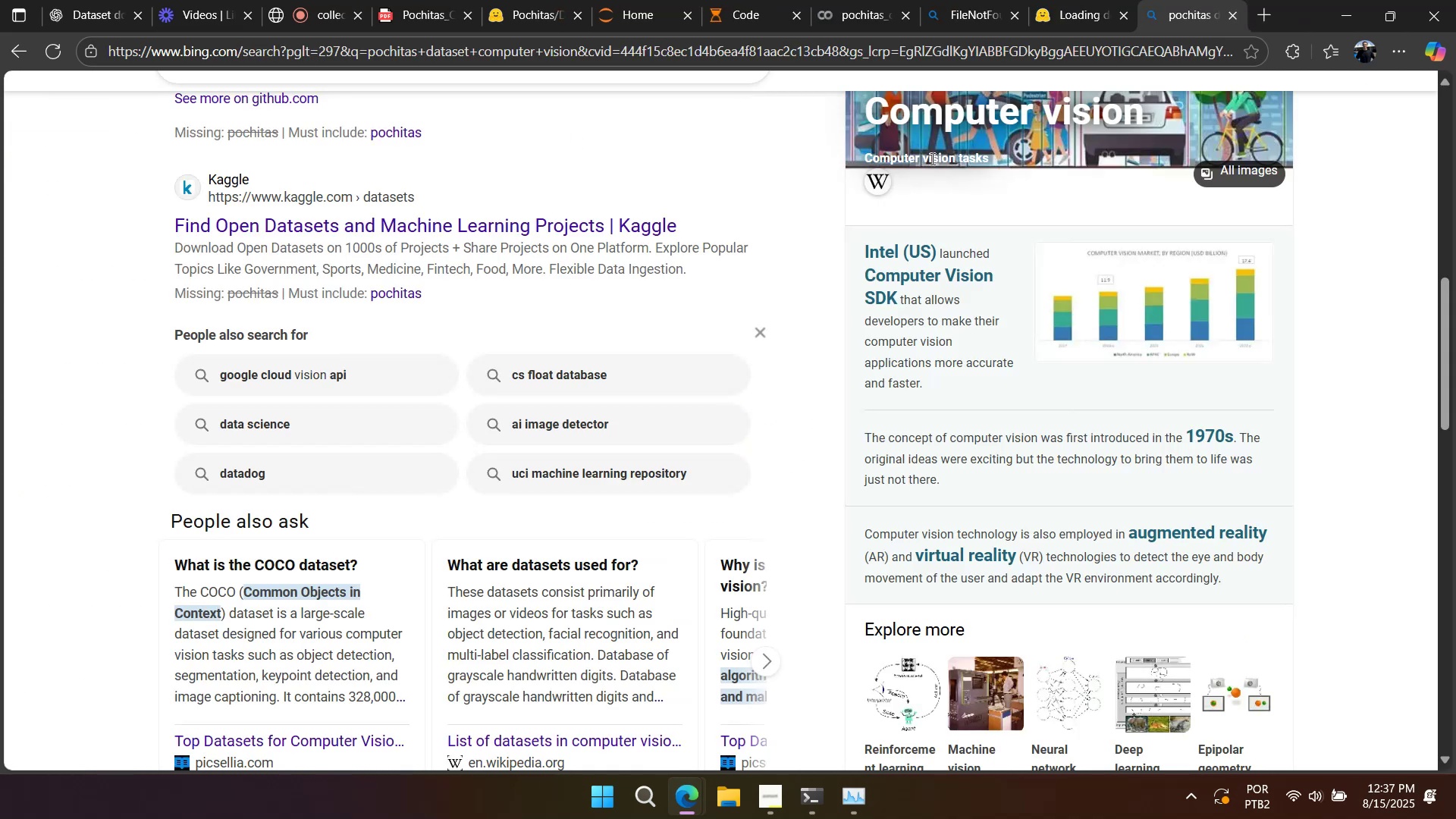 
scroll: coordinate [780, 312], scroll_direction: down, amount: 7.0
 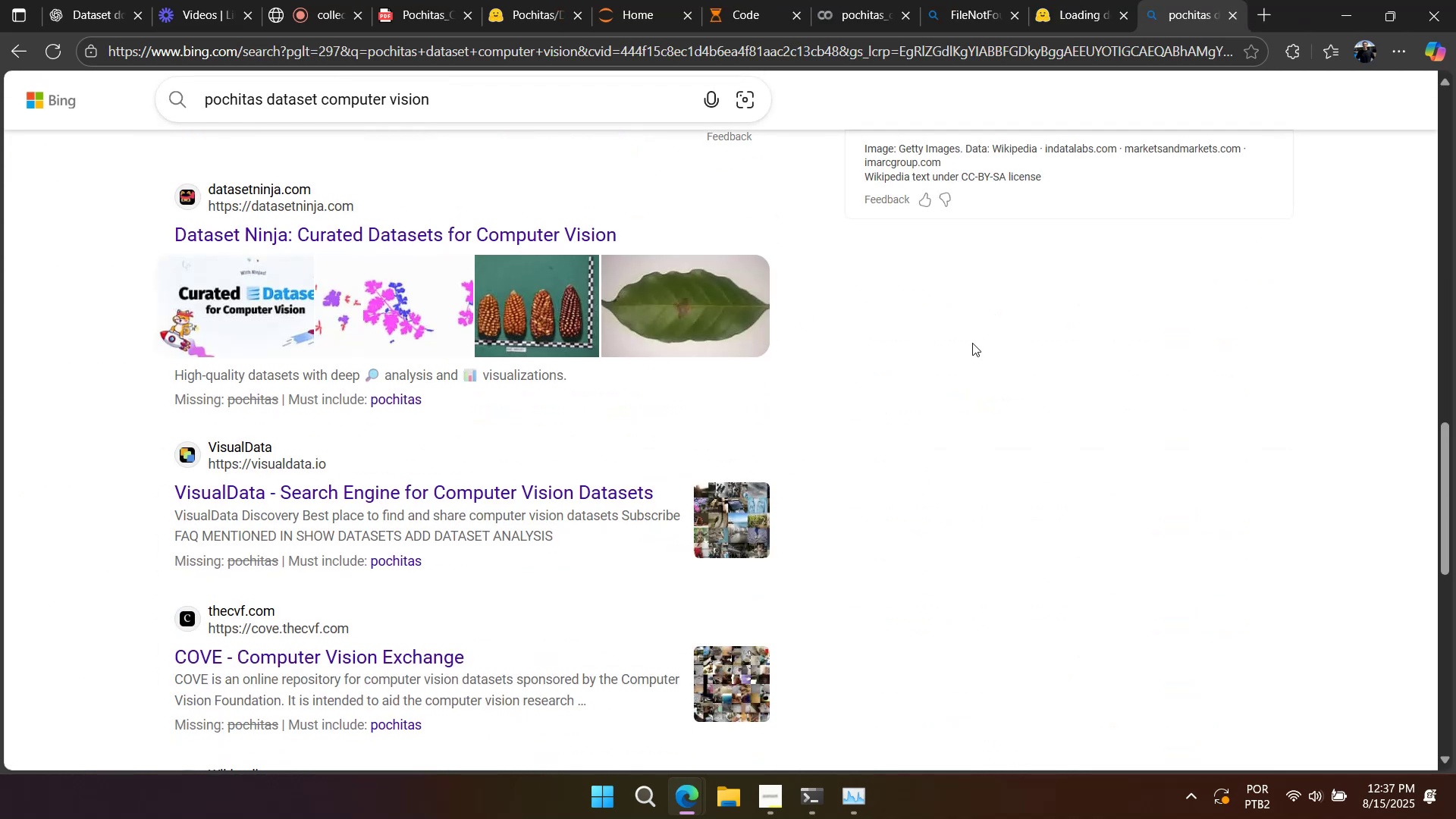 
right_click([994, 343])
 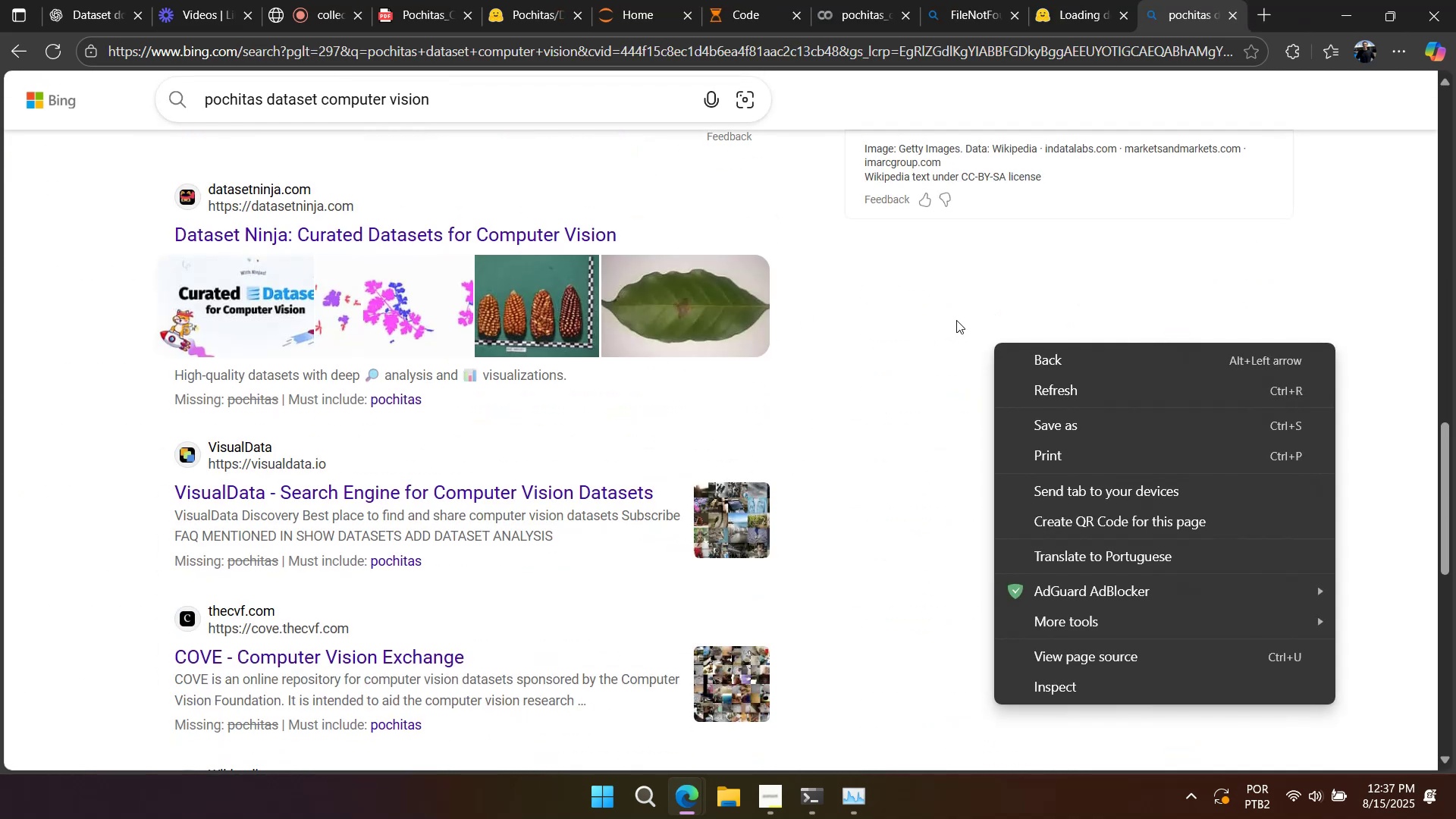 
left_click([956, 320])
 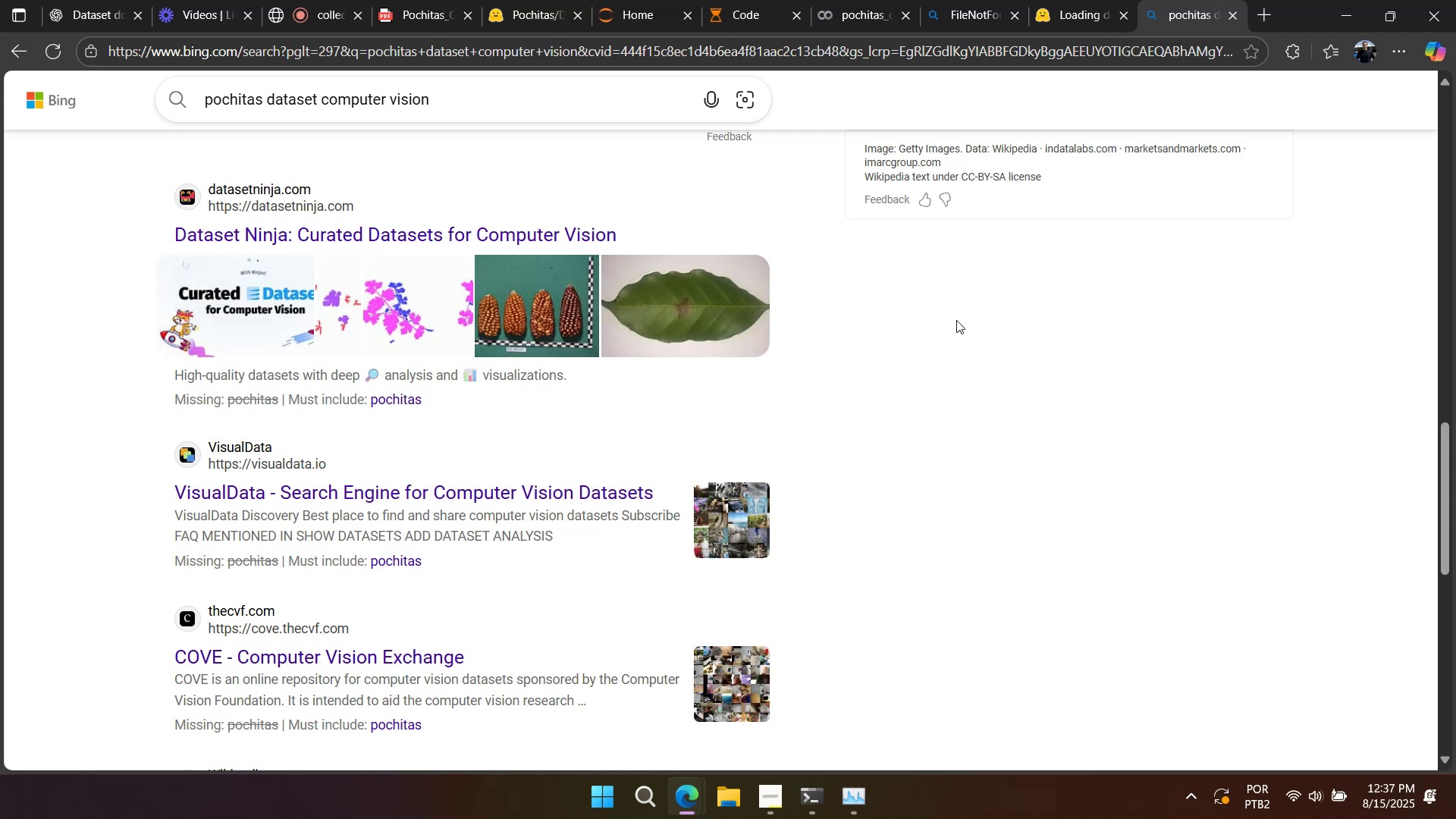 
scroll: coordinate [956, 320], scroll_direction: down, amount: 5.0
 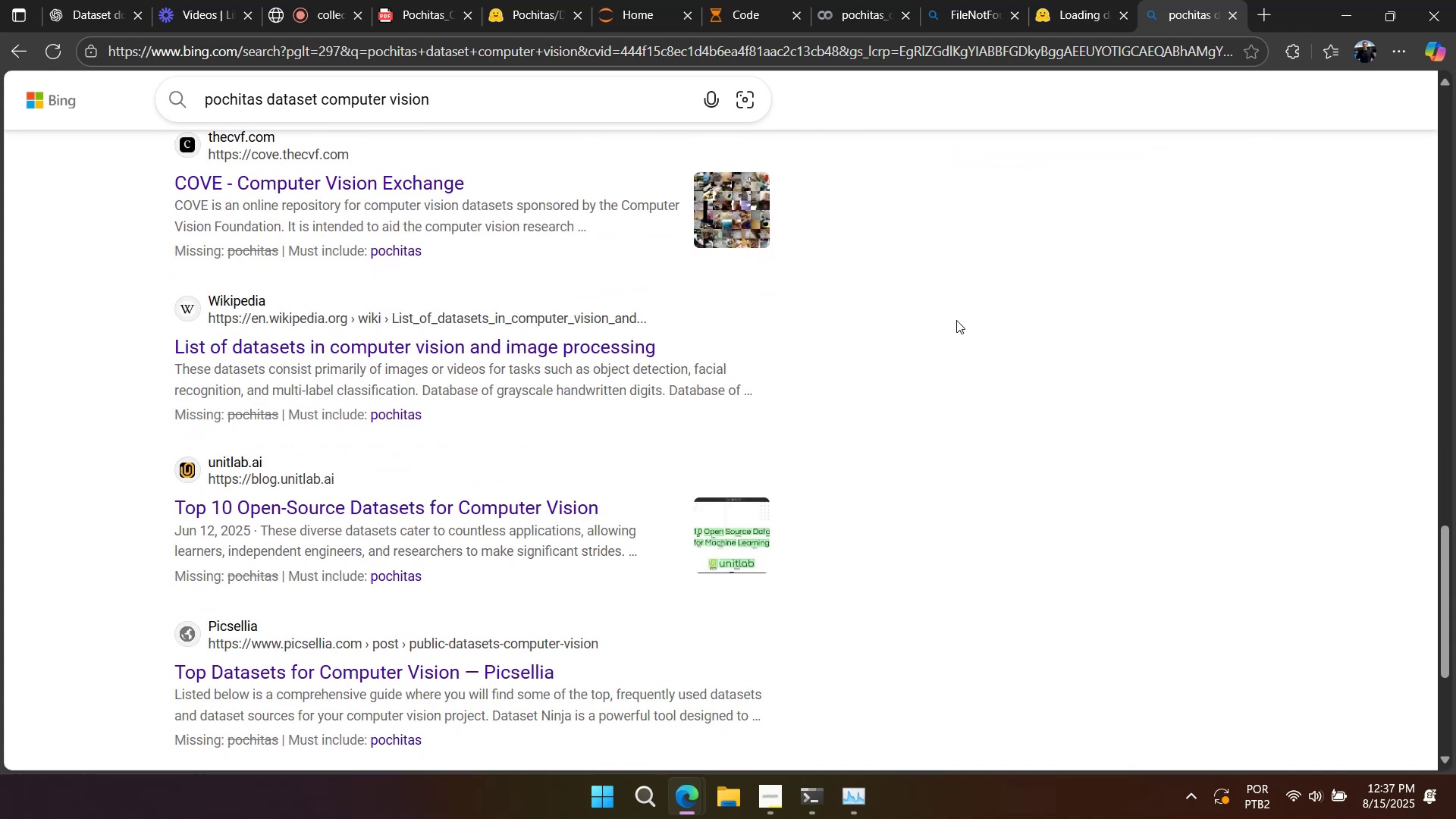 
scroll: coordinate [956, 320], scroll_direction: up, amount: 24.0
 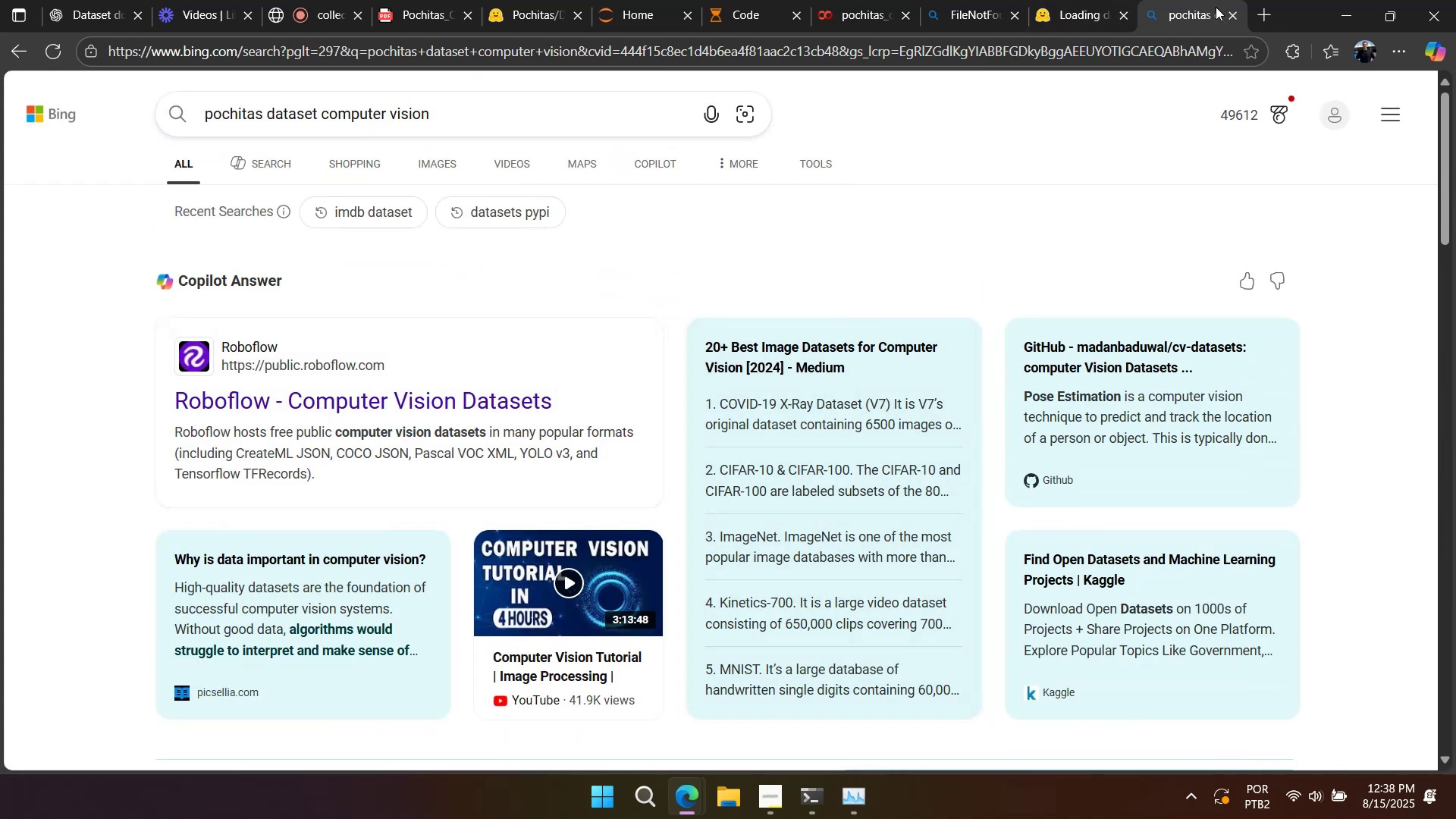 
left_click([1235, 14])
 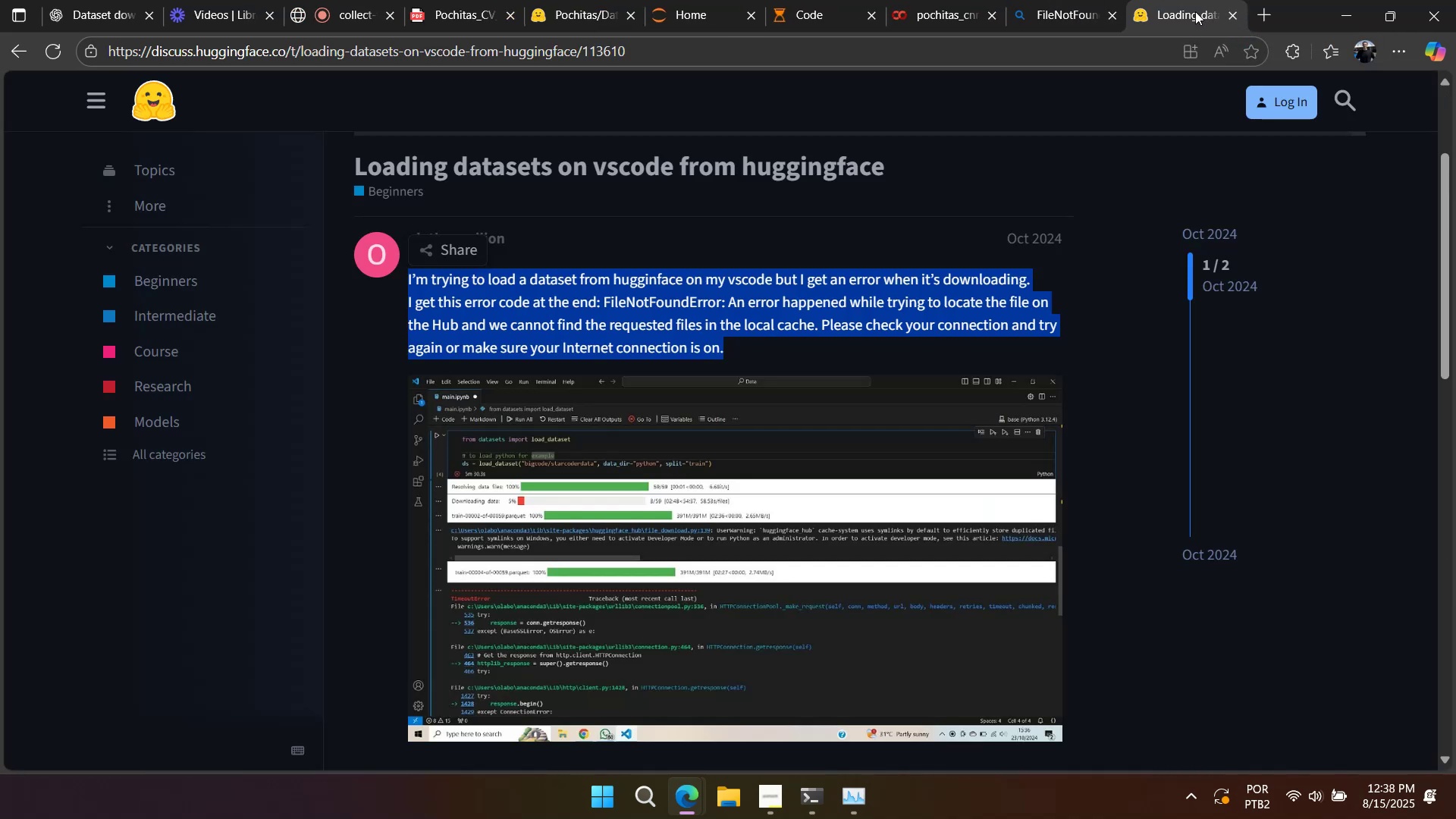 
left_click([1076, 6])
 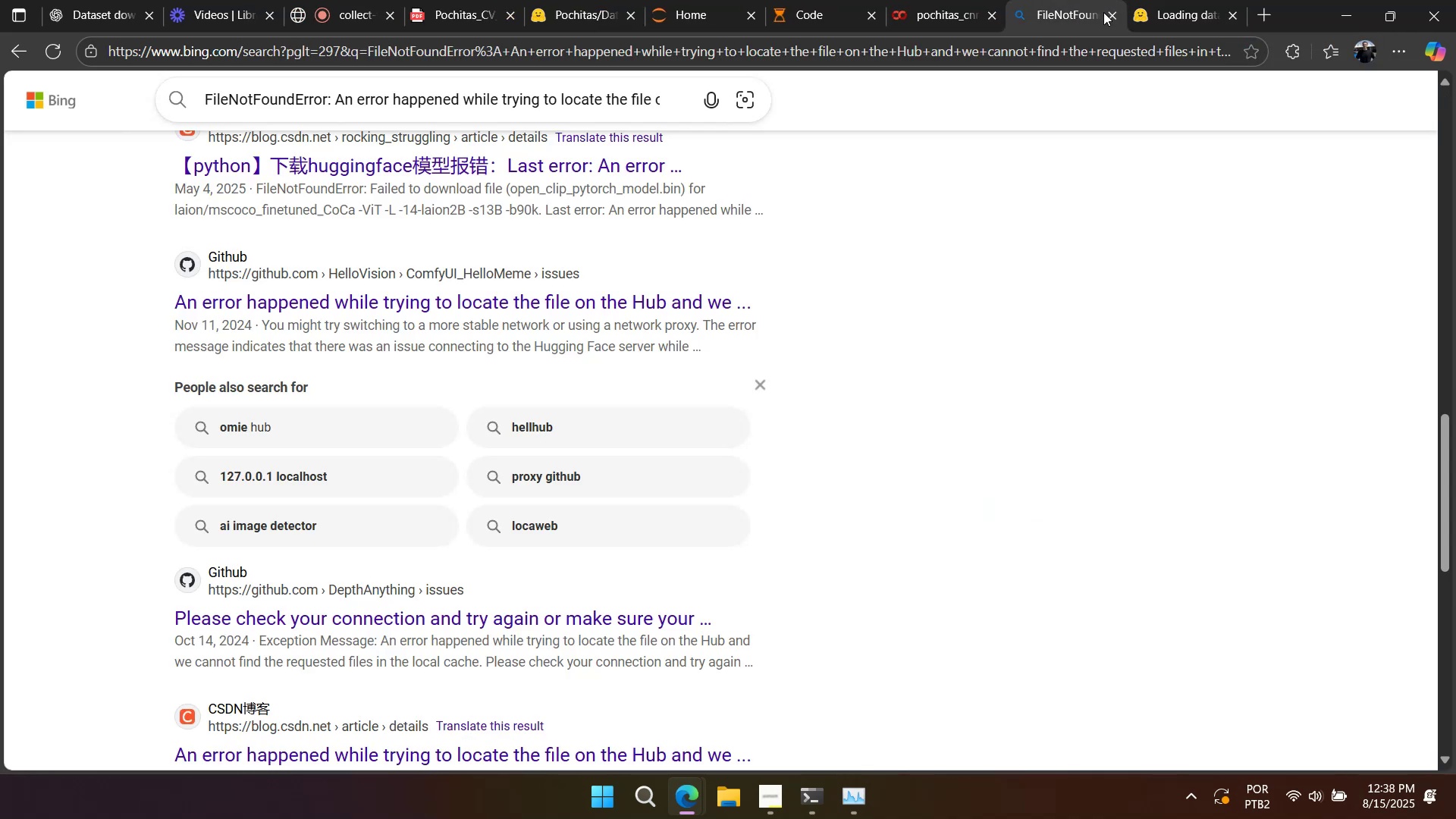 
mouse_move([1106, 30])
 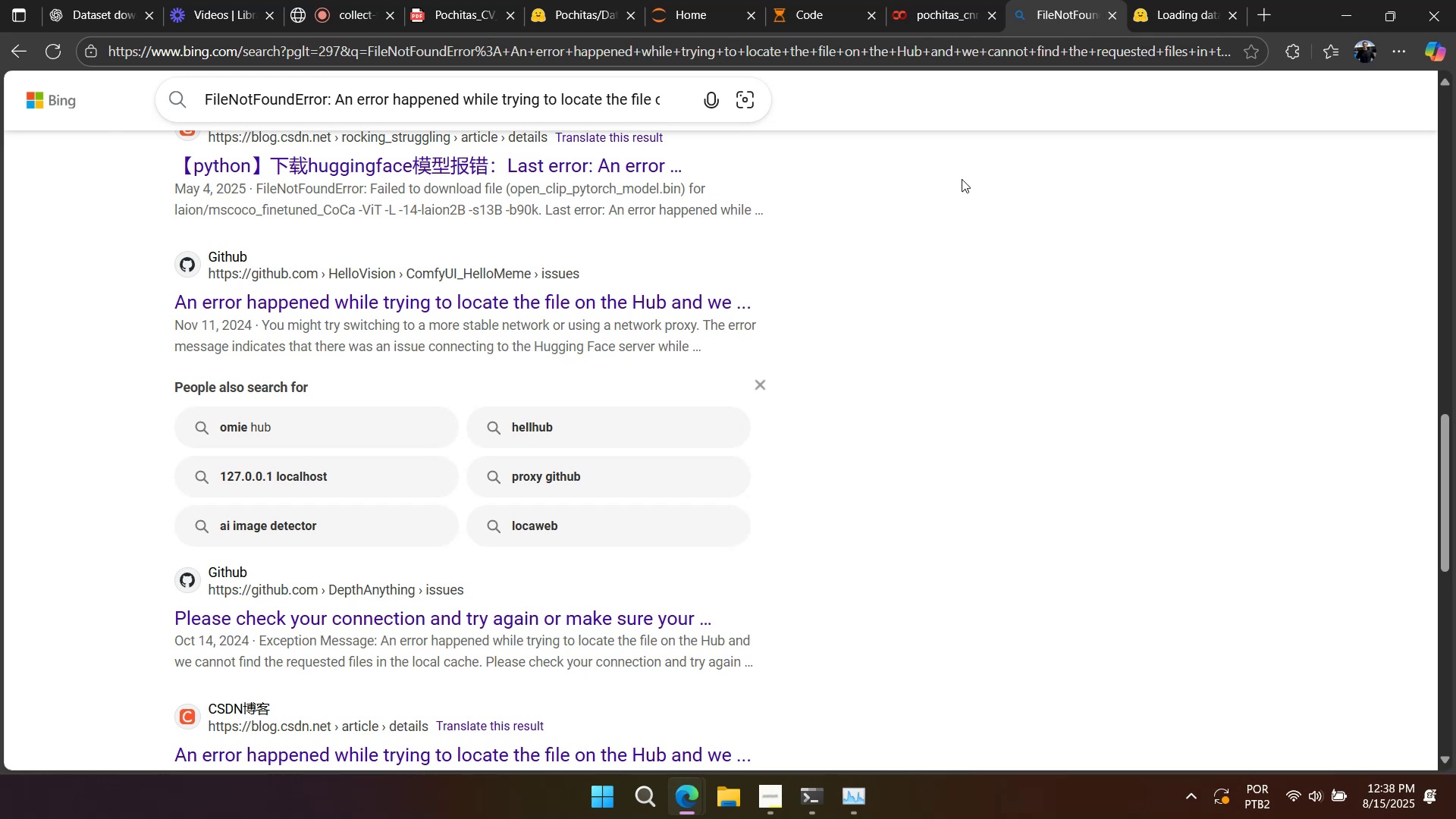 
scroll: coordinate [918, 299], scroll_direction: up, amount: 25.0
 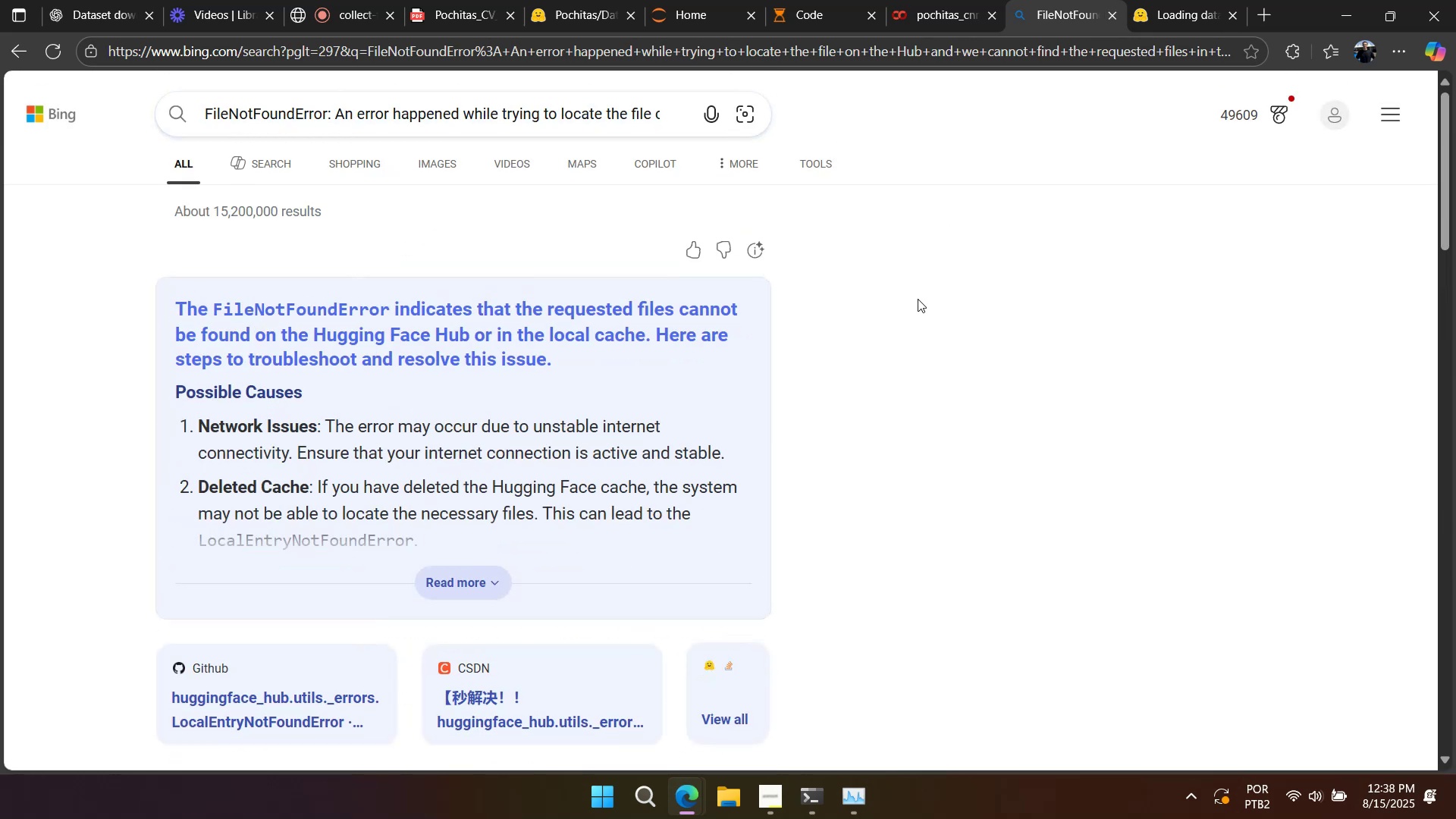 
scroll: coordinate [912, 306], scroll_direction: down, amount: 8.0
 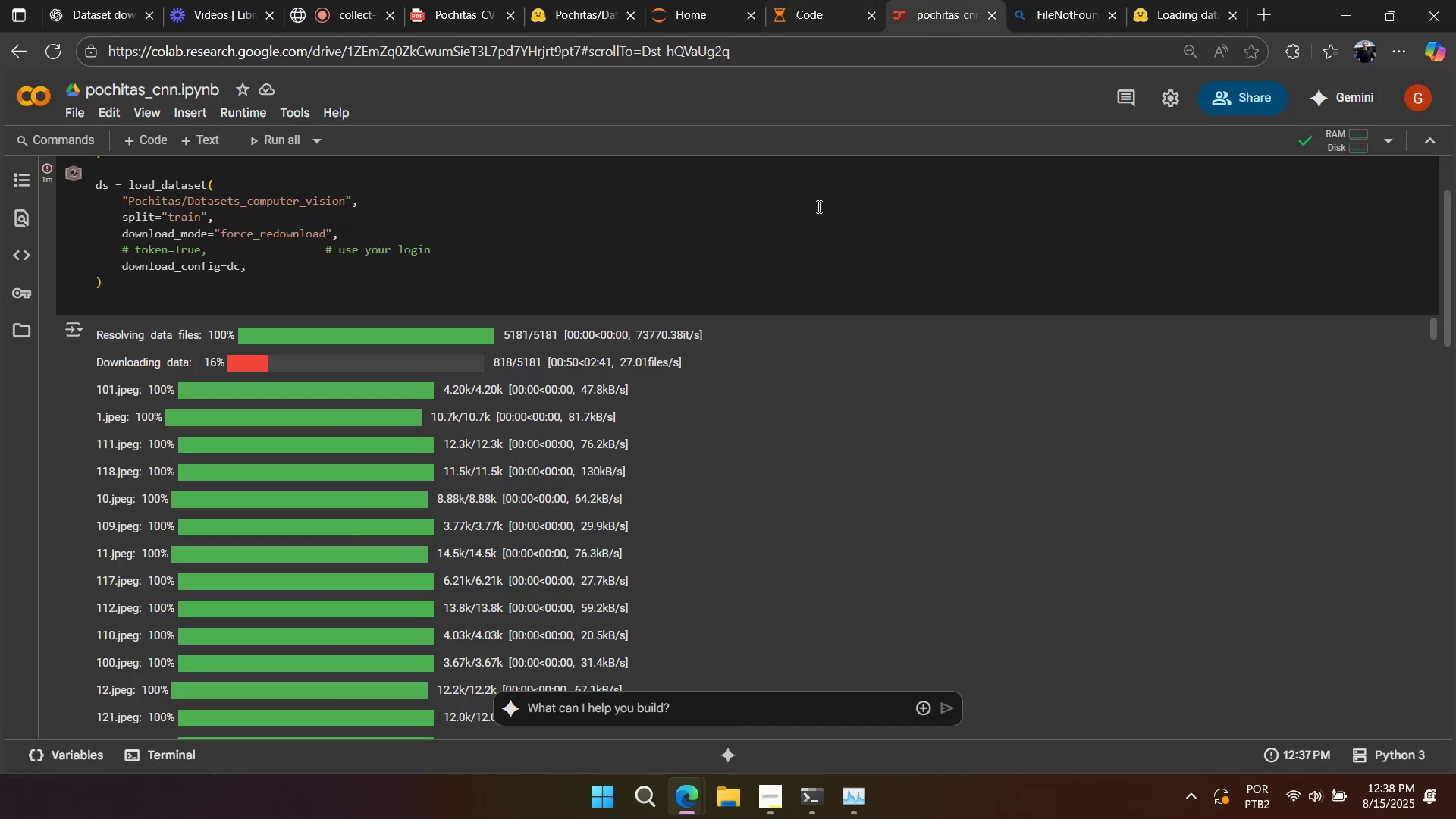 
wait(5.06)
 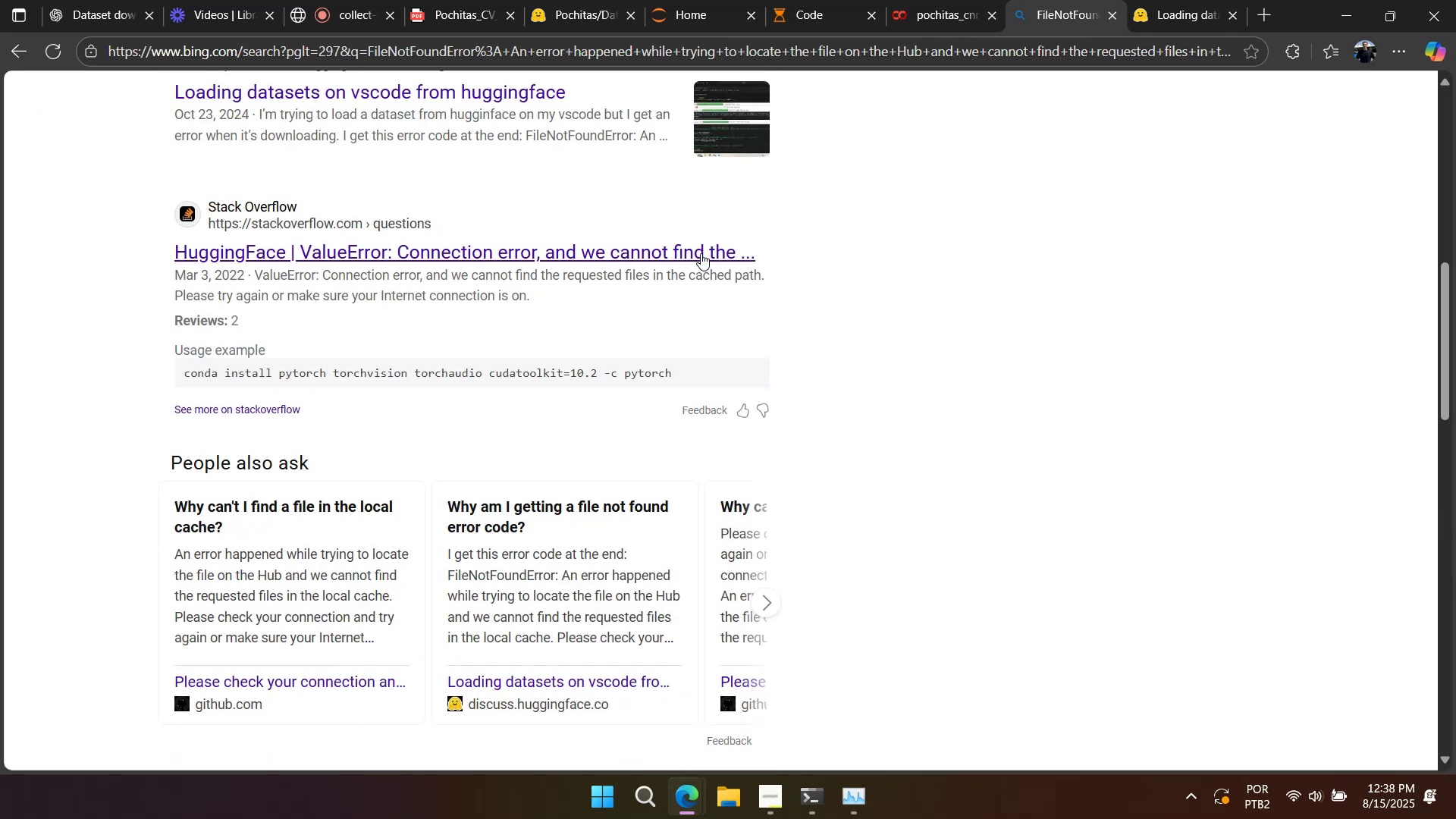 
scroll: coordinate [618, 184], scroll_direction: down, amount: 23.0
 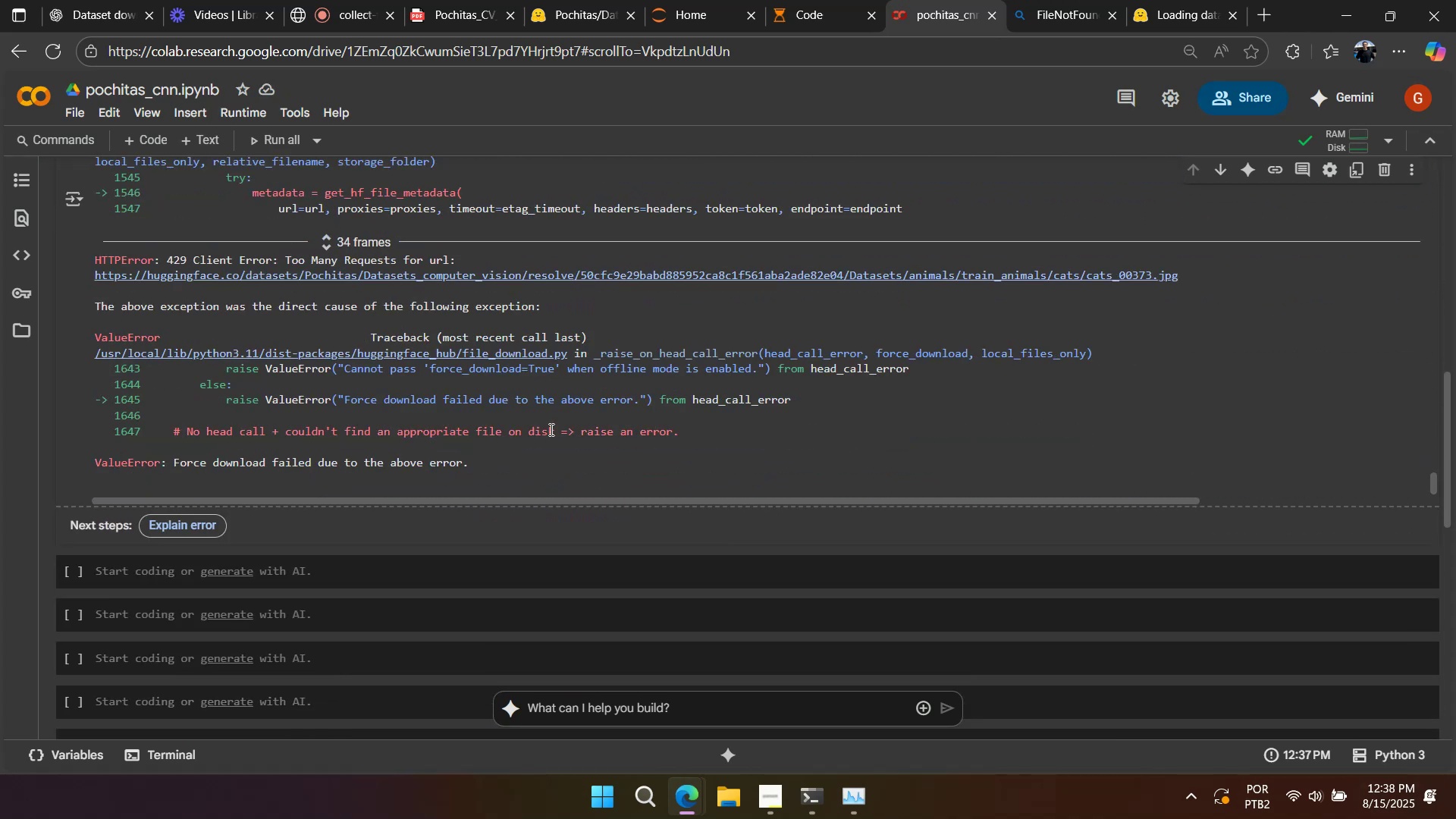 
double_click([449, 468])
 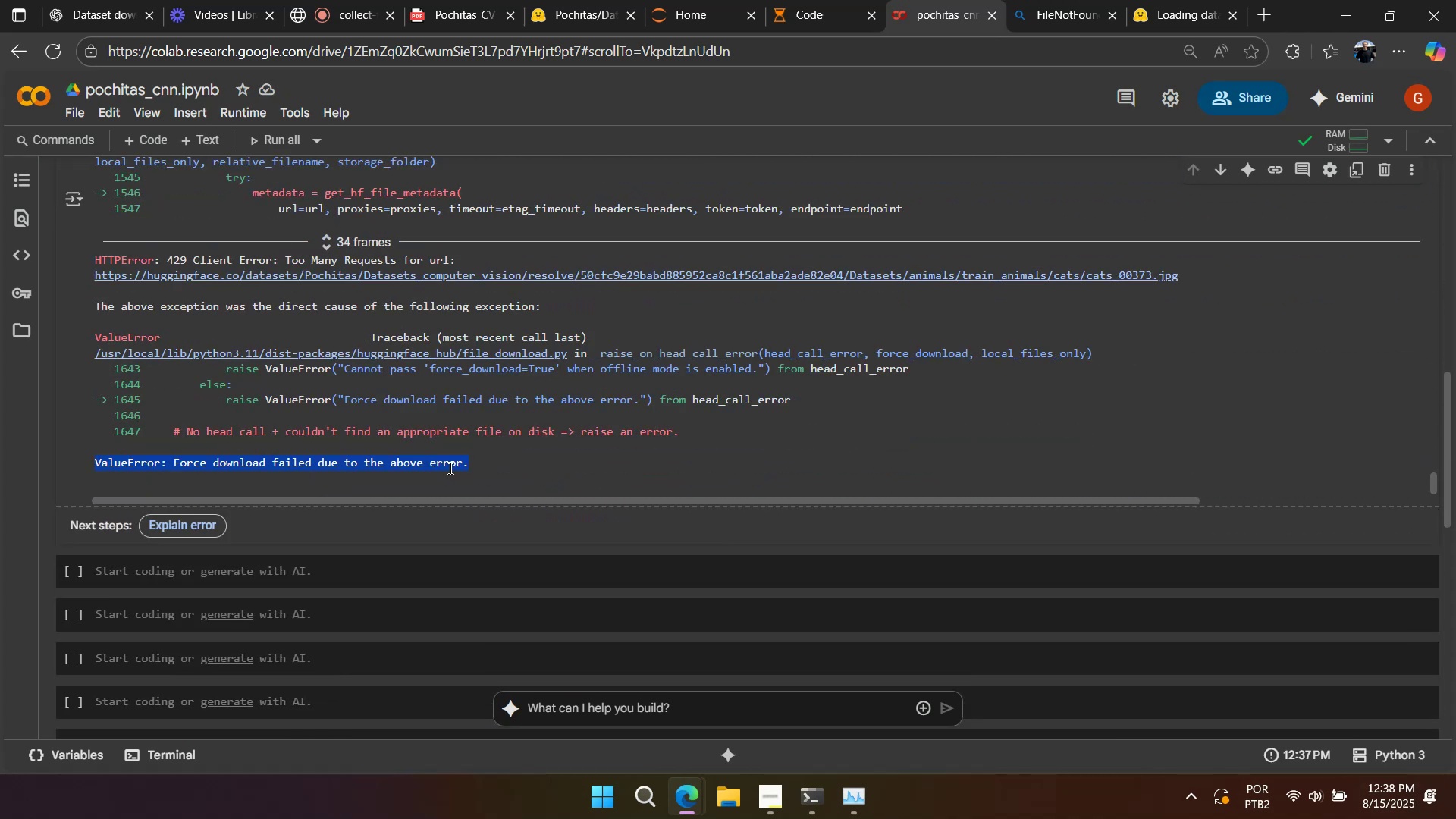 
triple_click([449, 468])
 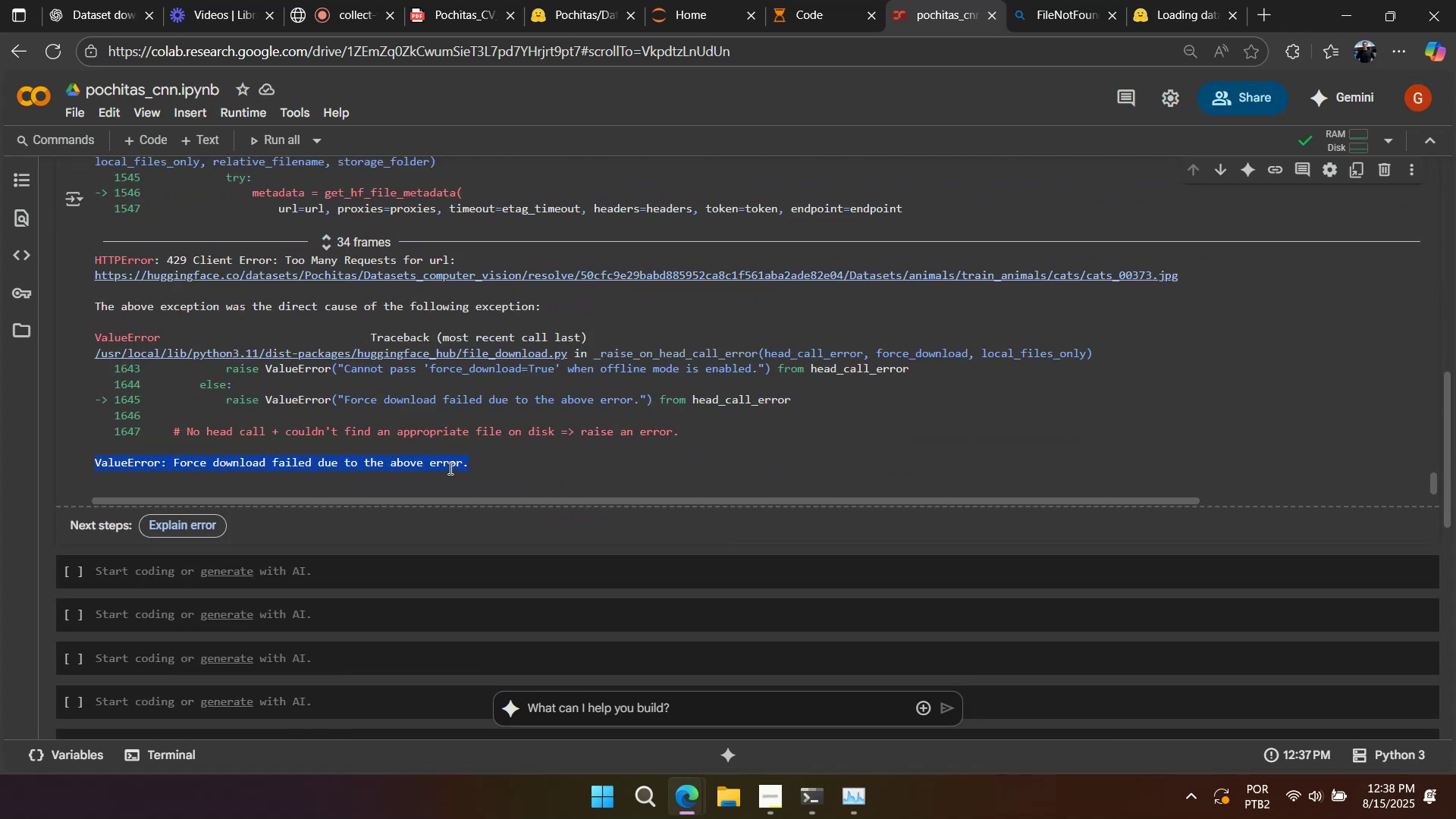 
key(Control+C)
 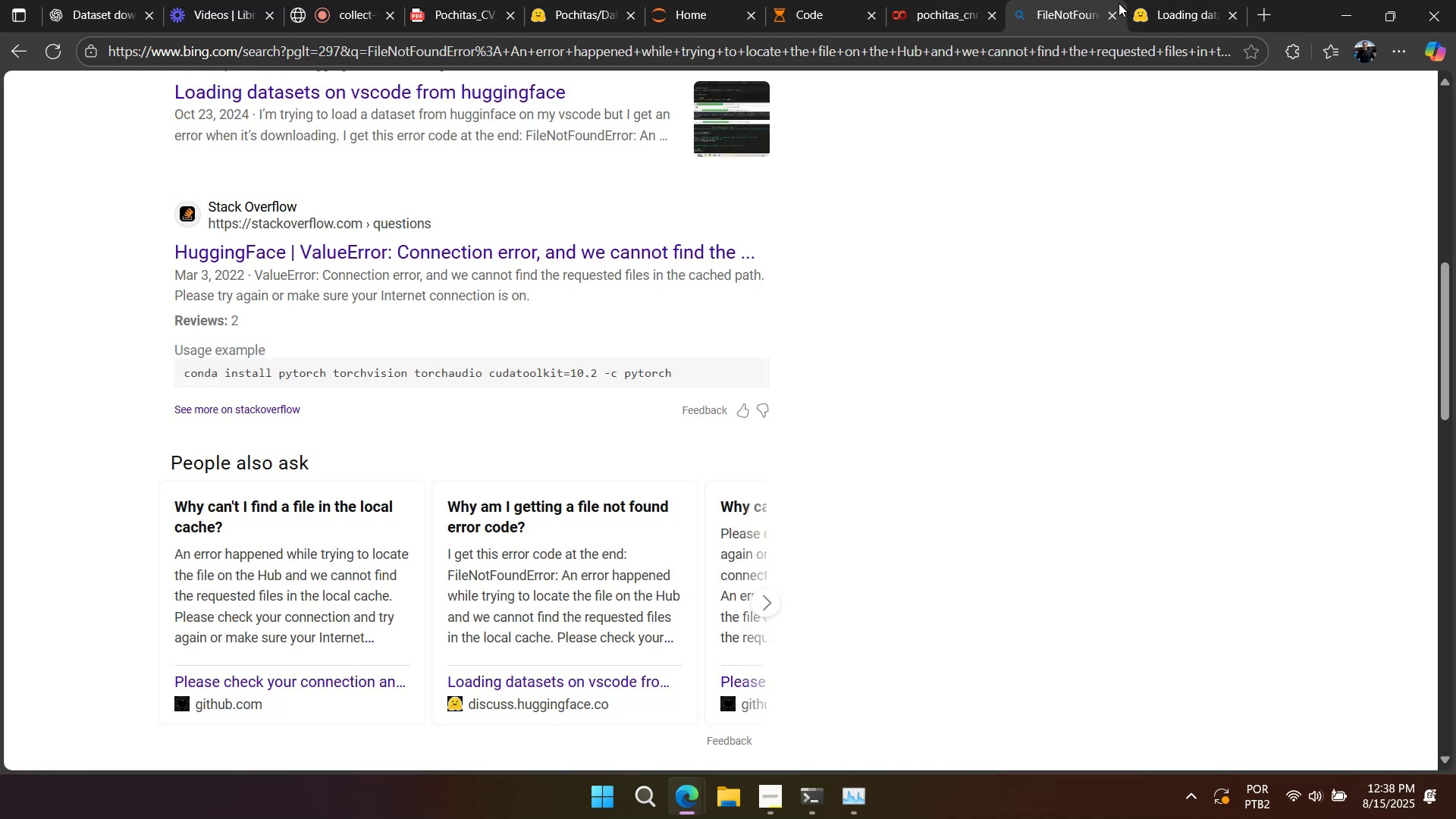 
double_click([1053, 41])
 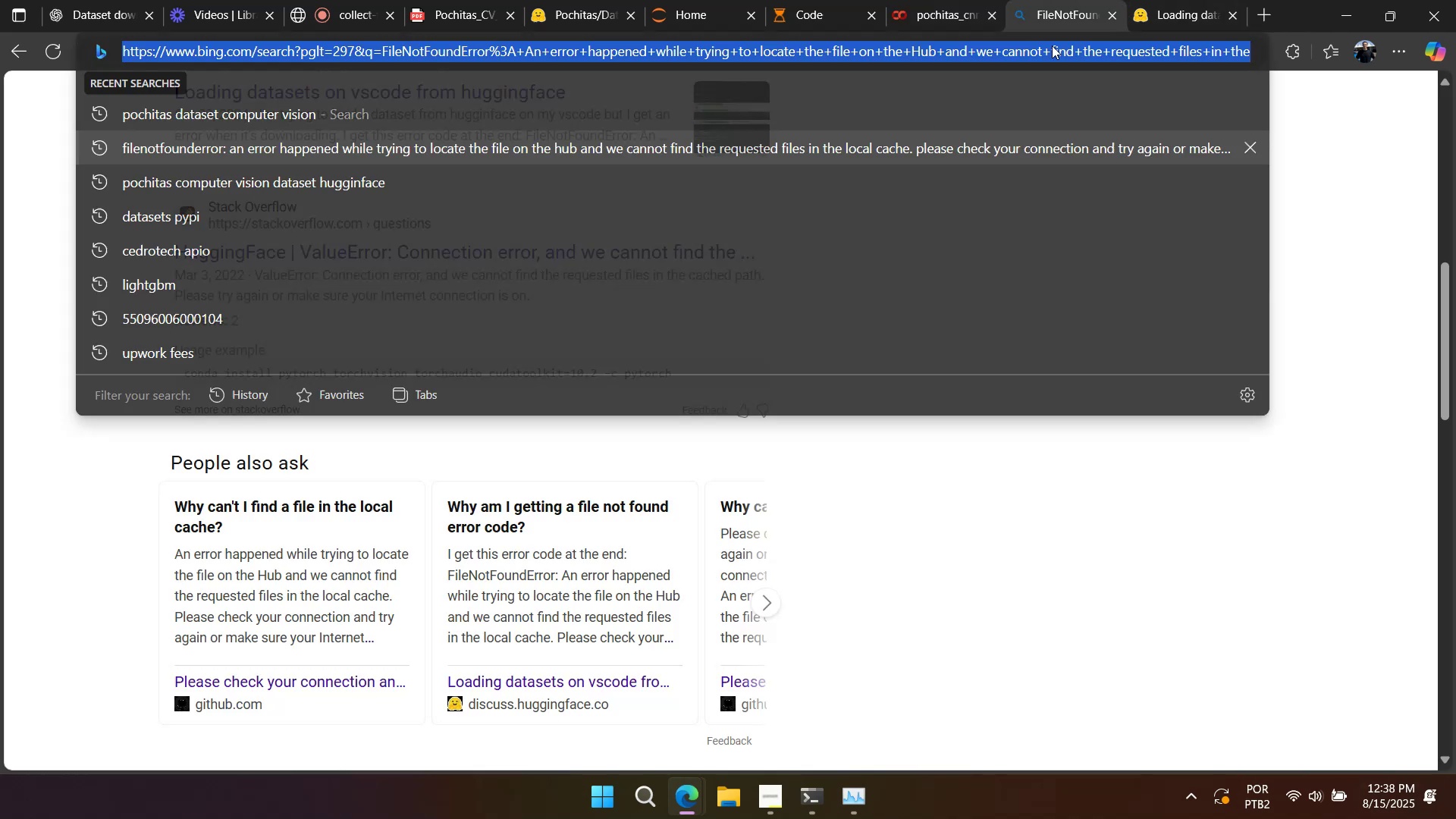 
key(Control+V)
 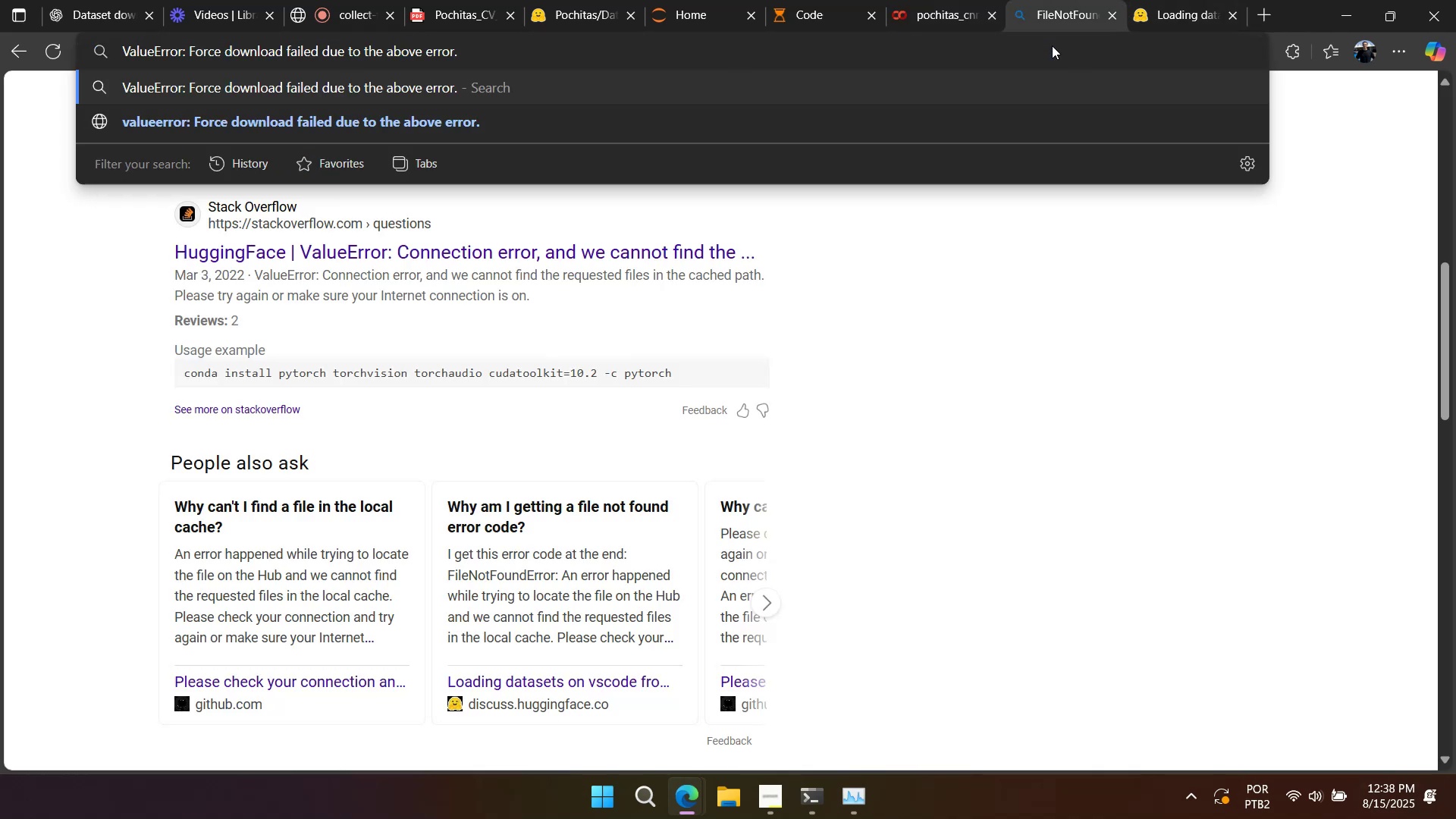 
type( hugginf)
key(Backspace)
type(gface)
 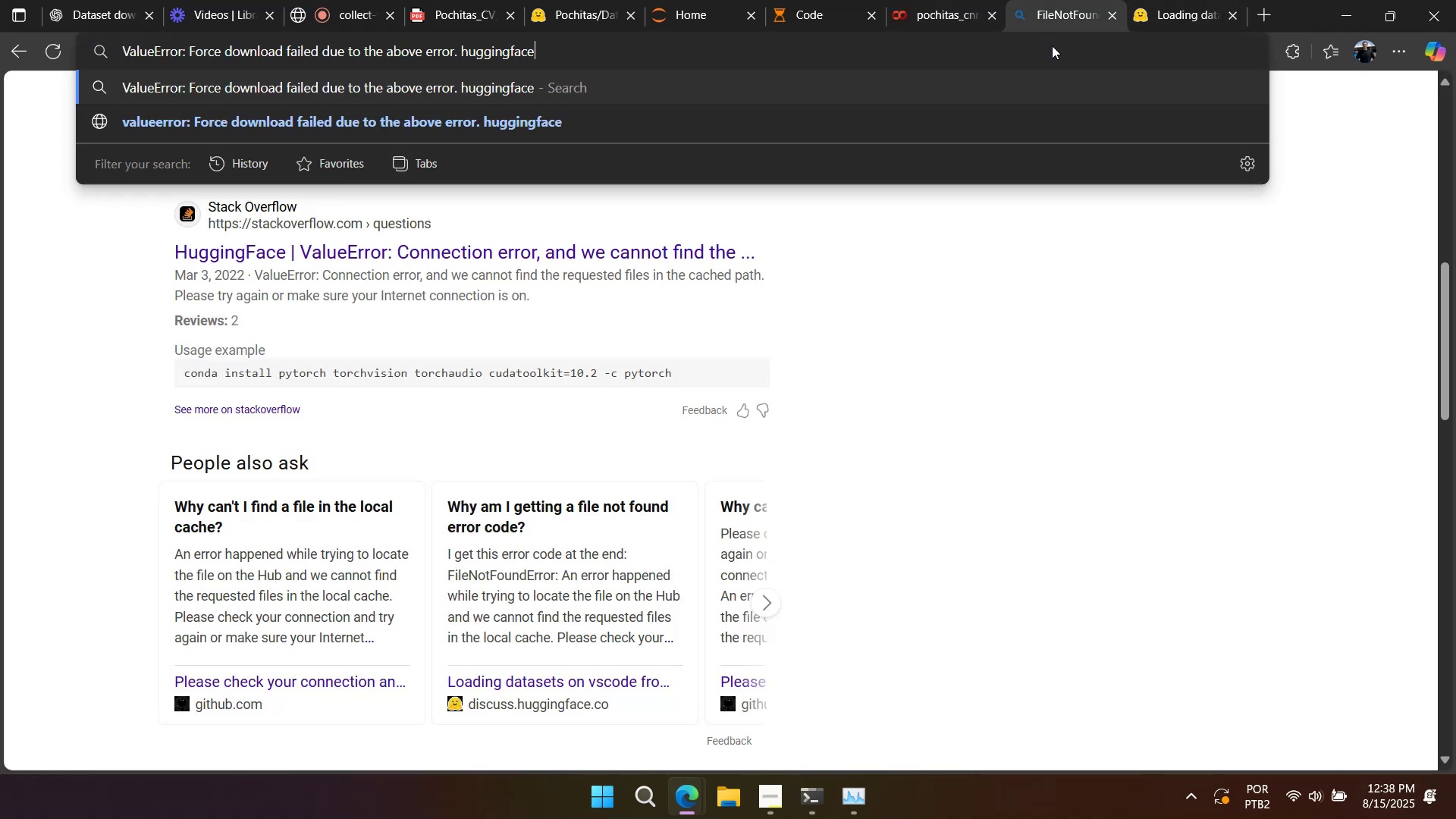 
key(Enter)
 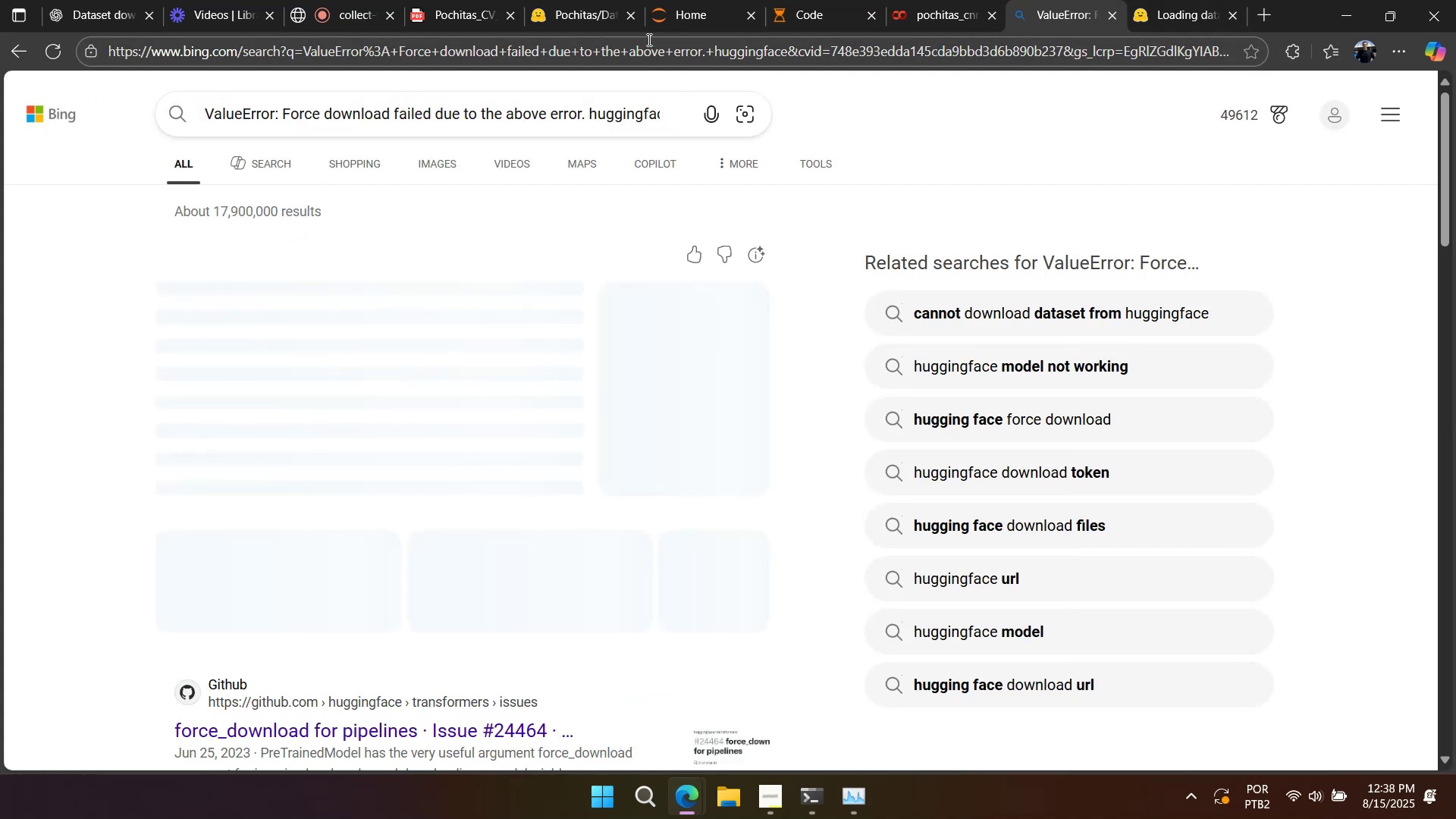 
scroll: coordinate [665, 279], scroll_direction: down, amount: 6.0
 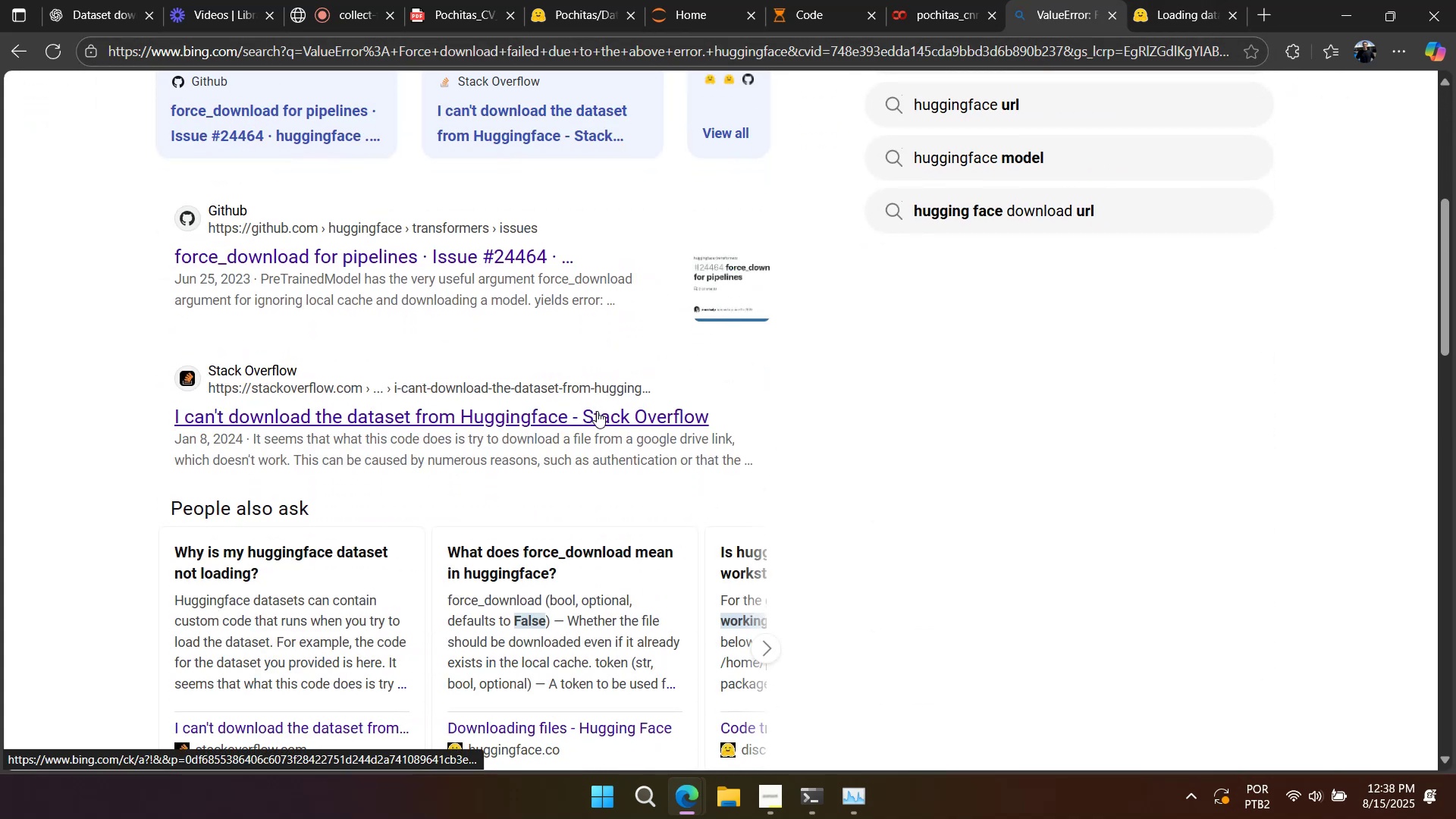 
left_click([616, 411])
 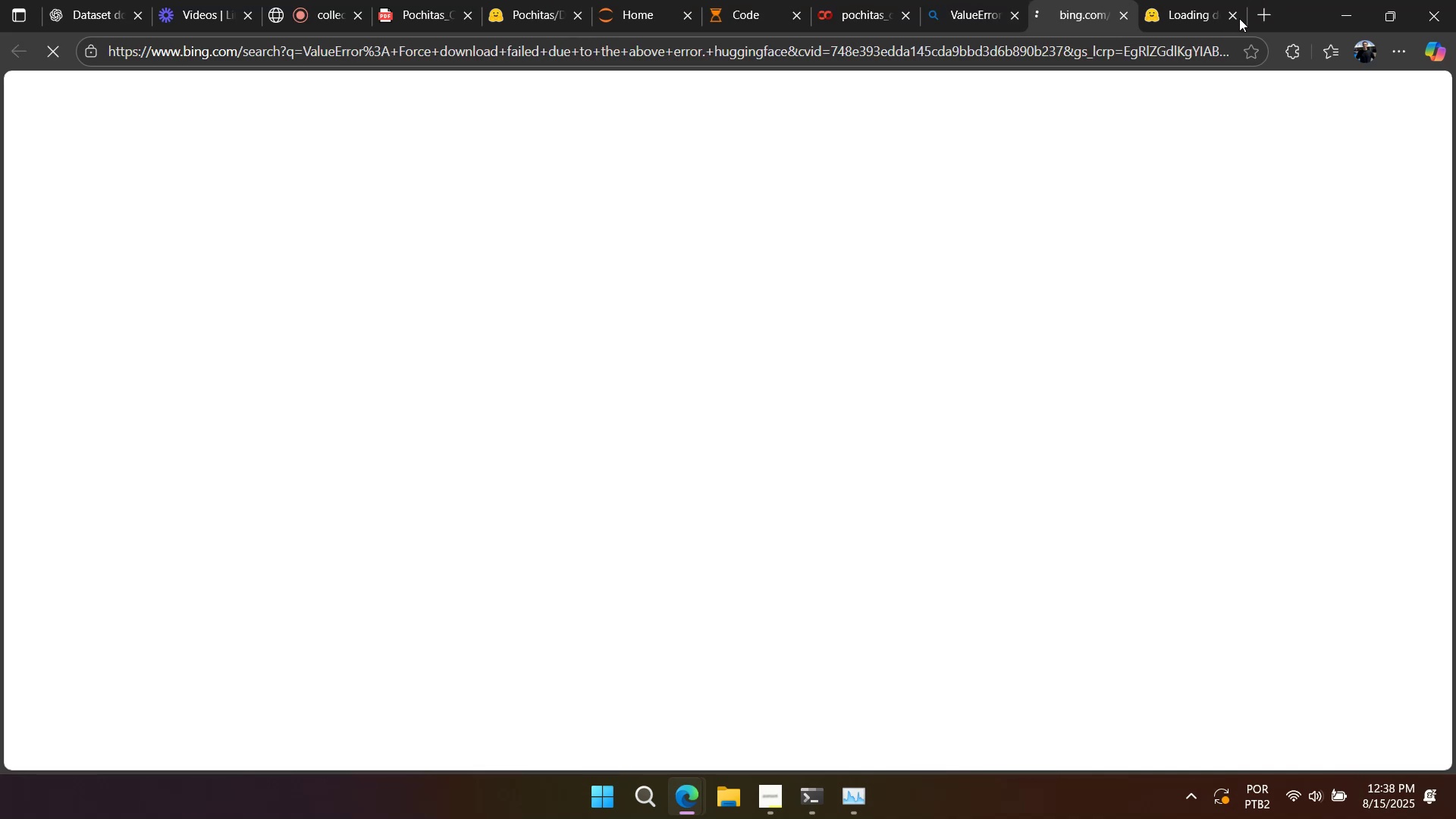 
left_click([1228, 14])
 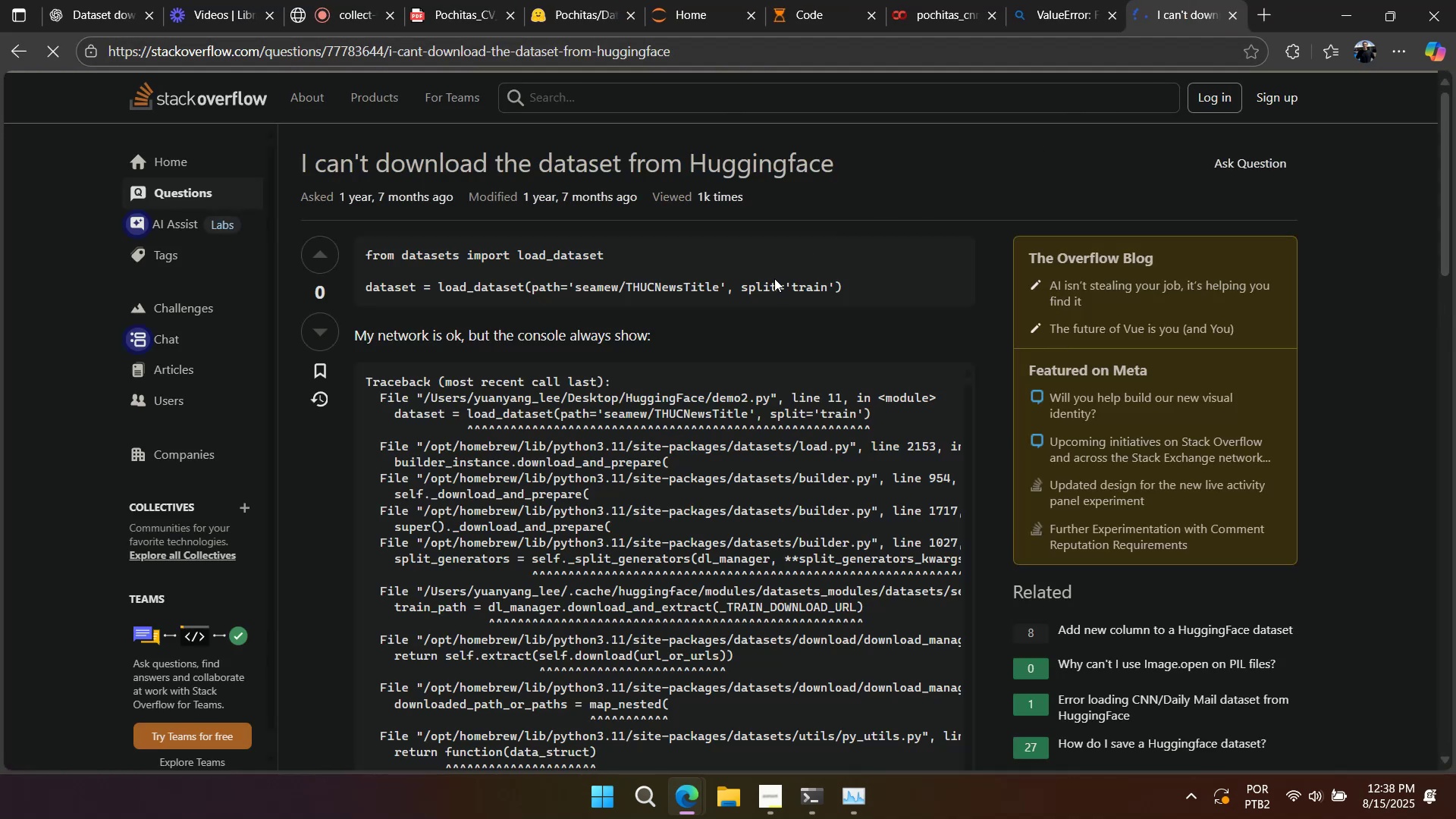 
scroll: coordinate [753, 299], scroll_direction: down, amount: 13.0
 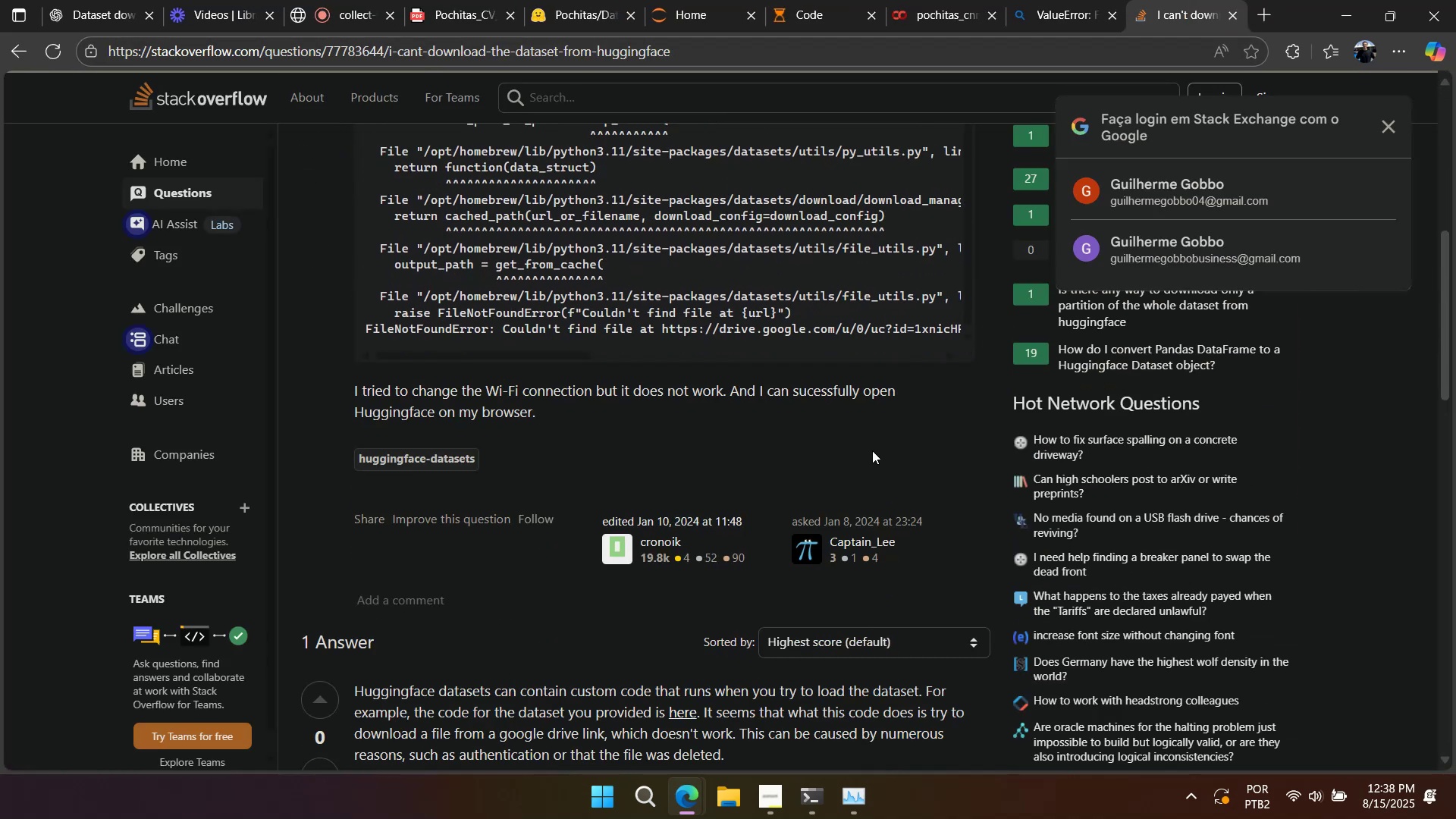 
scroll: coordinate [871, 448], scroll_direction: up, amount: 5.0
 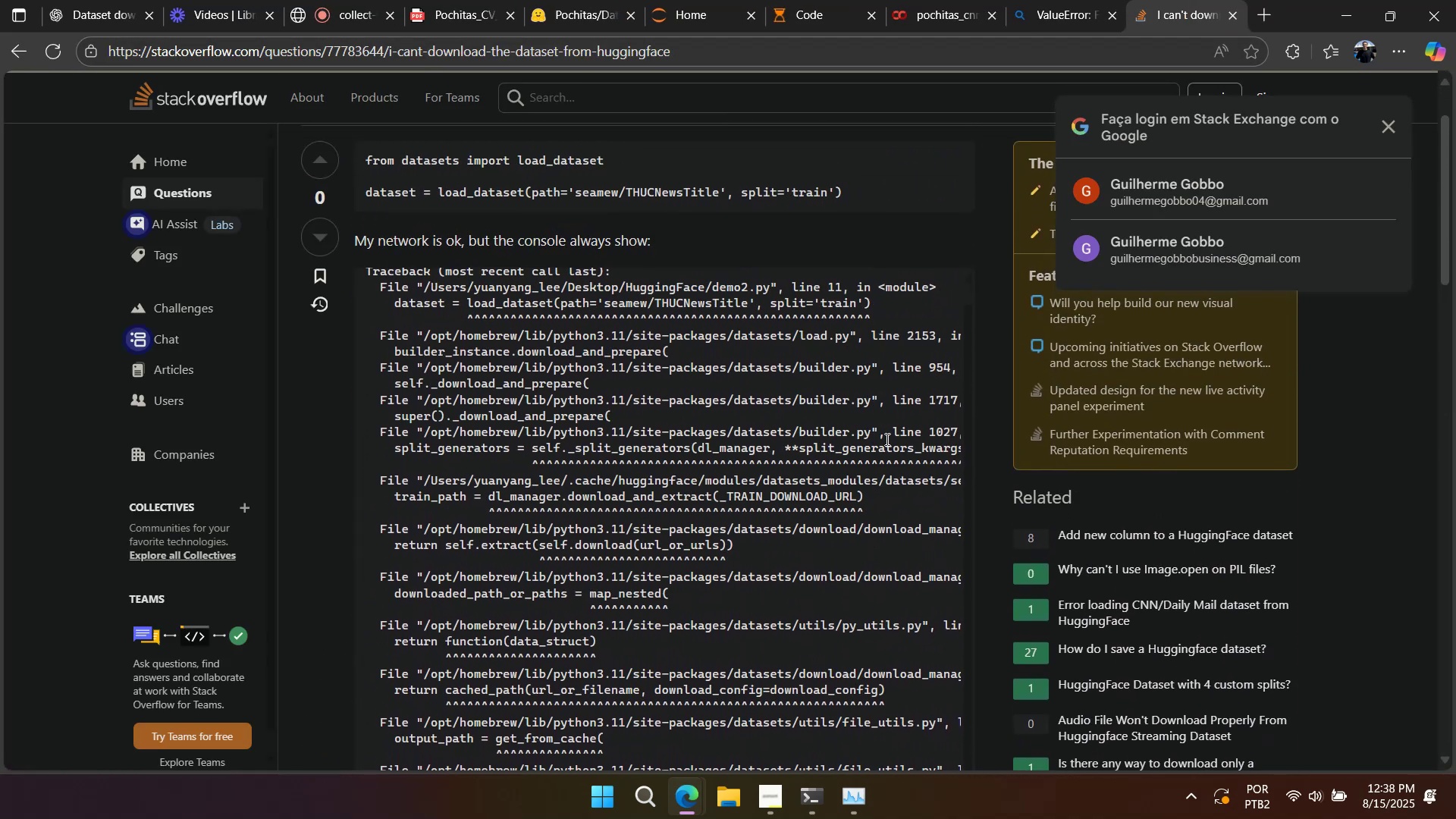 
scroll: coordinate [860, 303], scroll_direction: down, amount: 10.0
 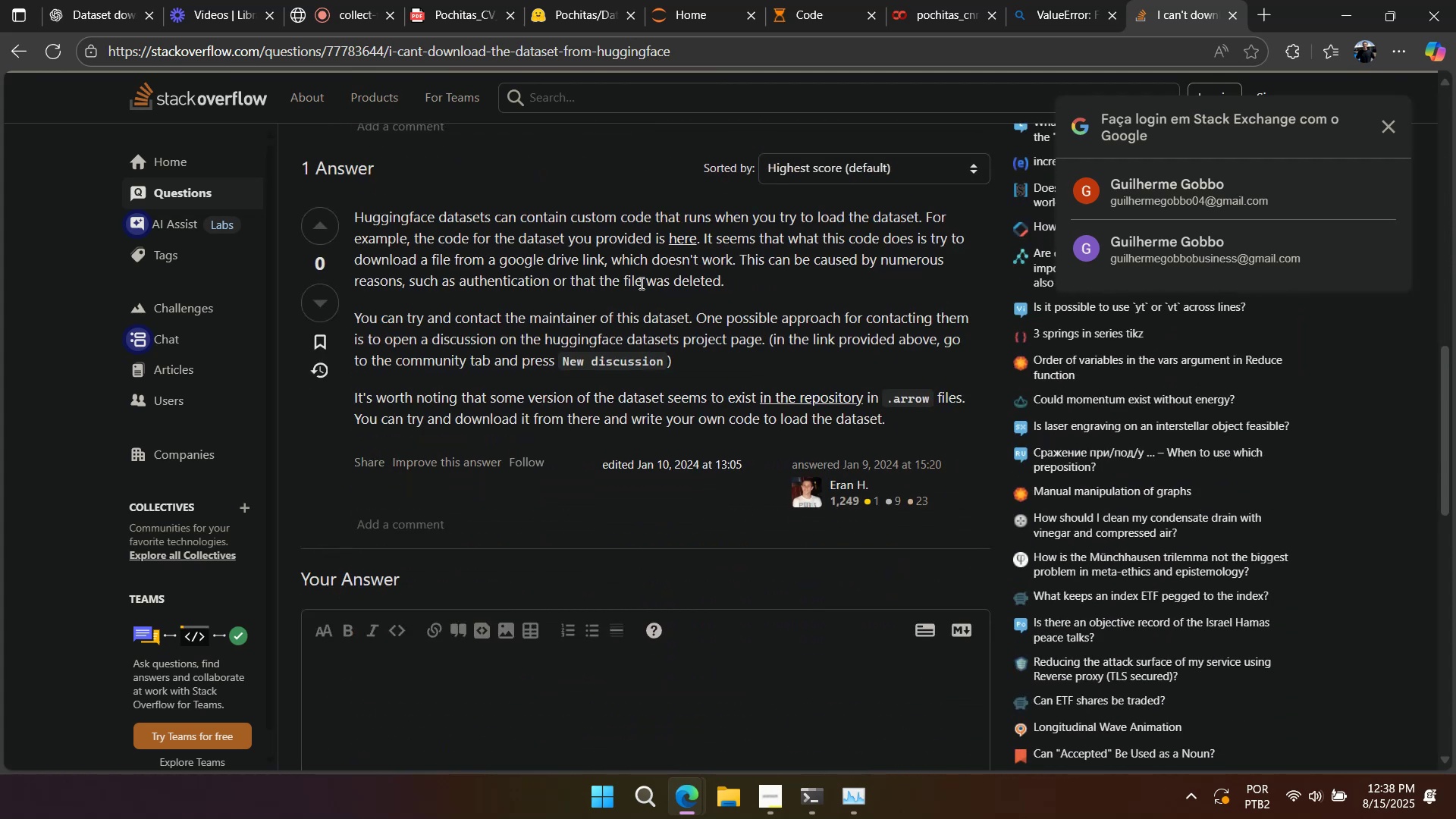 
wait(11.46)
 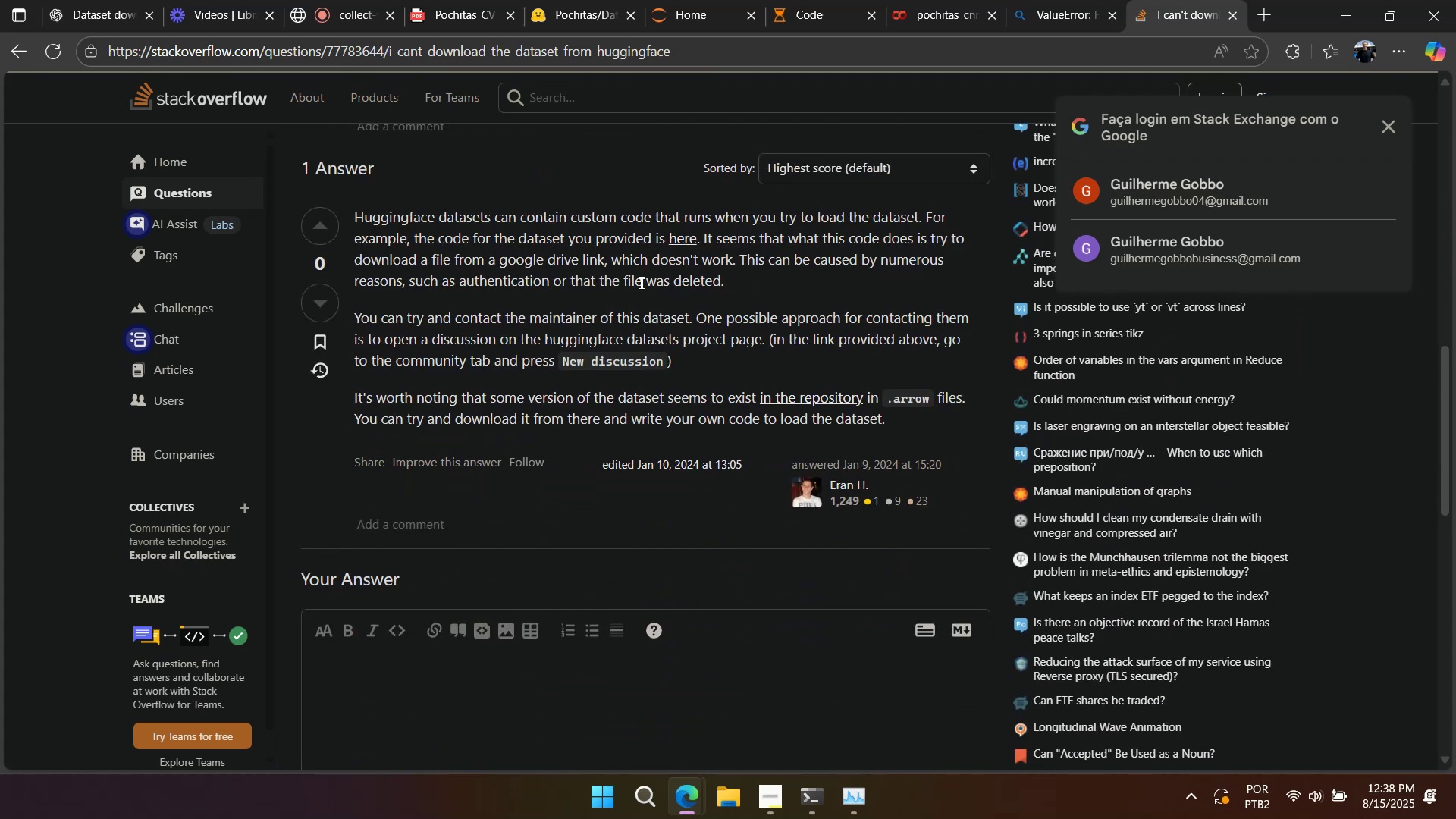 
scroll: coordinate [809, 369], scroll_direction: down, amount: 7.0
 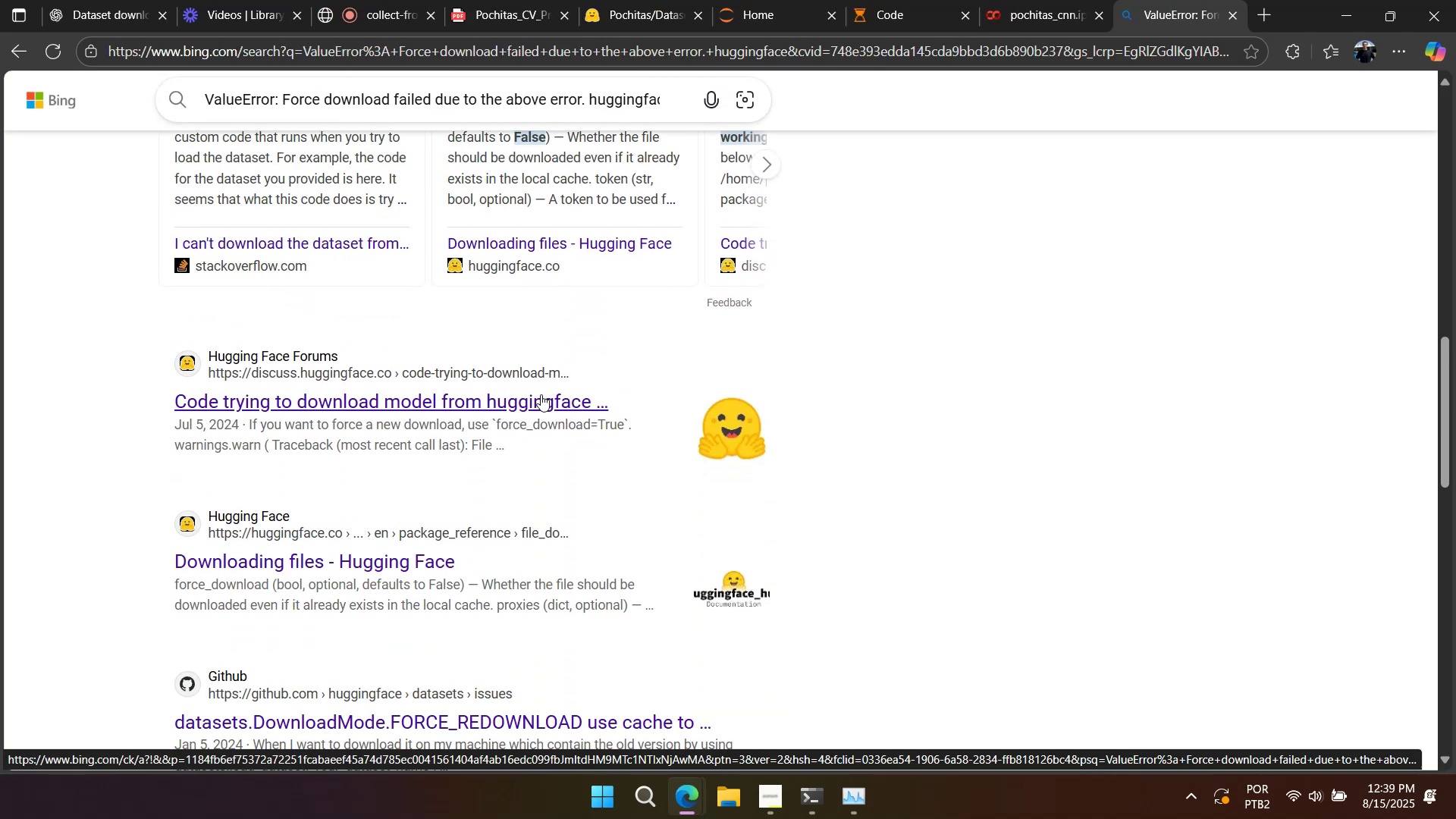 
left_click([532, 394])
 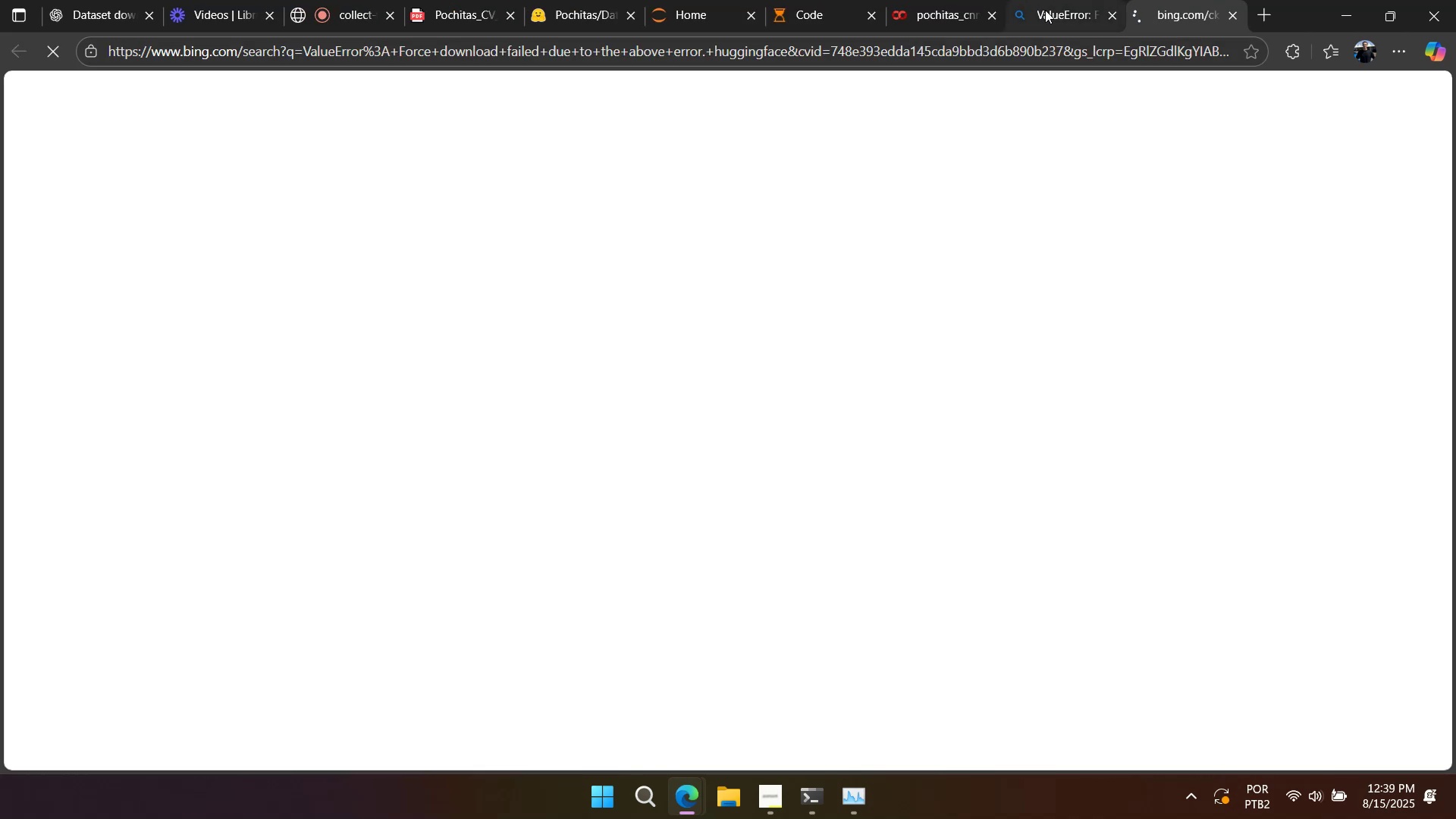 
left_click([1045, 10])
 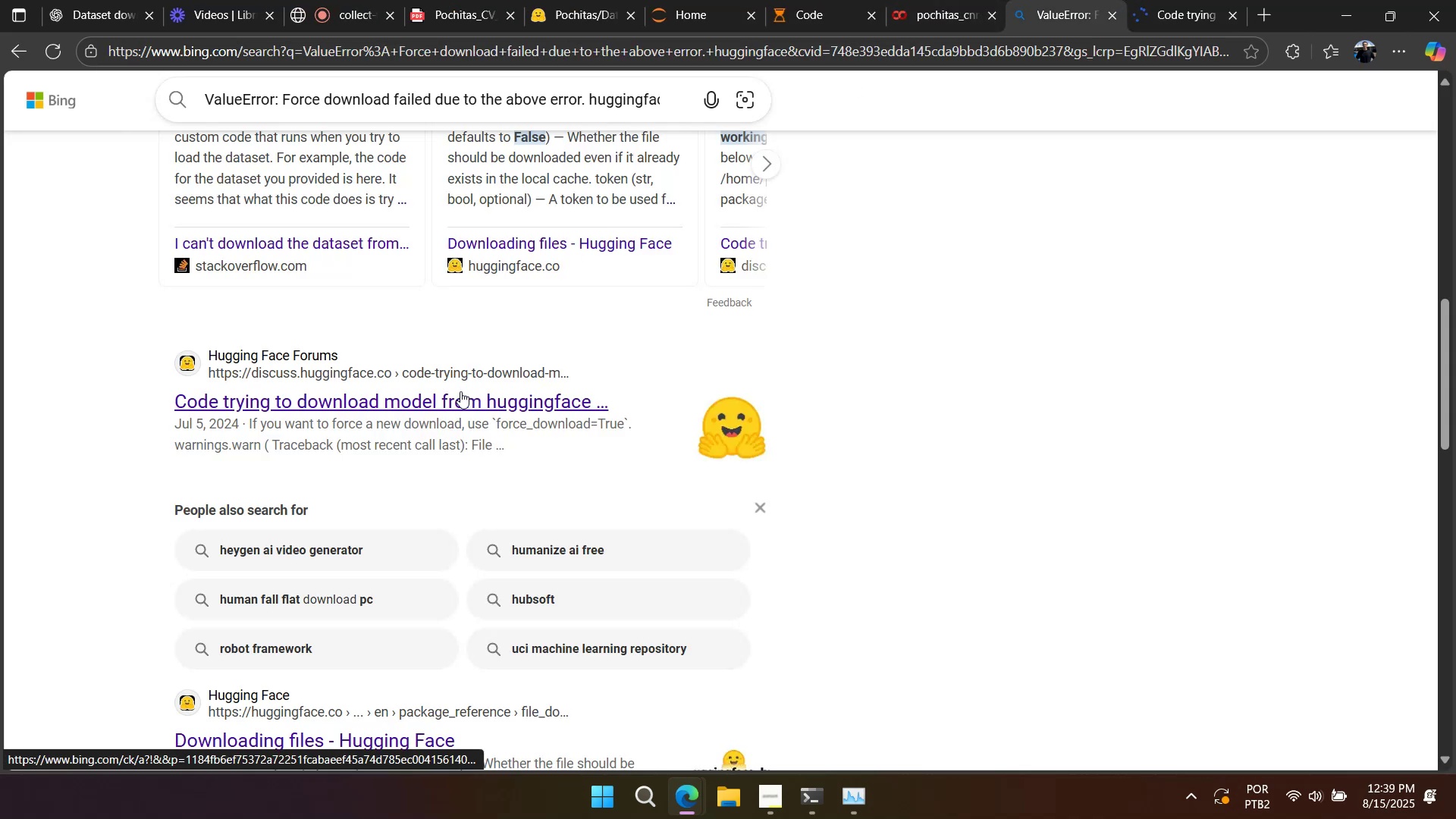 
scroll: coordinate [461, 397], scroll_direction: up, amount: 6.0
 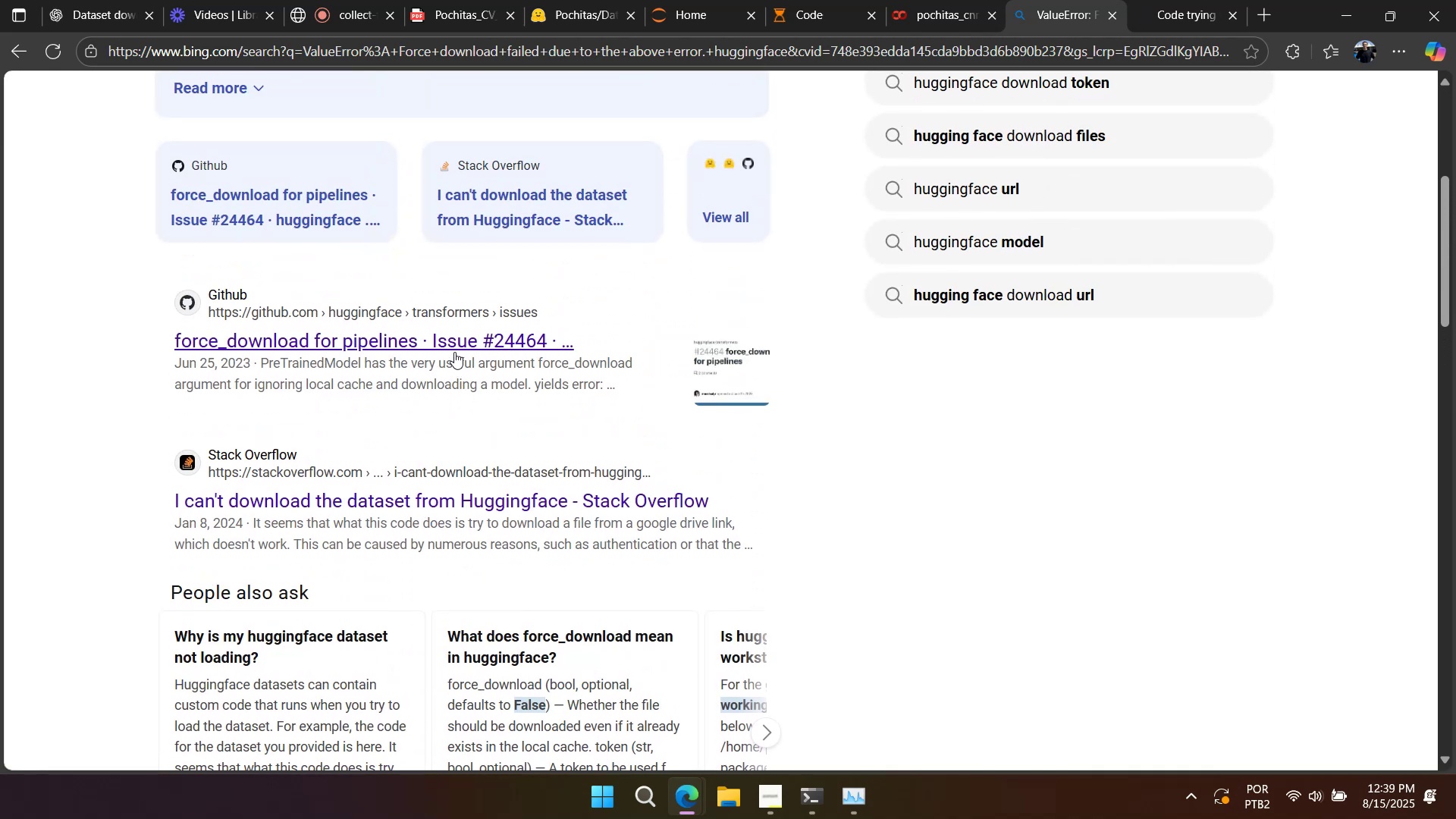 
left_click([454, 347])
 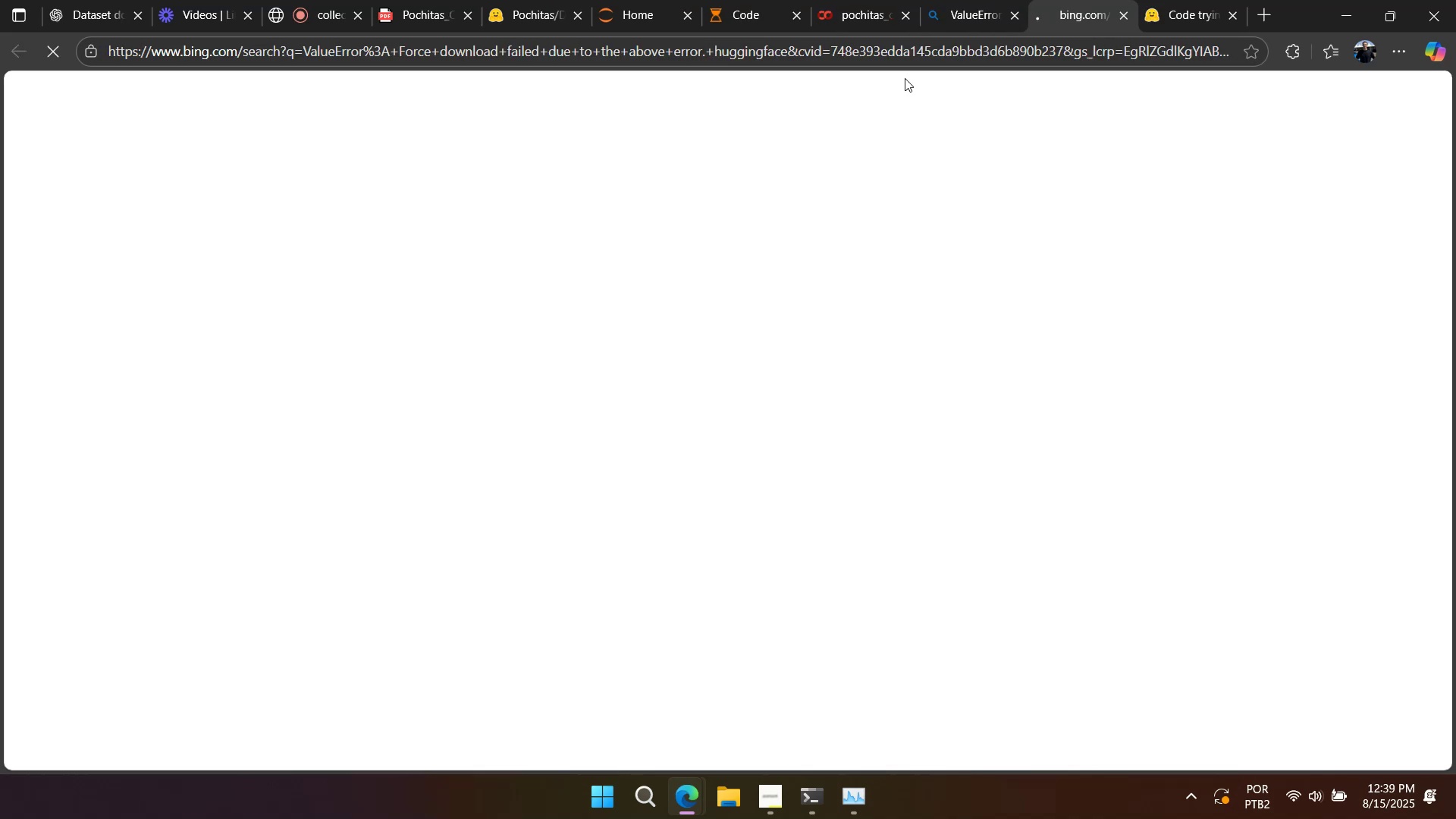 
mouse_move([1056, 33])
 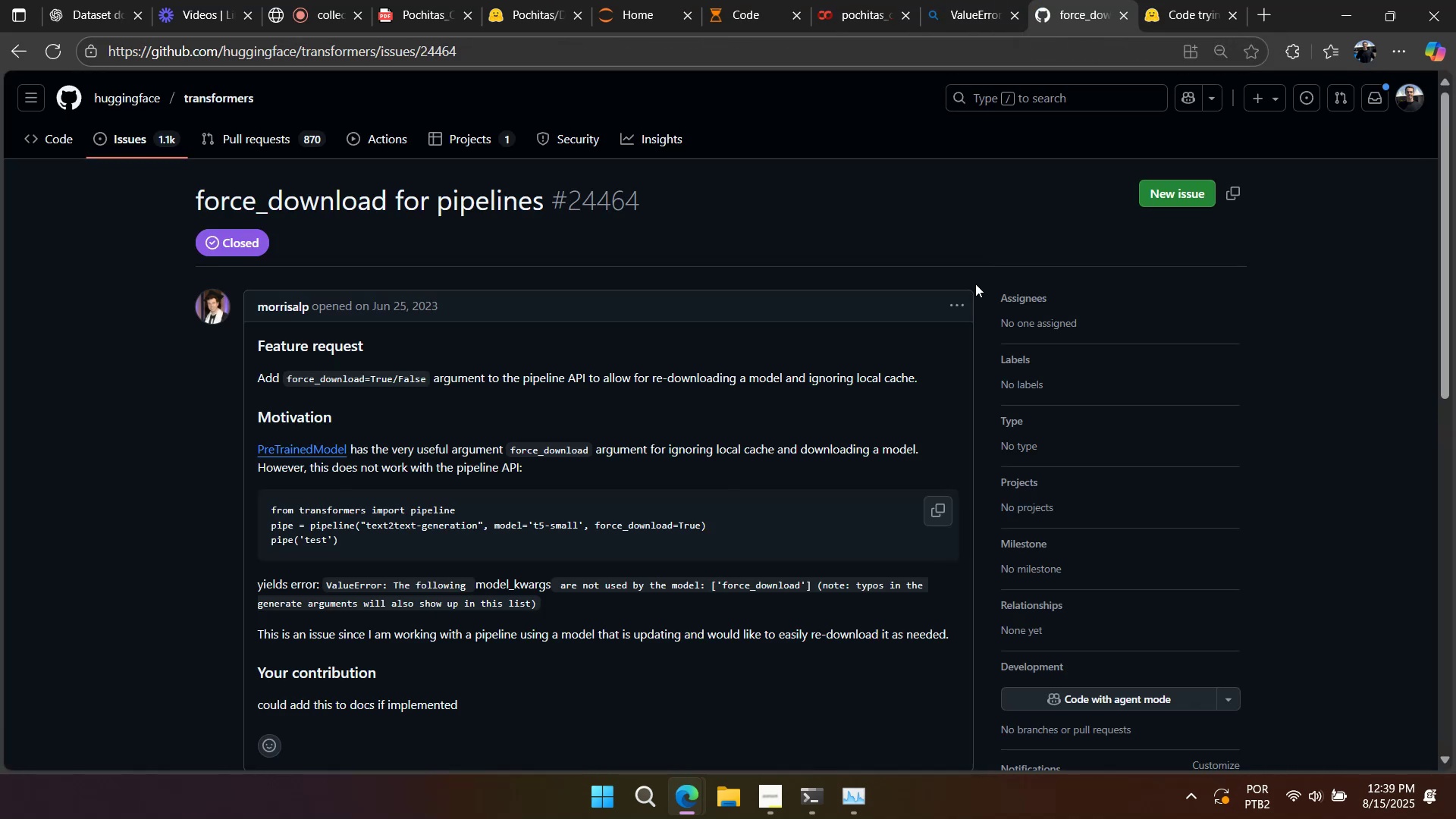 
scroll: coordinate [974, 293], scroll_direction: down, amount: 3.0
 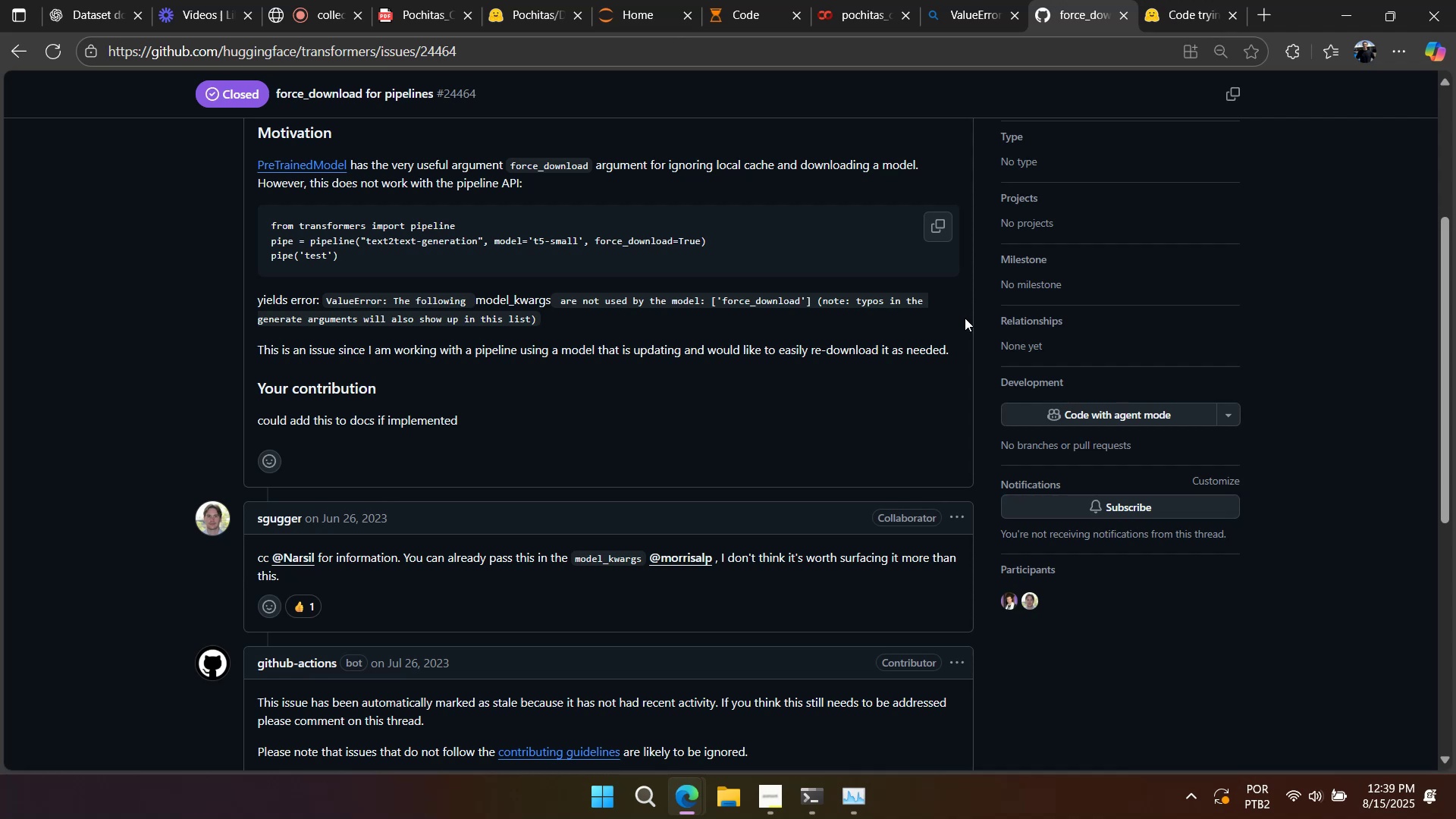 
wait(5.78)
 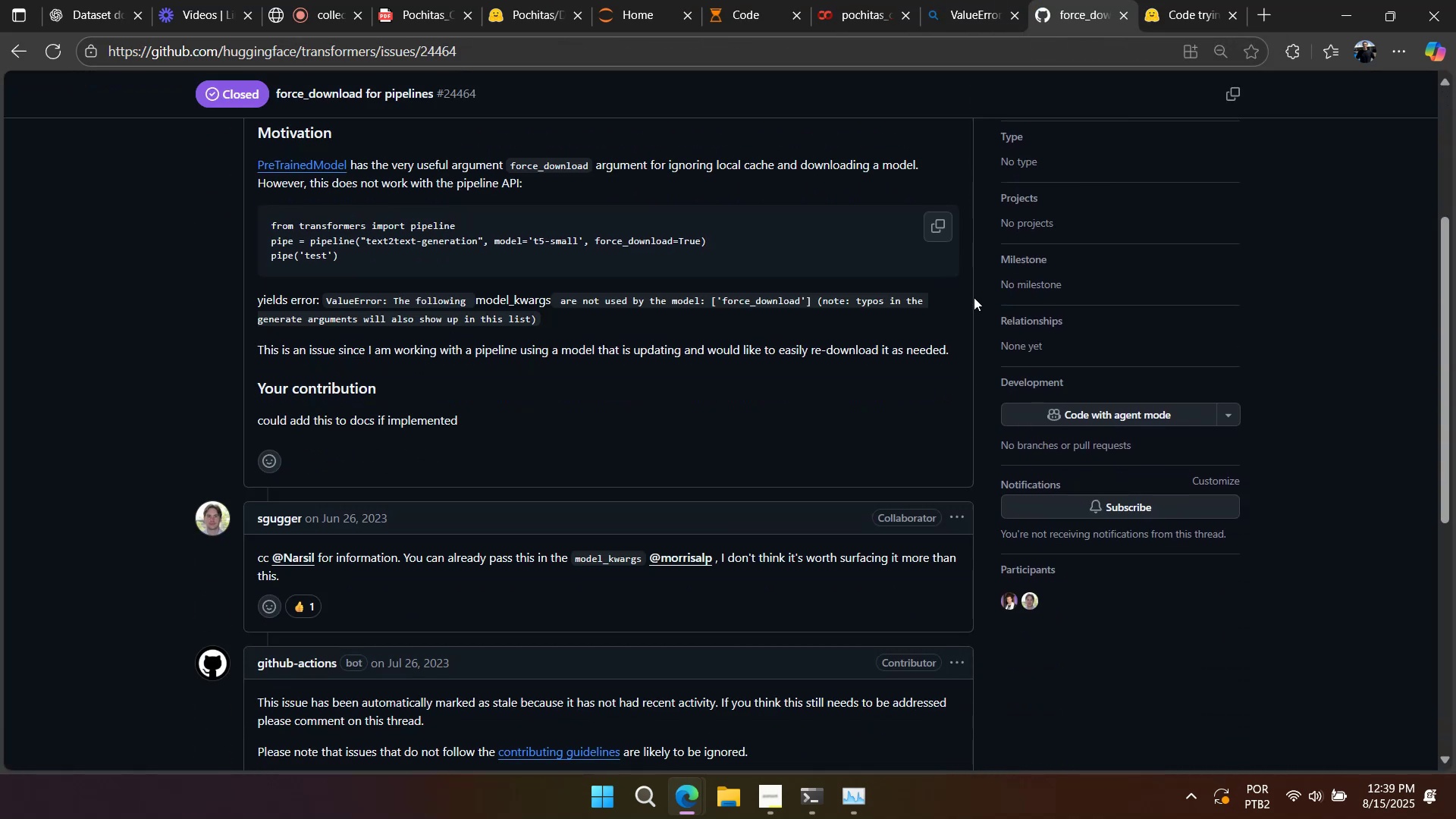 
scroll: coordinate [960, 318], scroll_direction: down, amount: 5.0
 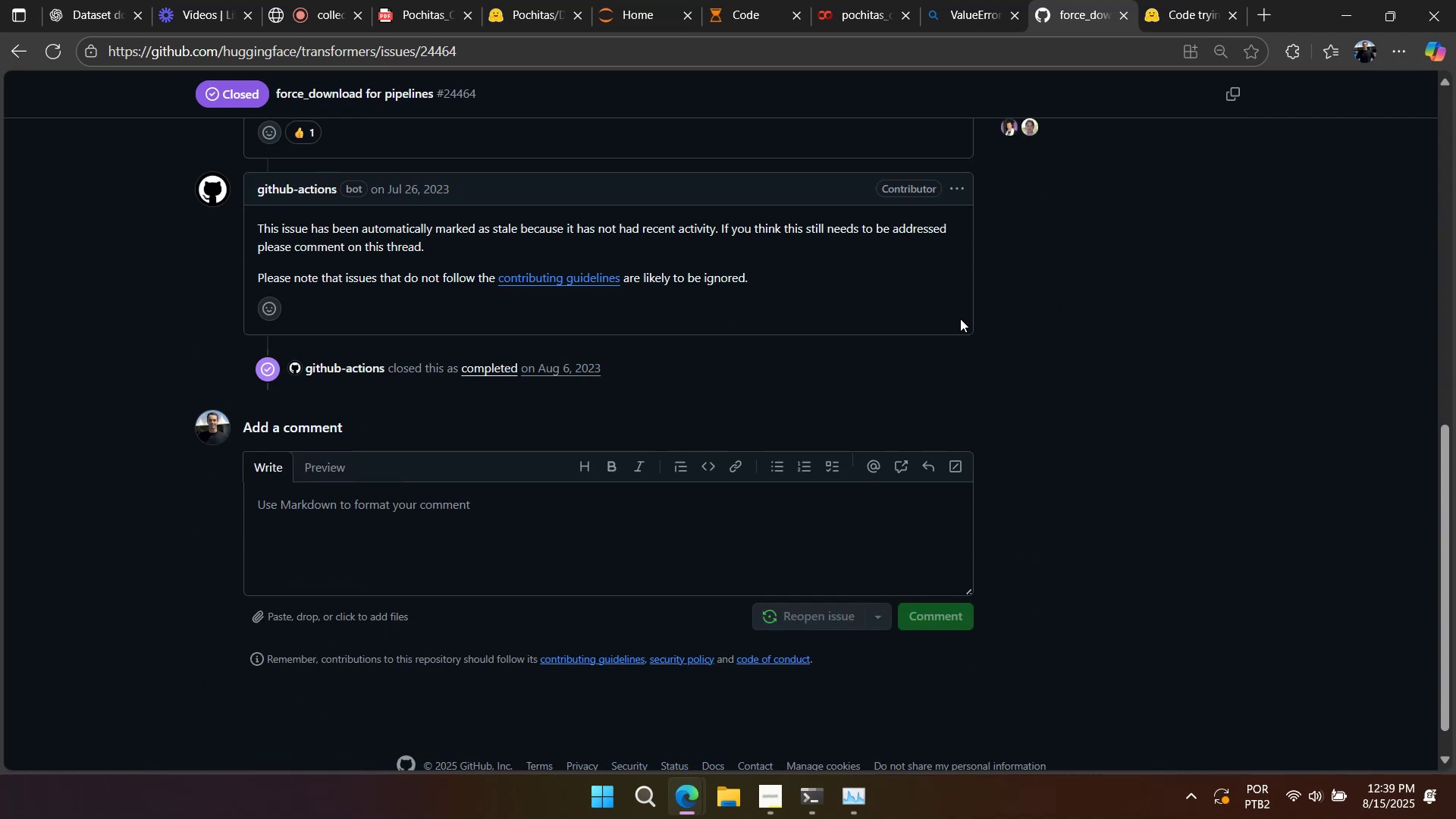 
scroll: coordinate [960, 318], scroll_direction: up, amount: 7.0
 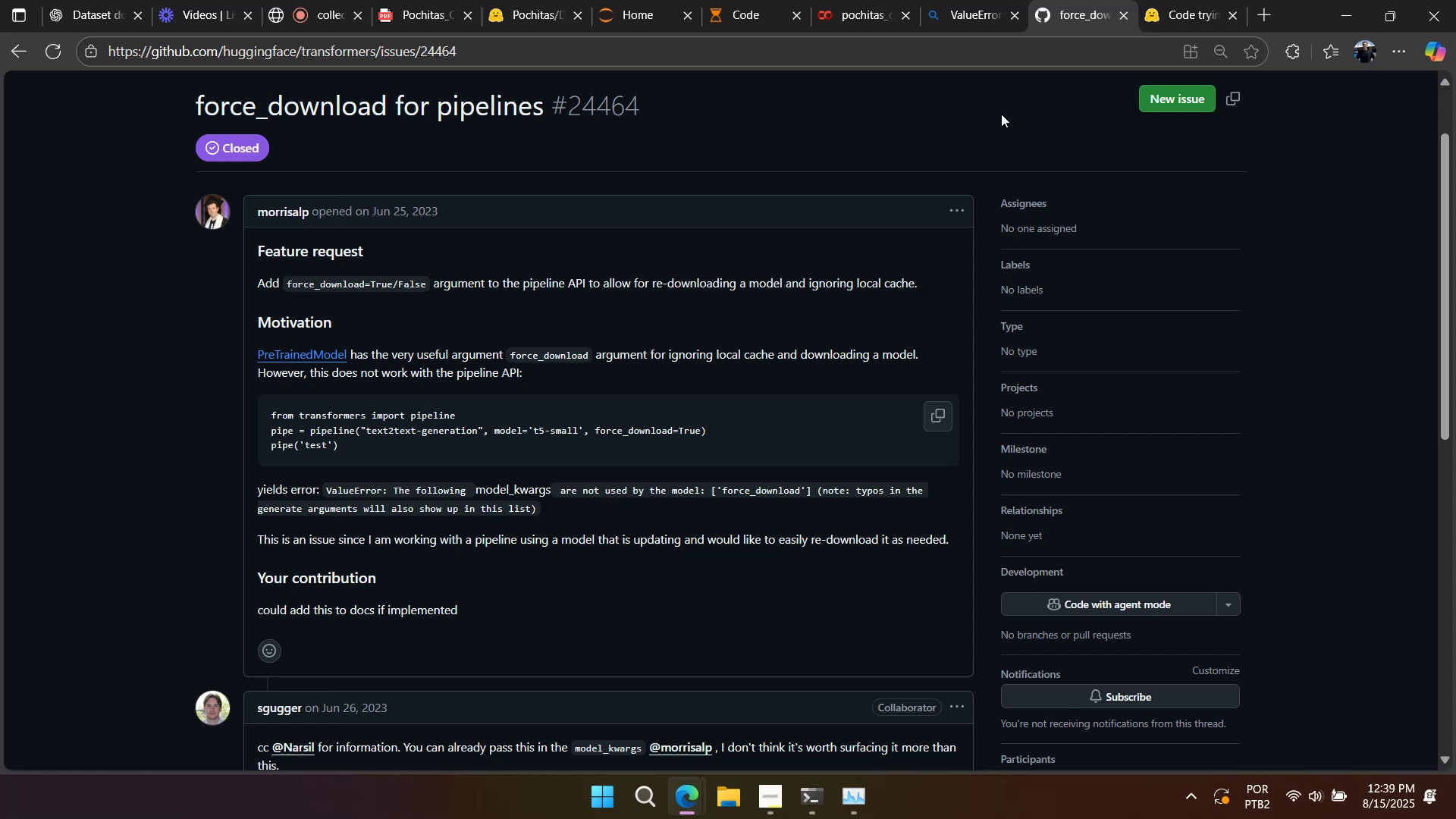 
left_click([1122, 20])
 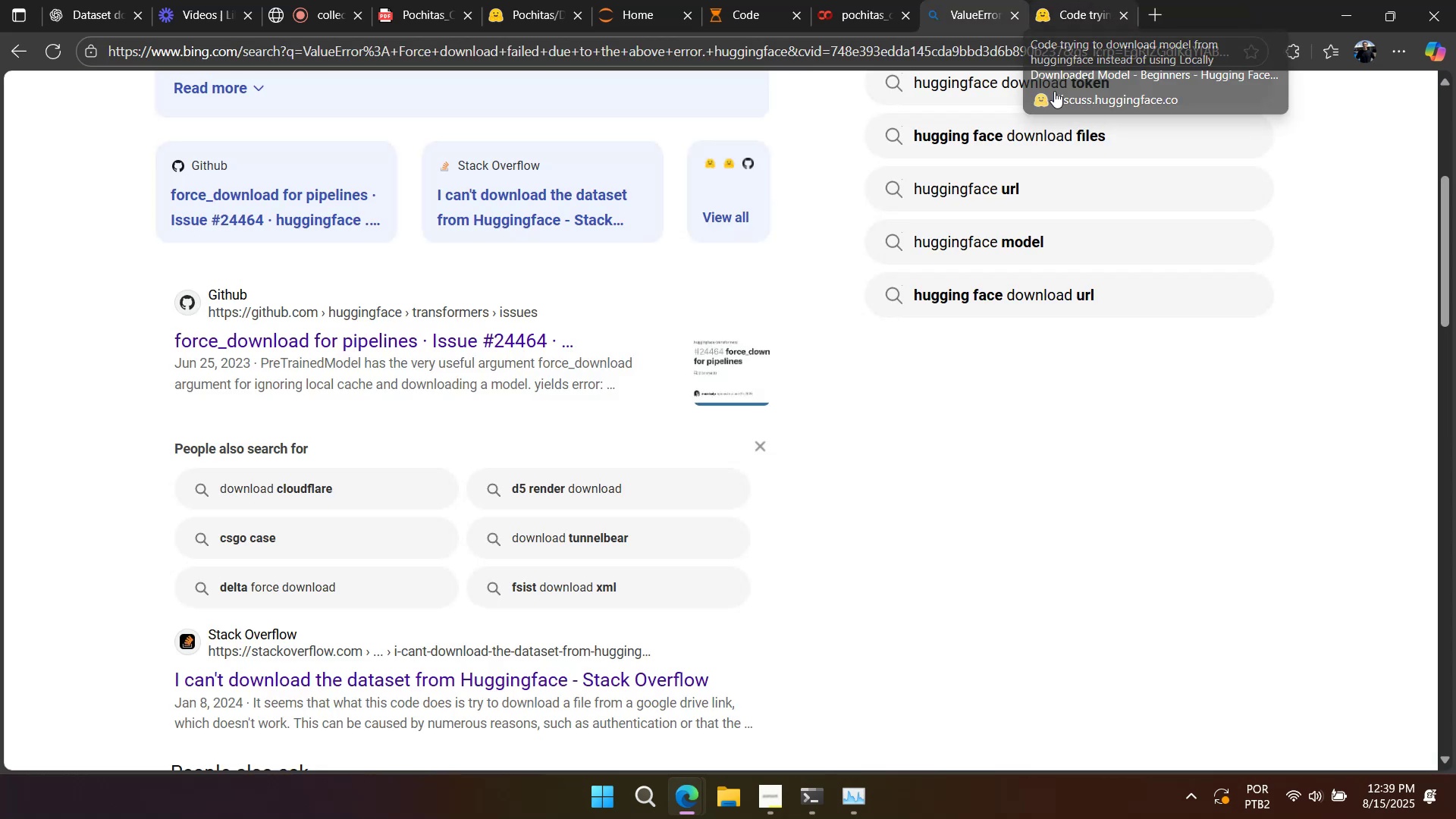 
left_click([1062, 16])
 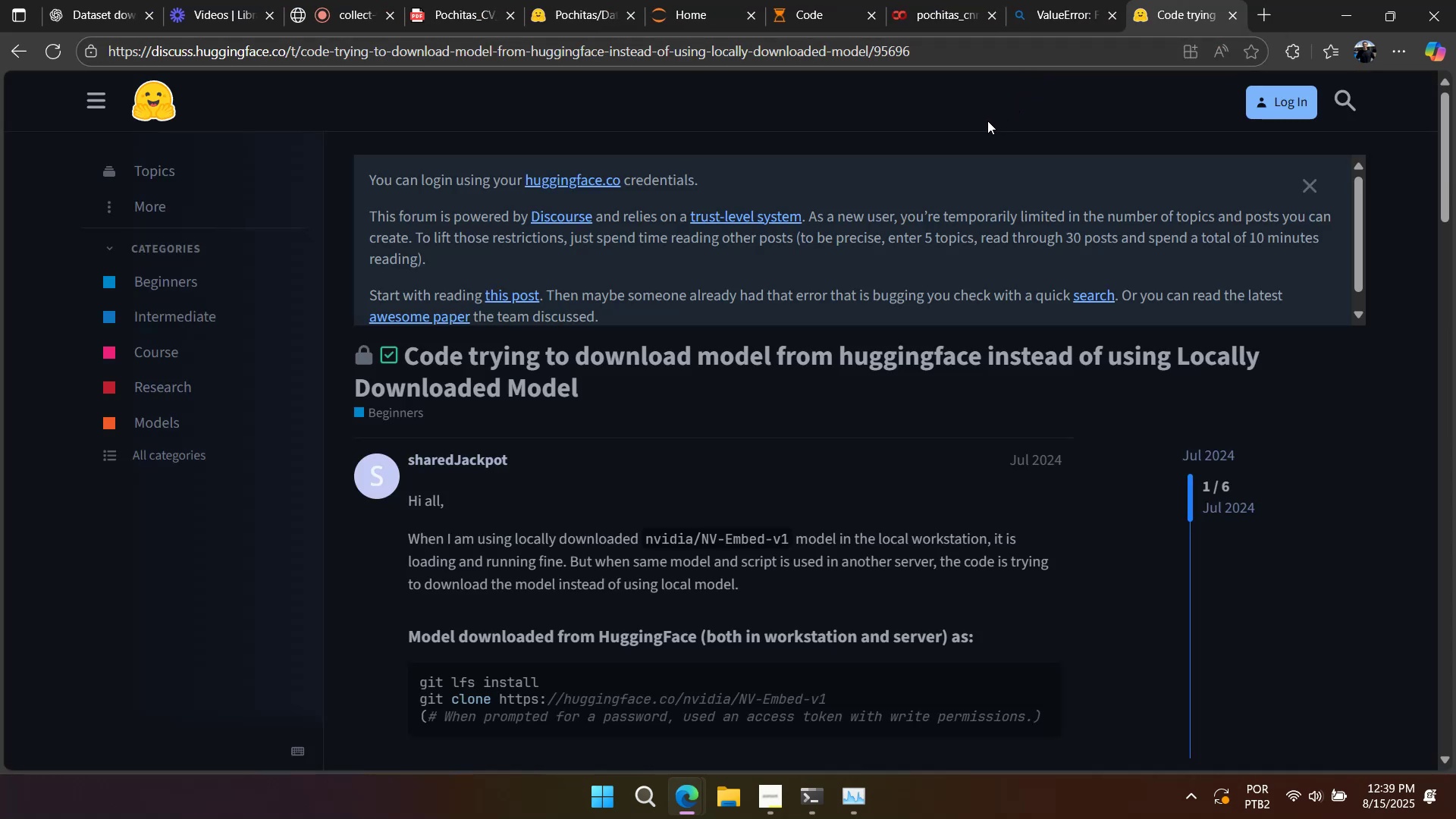 
wait(8.29)
 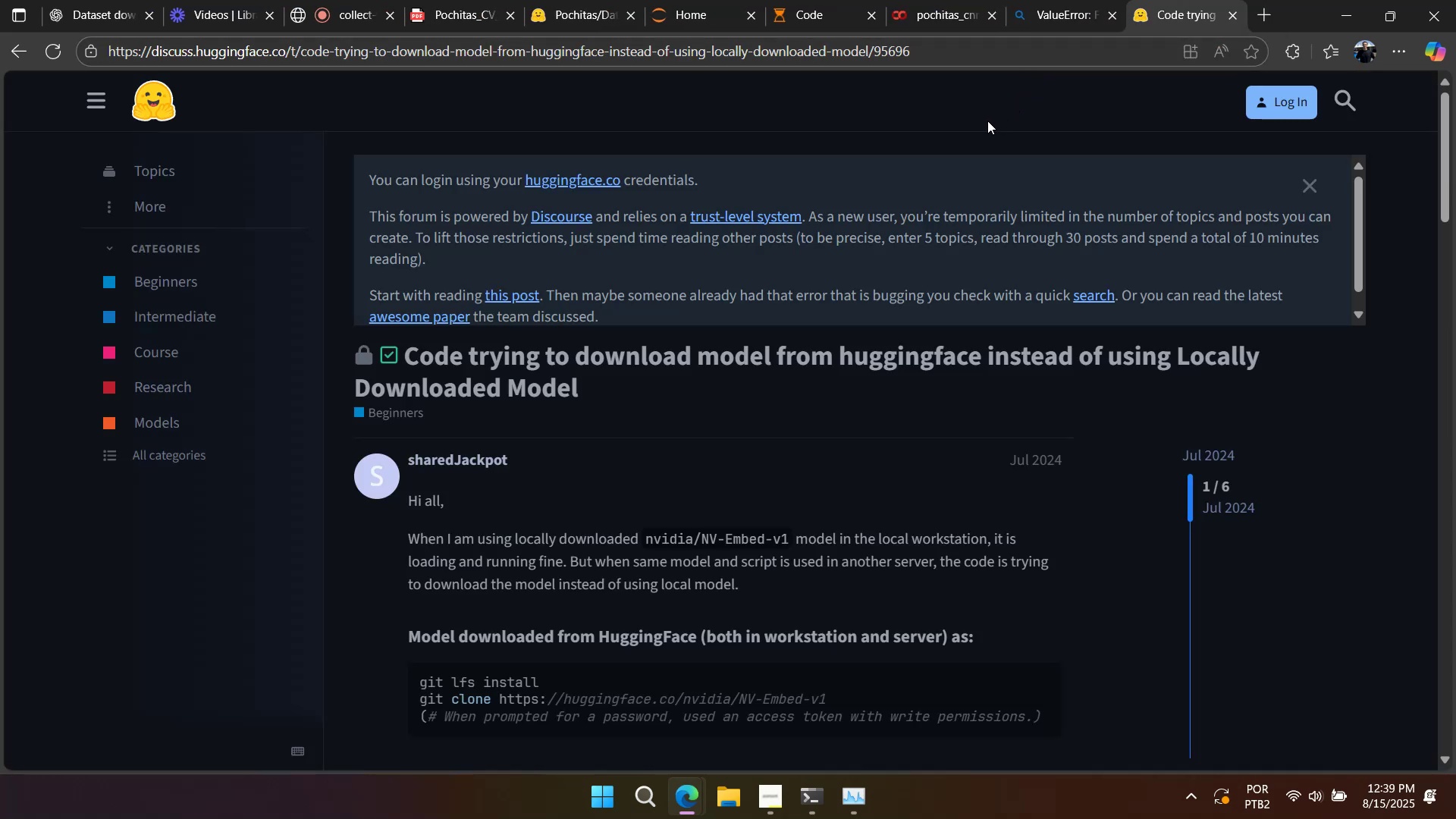 
scroll: coordinate [833, 354], scroll_direction: down, amount: 5.0
 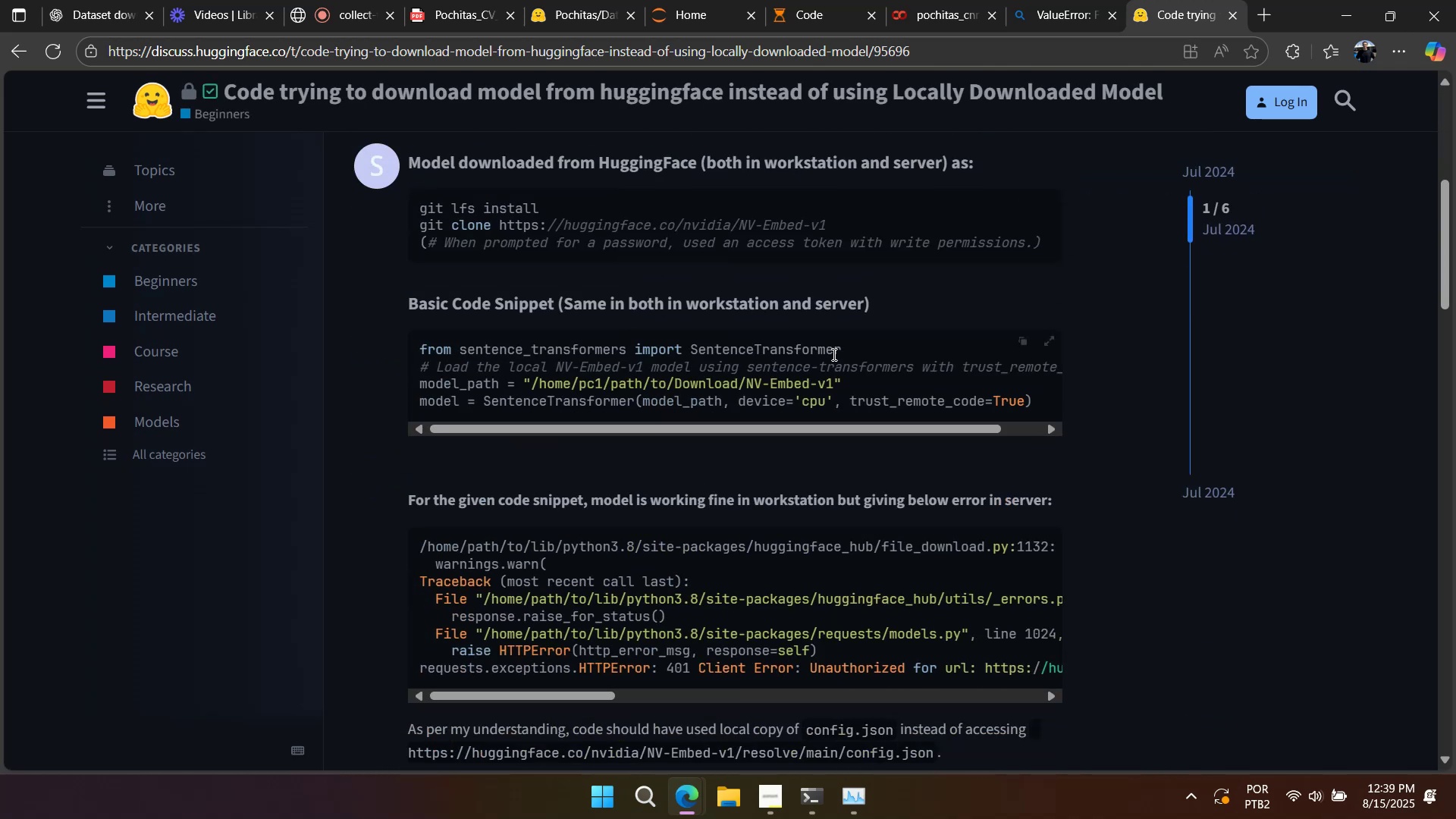 
scroll: coordinate [833, 354], scroll_direction: up, amount: 2.0
 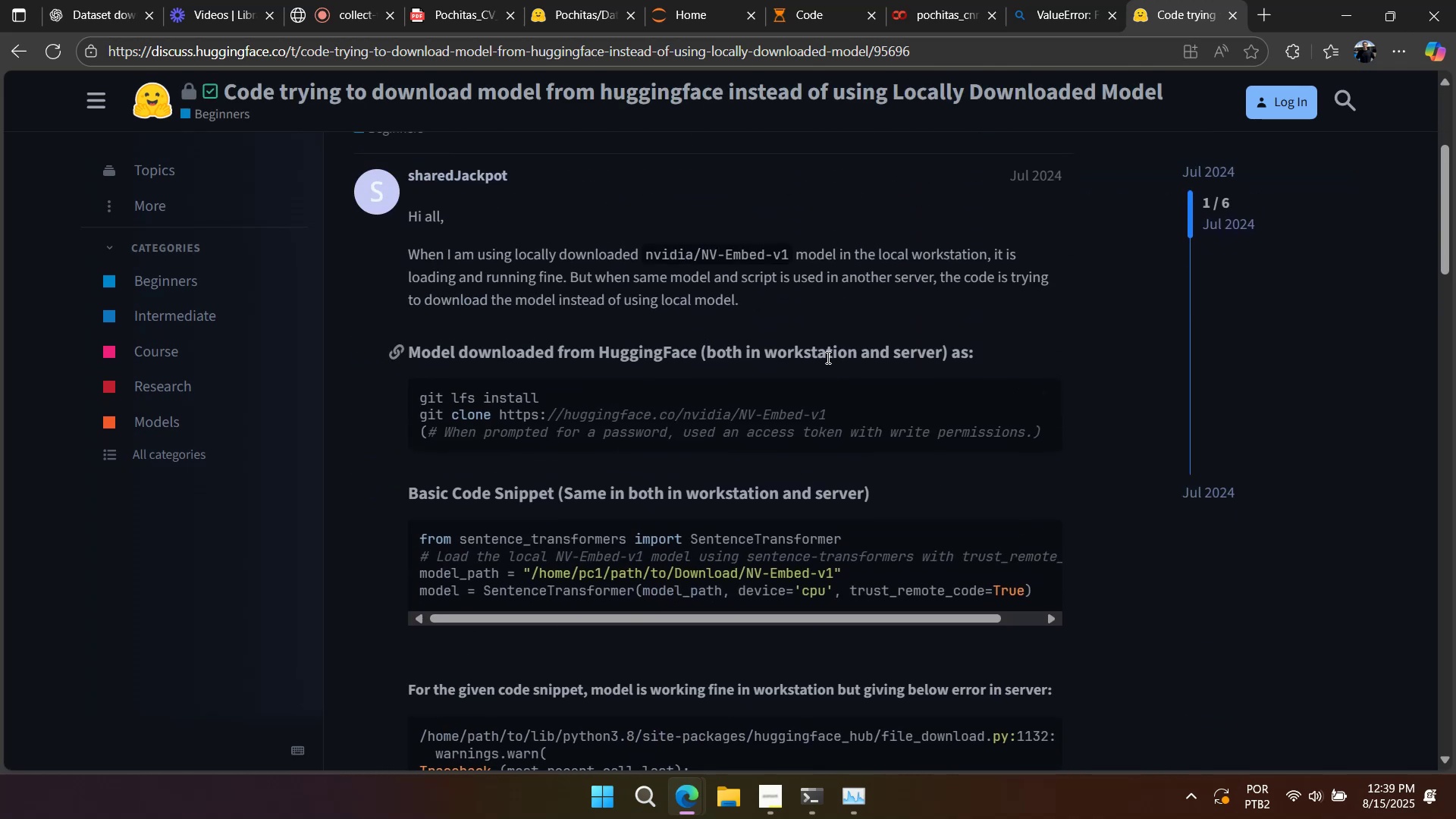 
scroll: coordinate [672, 409], scroll_direction: down, amount: 6.0
 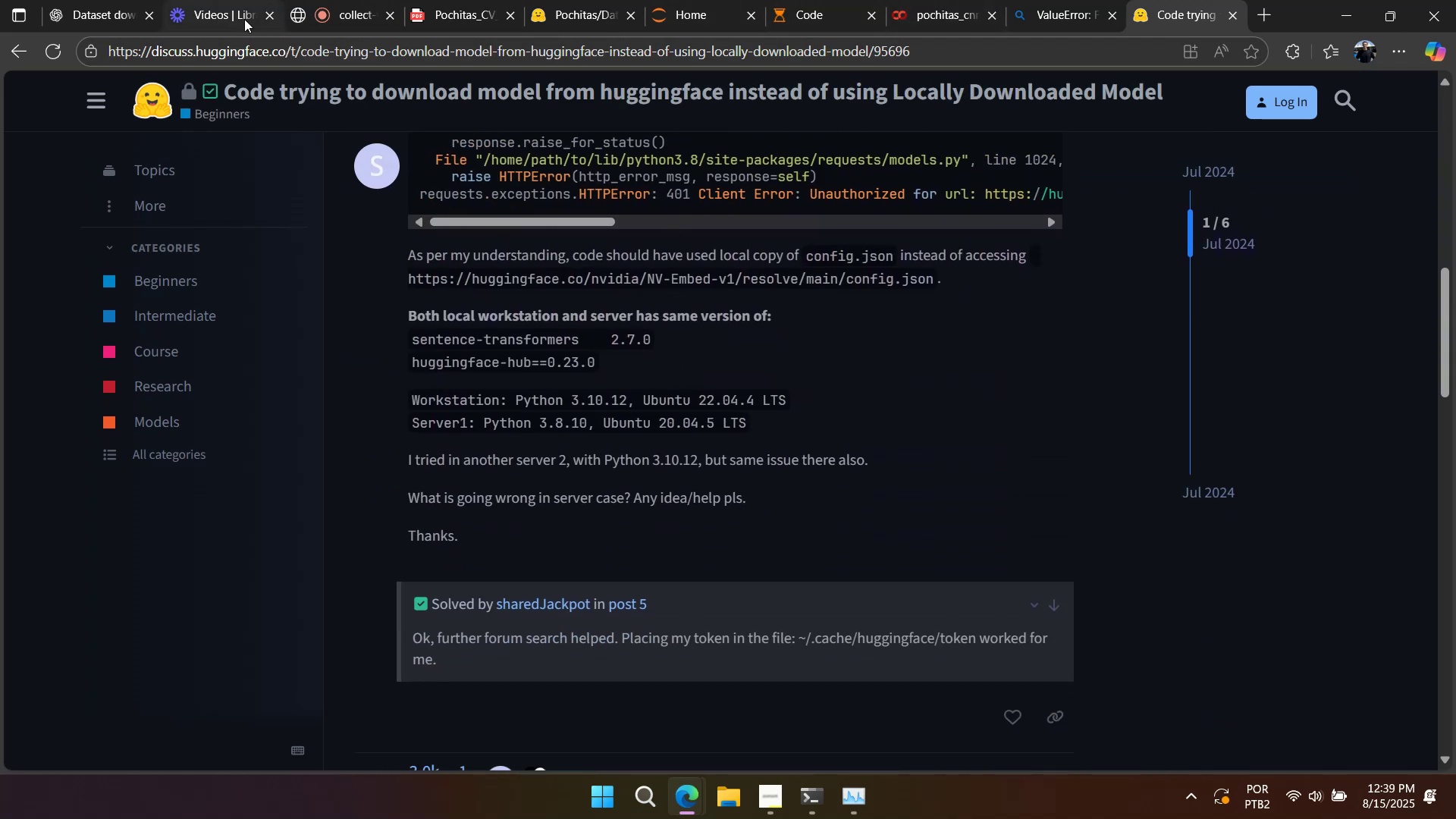 
left_click([821, 20])
 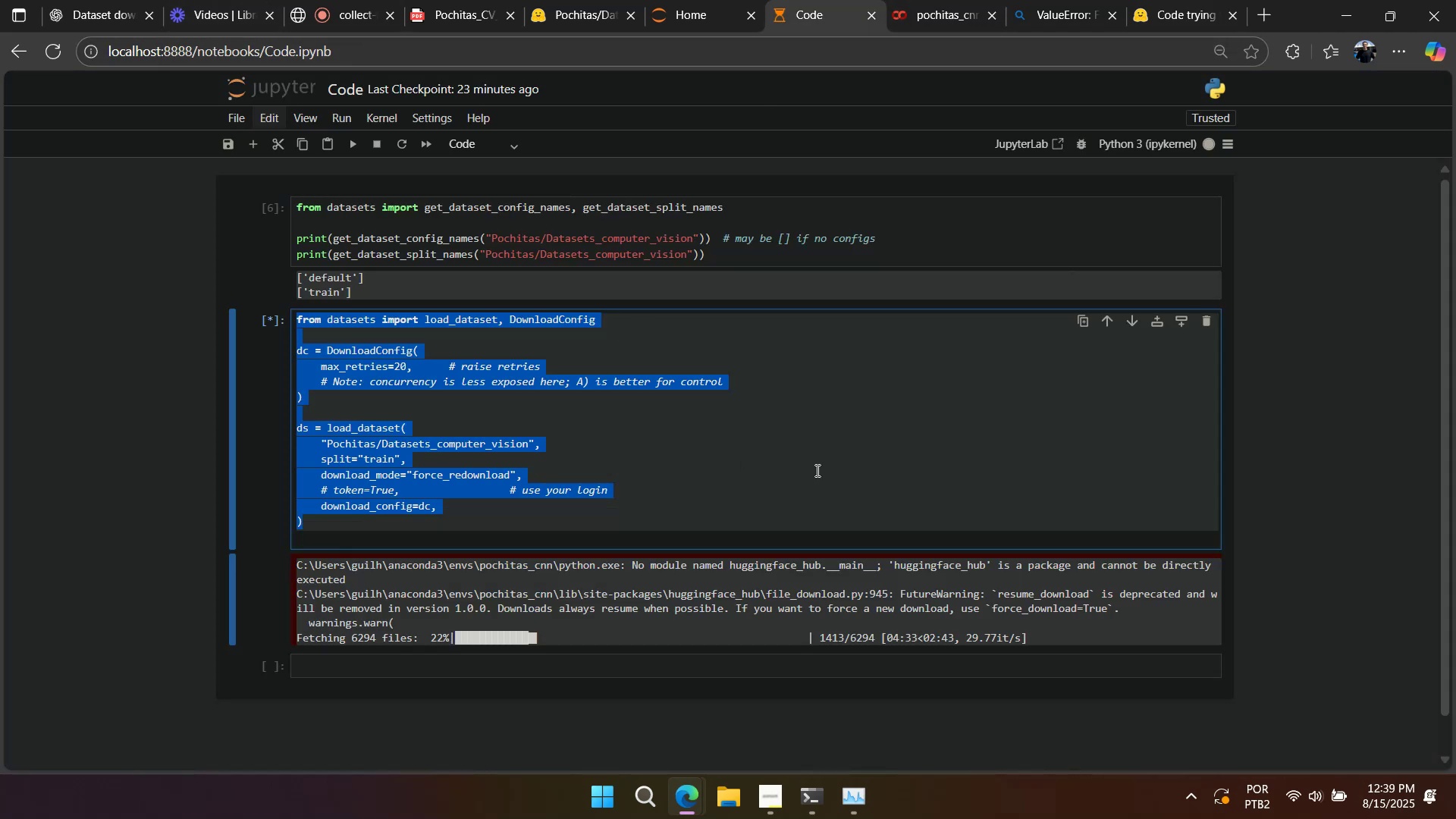 
scroll: coordinate [850, 568], scroll_direction: down, amount: 20.0
 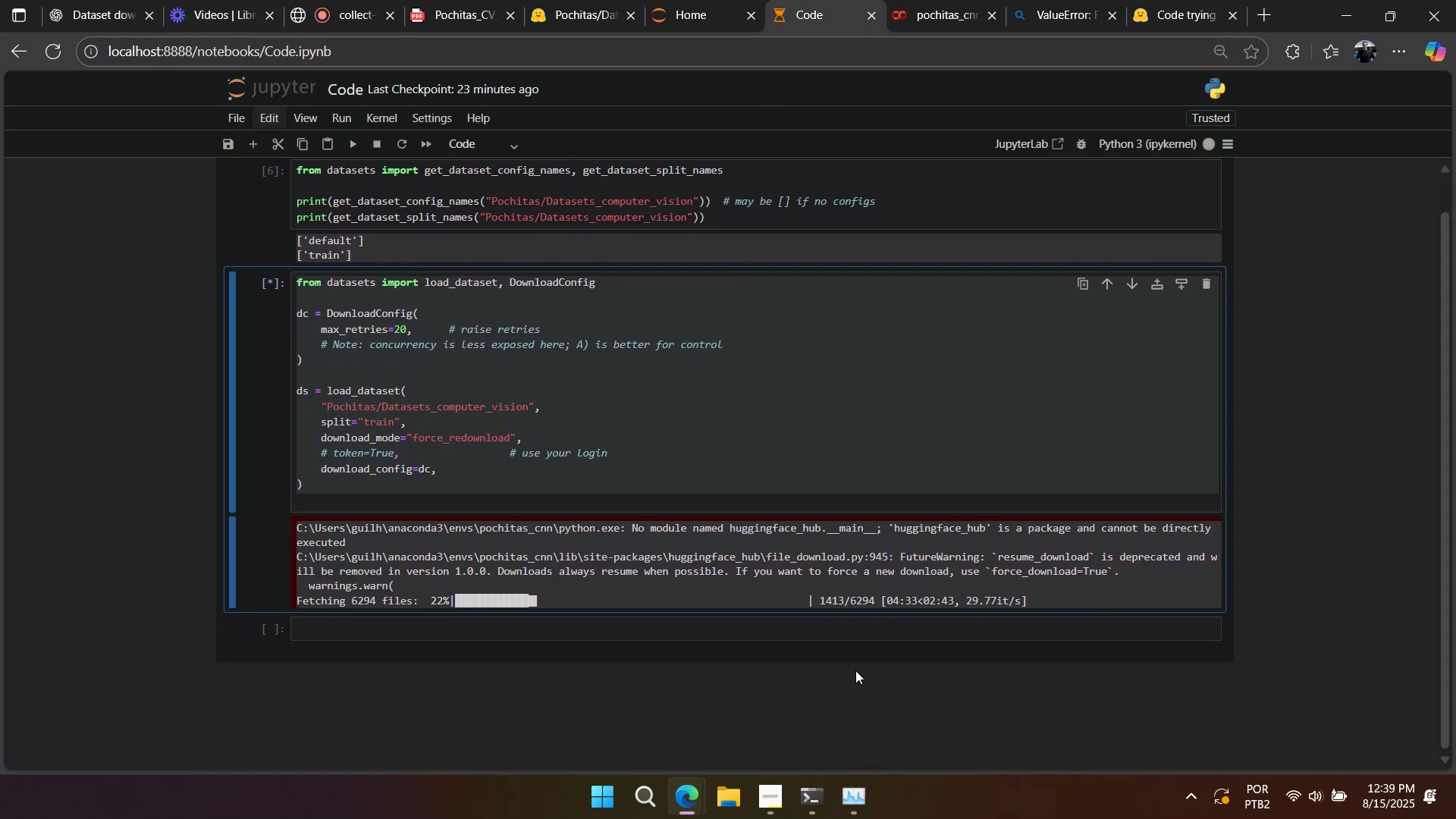 
left_click([860, 805])
 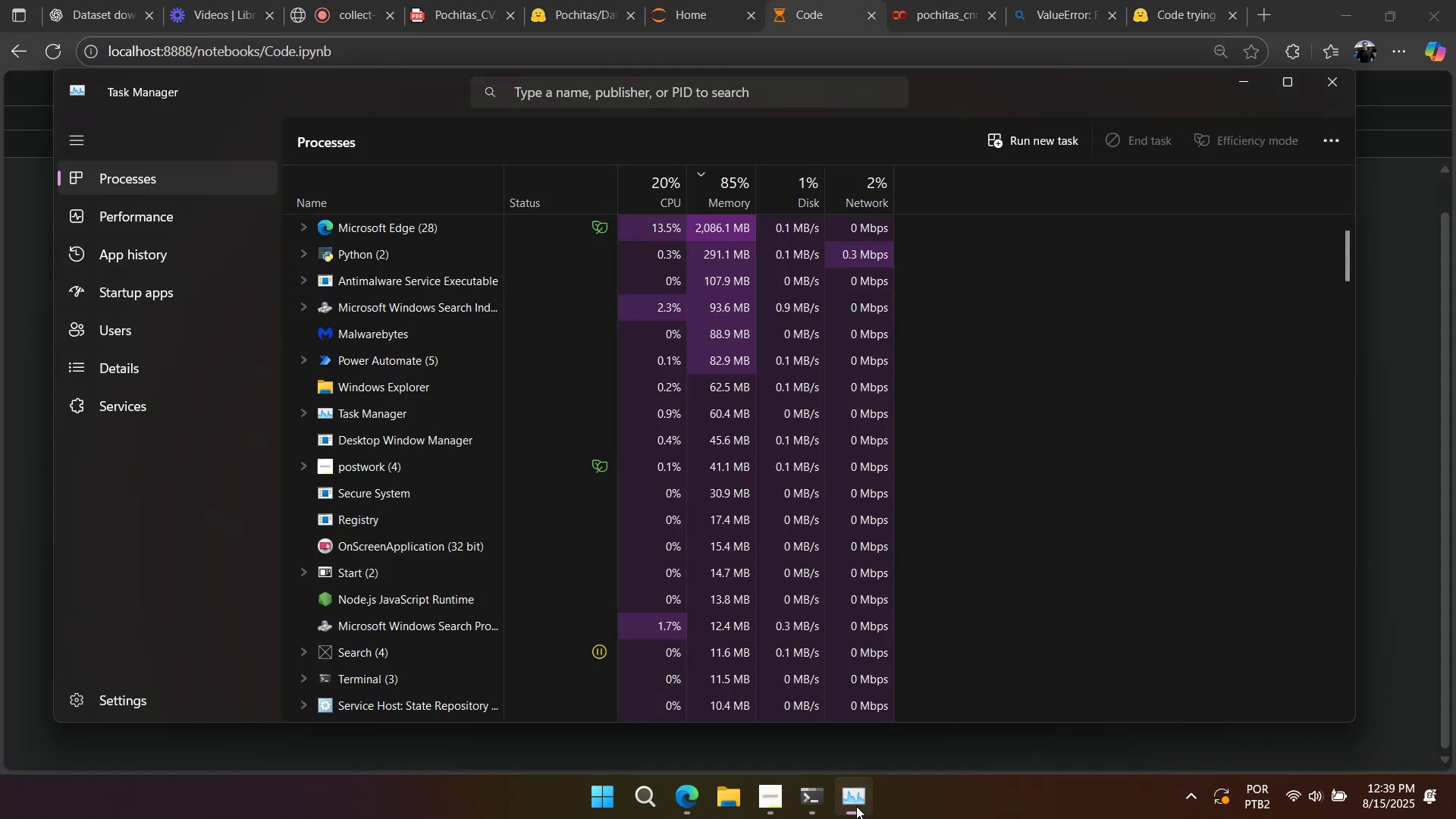 
left_click([855, 806])
 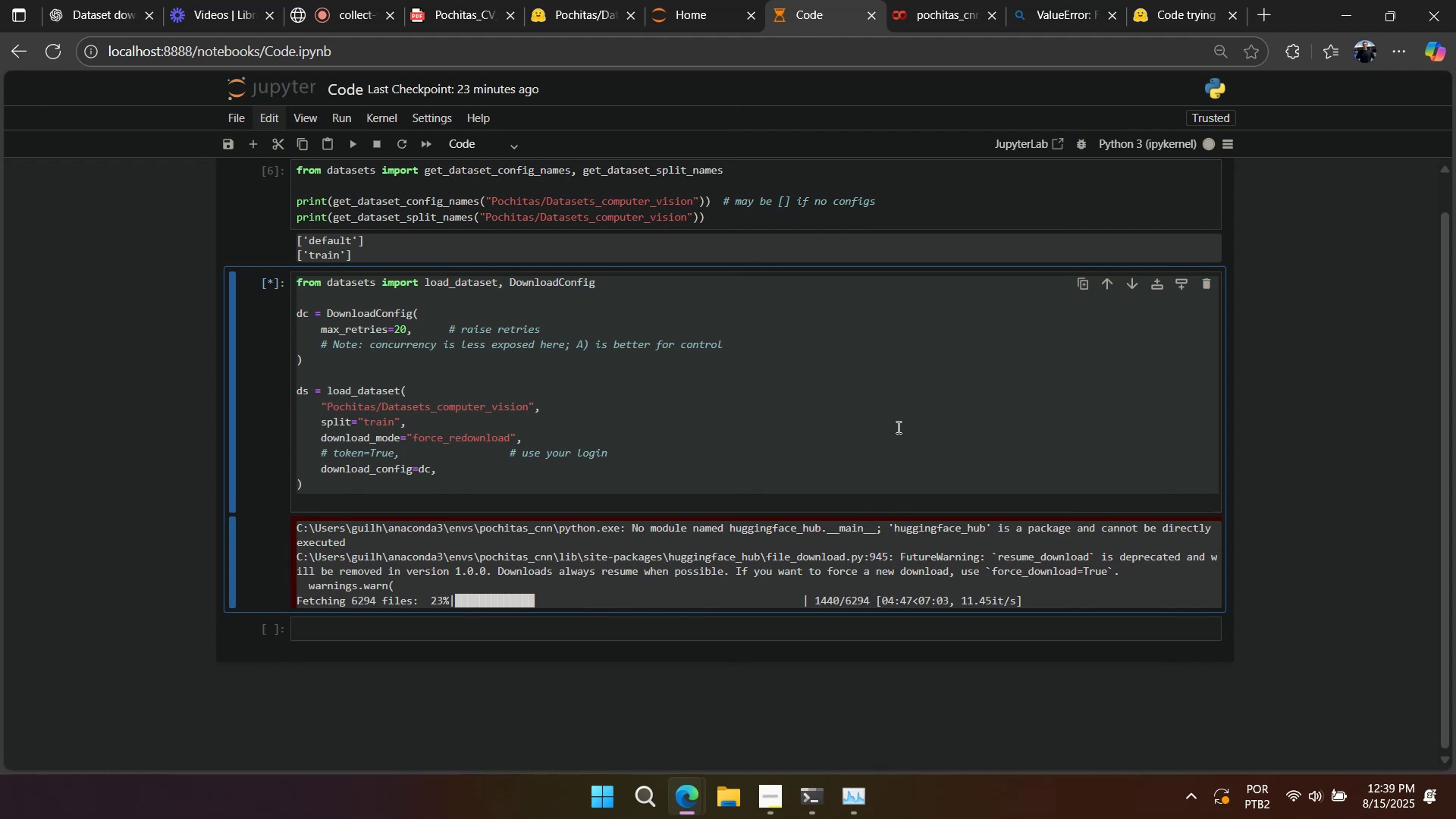 
left_click([416, 513])
 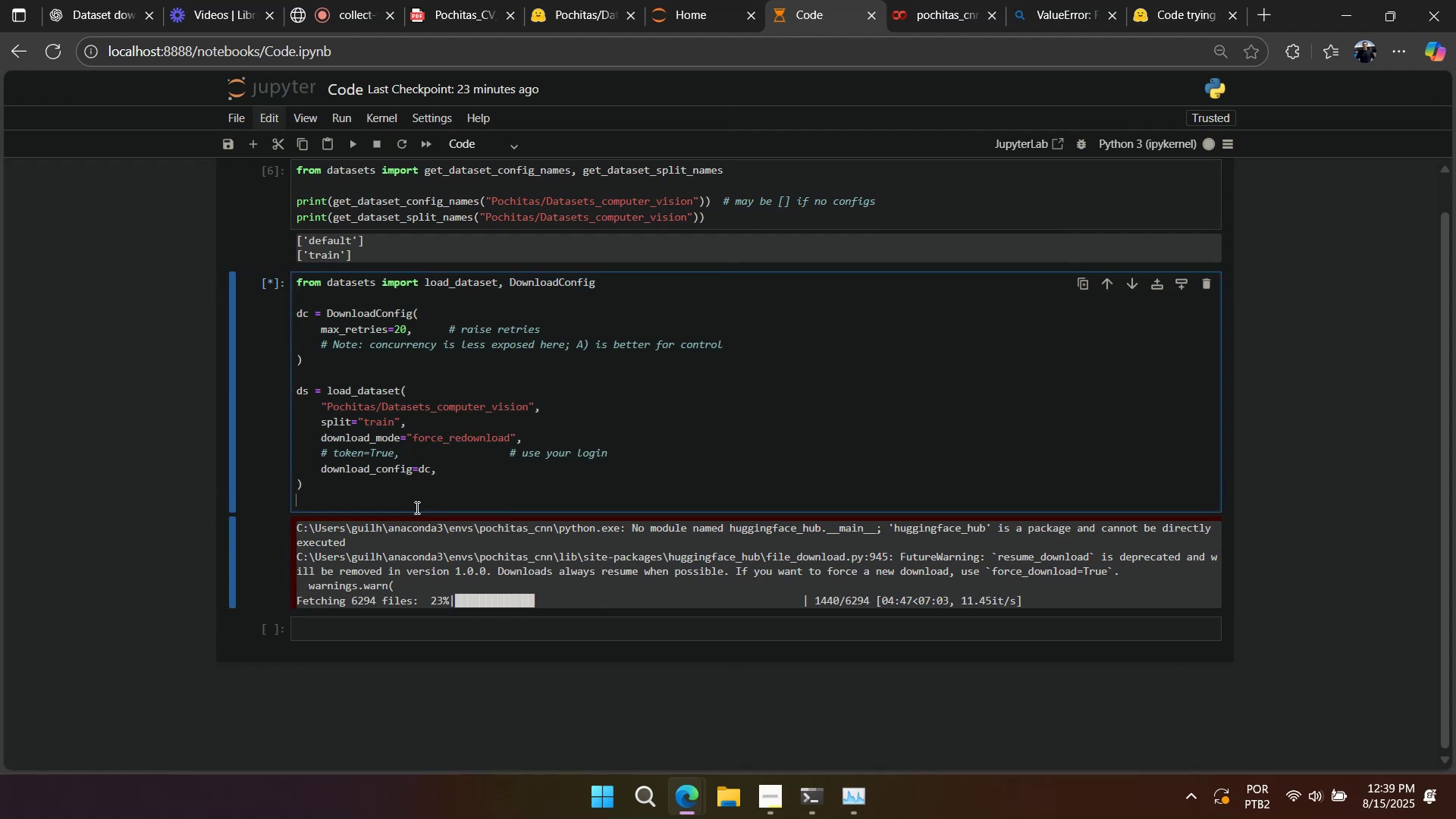 
hold_key(key=ControlLeft, duration=1.53)
 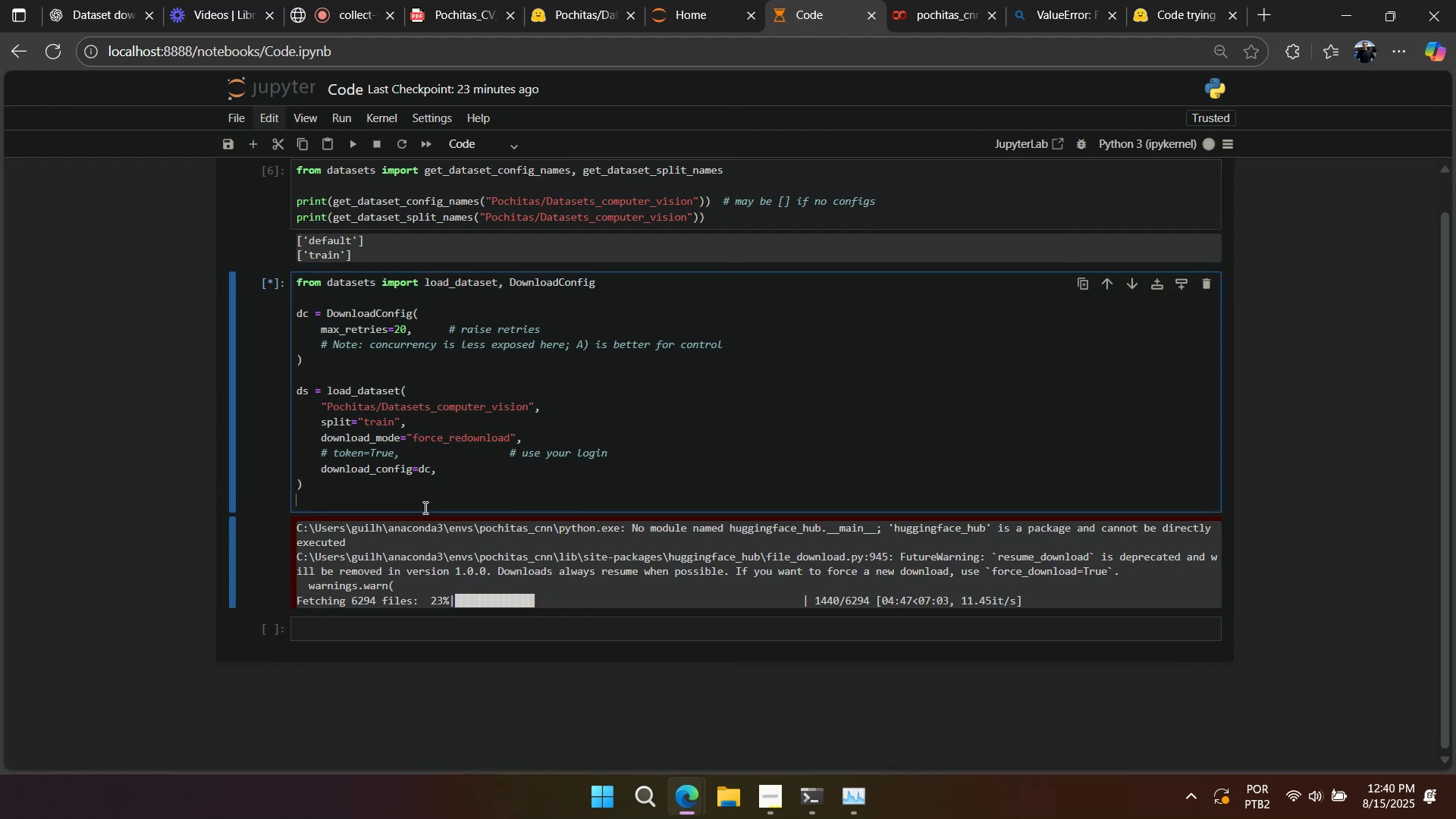 
hold_key(key=ControlLeft, duration=1.52)
 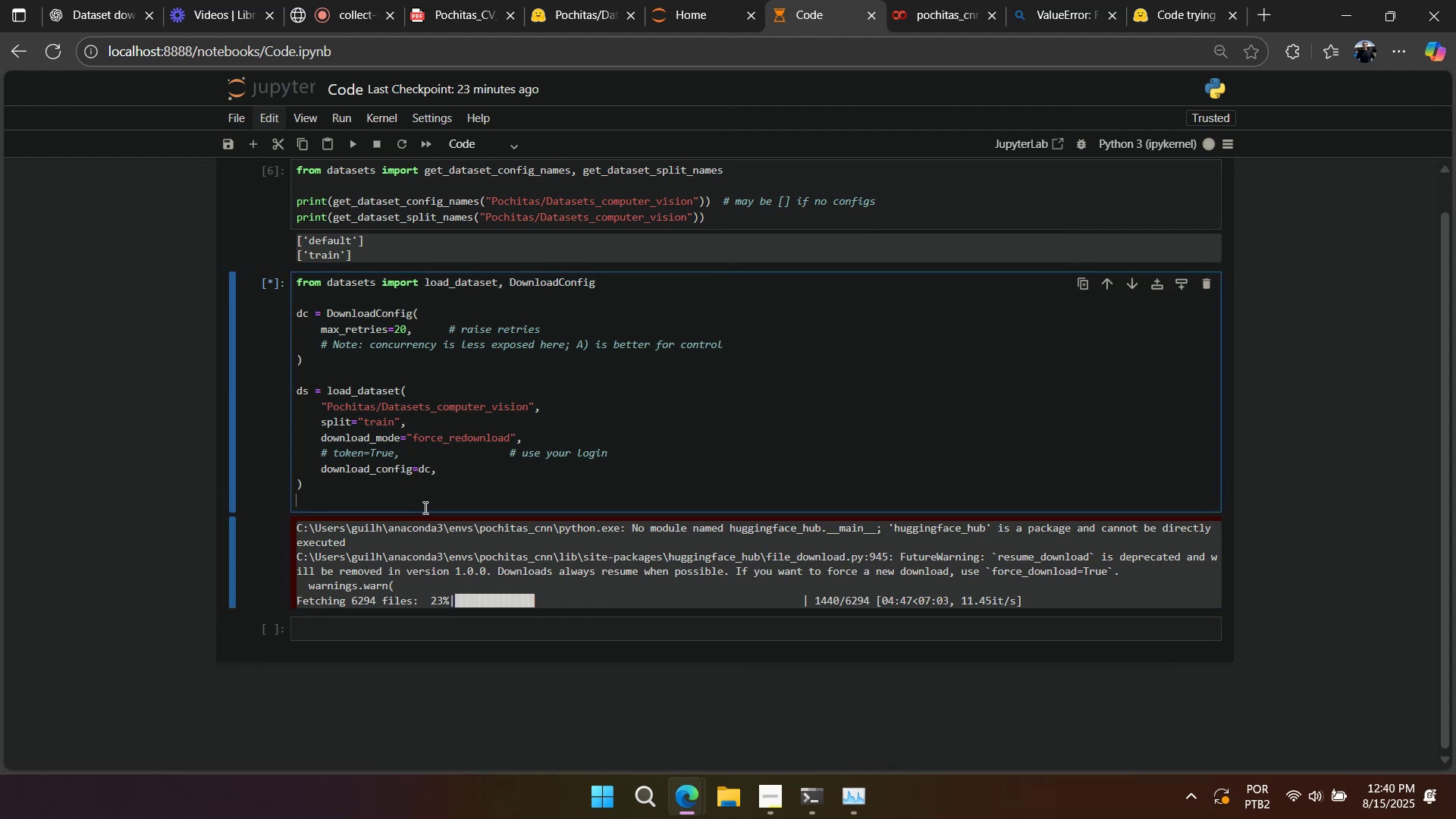 
hold_key(key=ControlLeft, duration=1.36)
 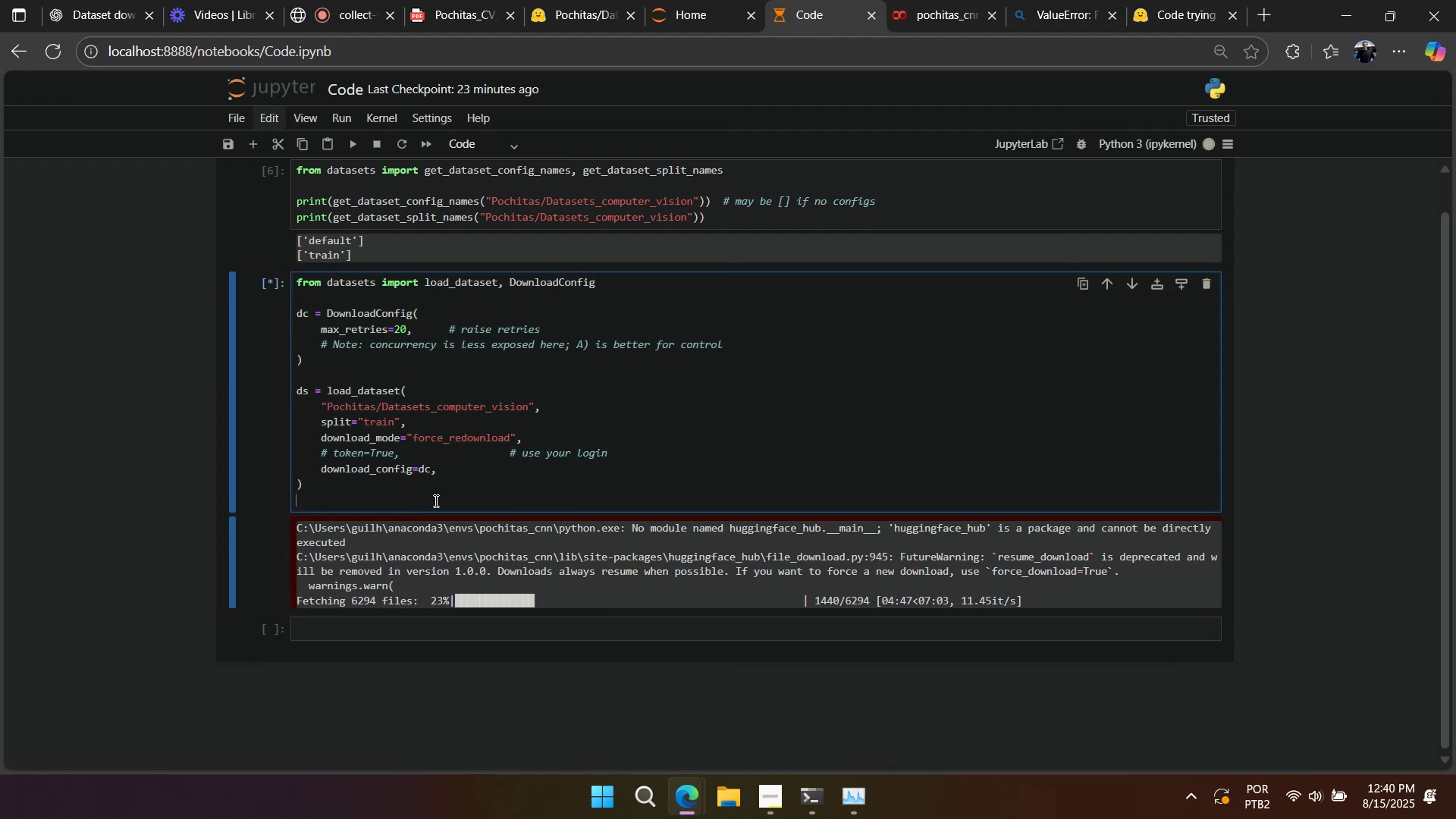 
key(Backspace)
 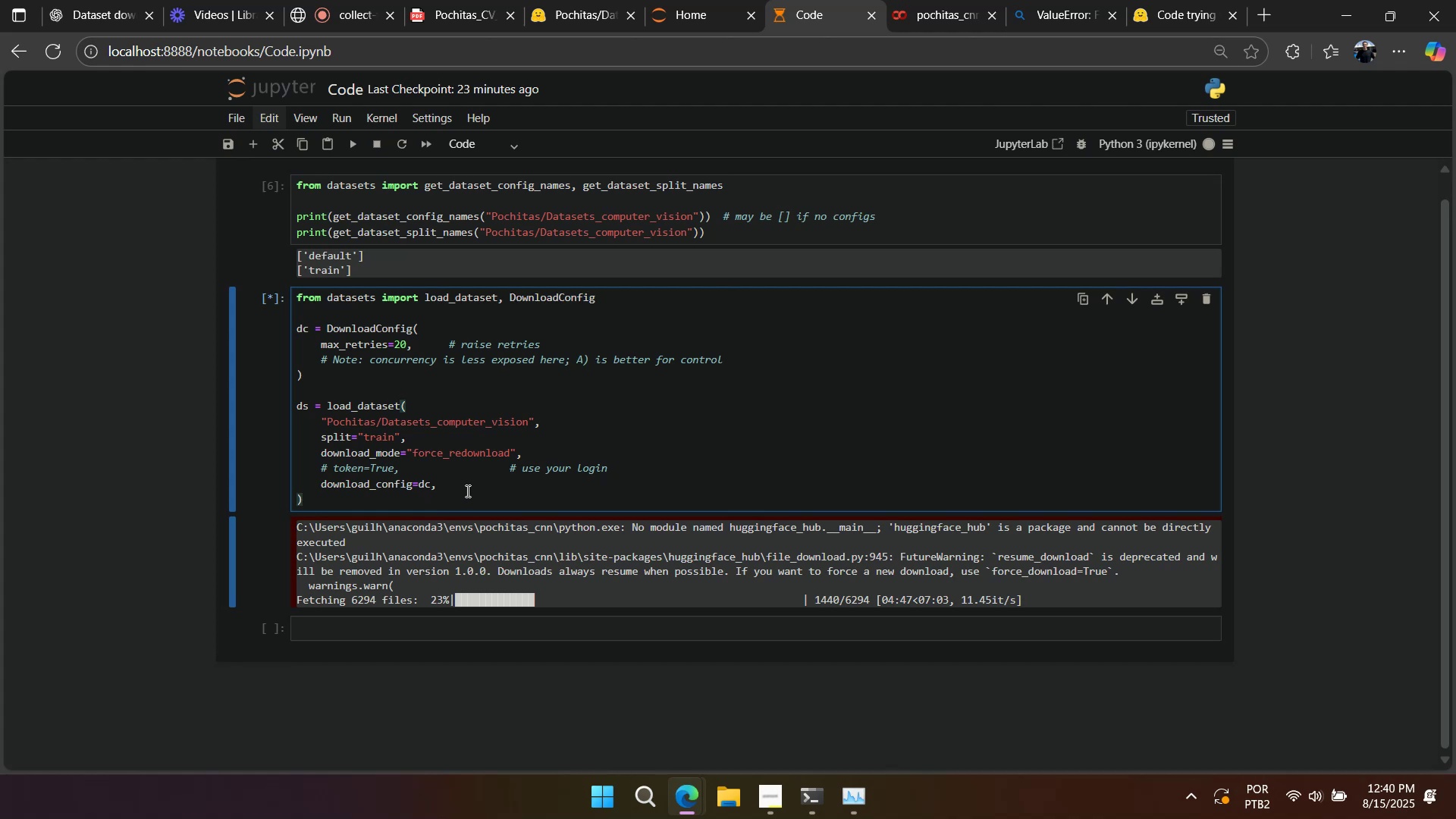 
right_click([508, 442])
 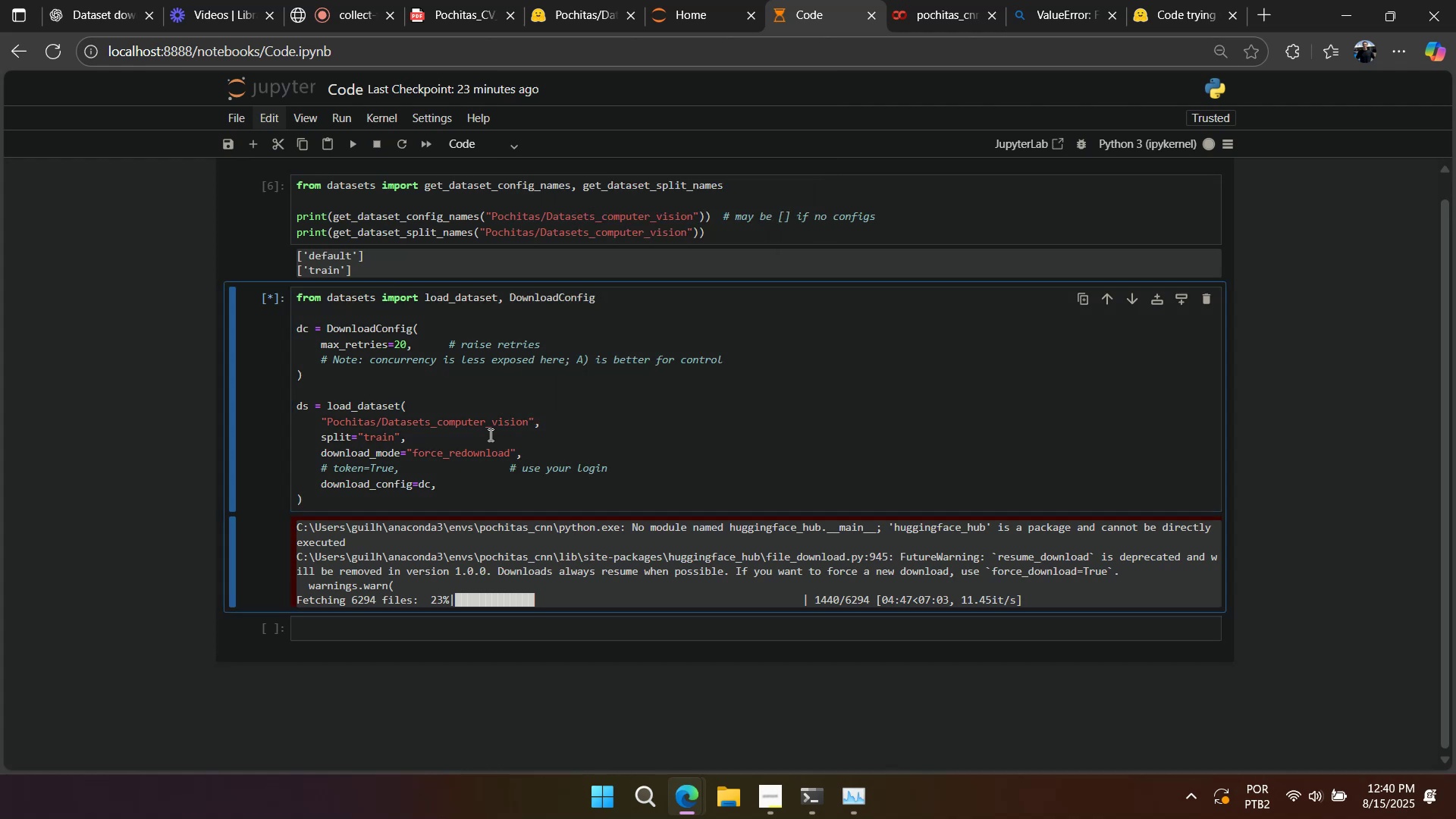 
right_click([489, 435])
 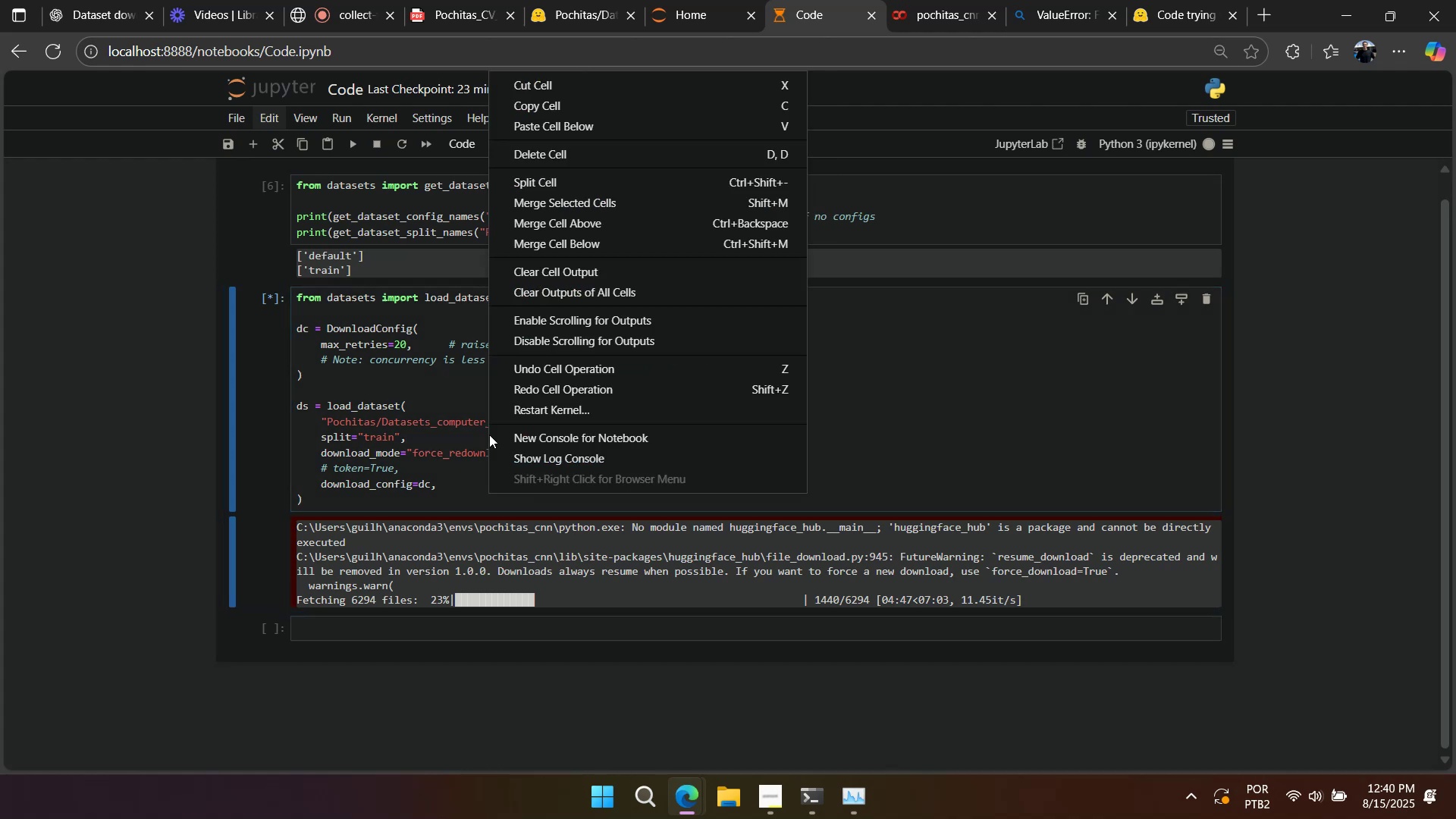 
left_click([489, 435])
 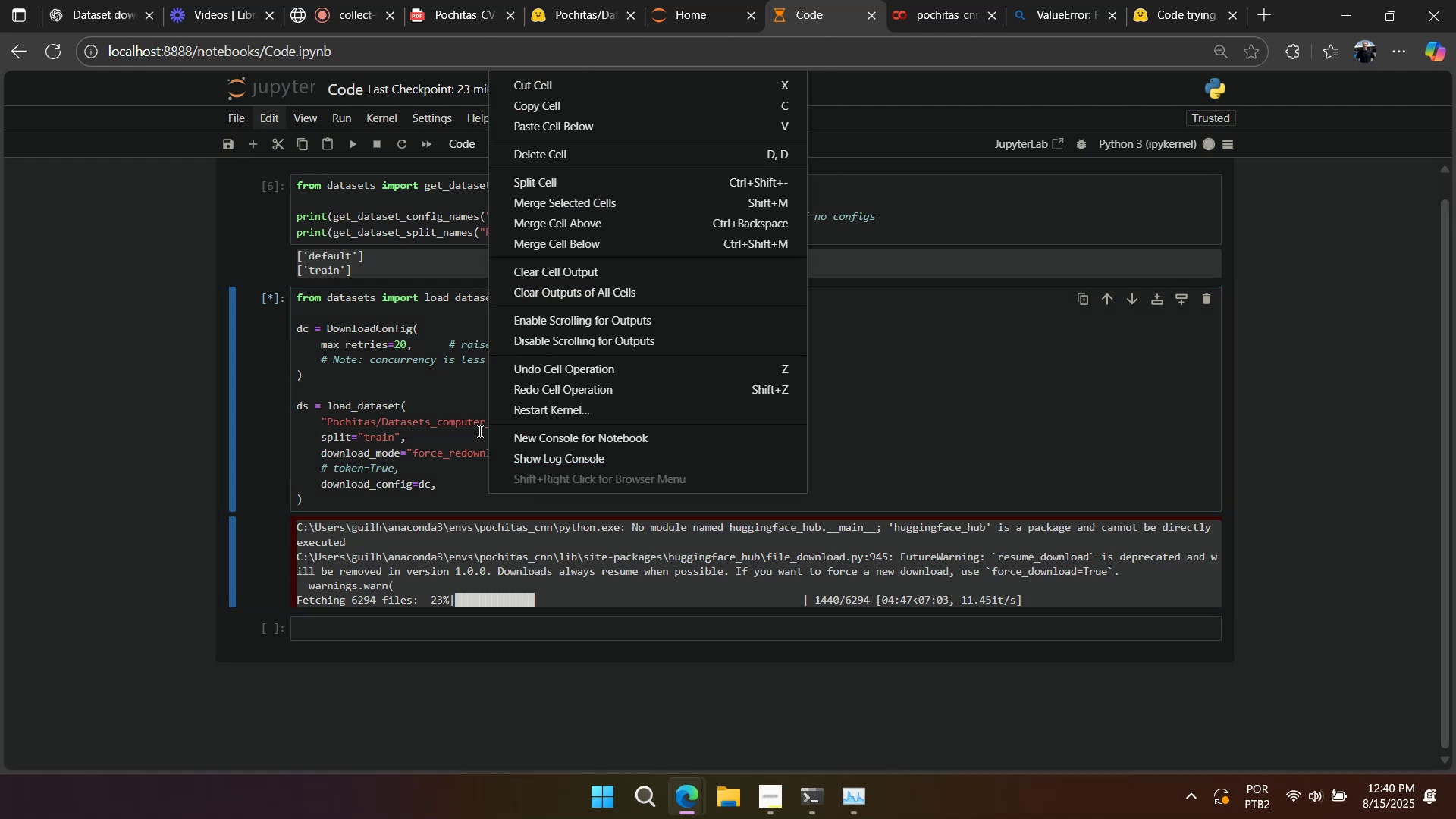 
left_click([479, 431])
 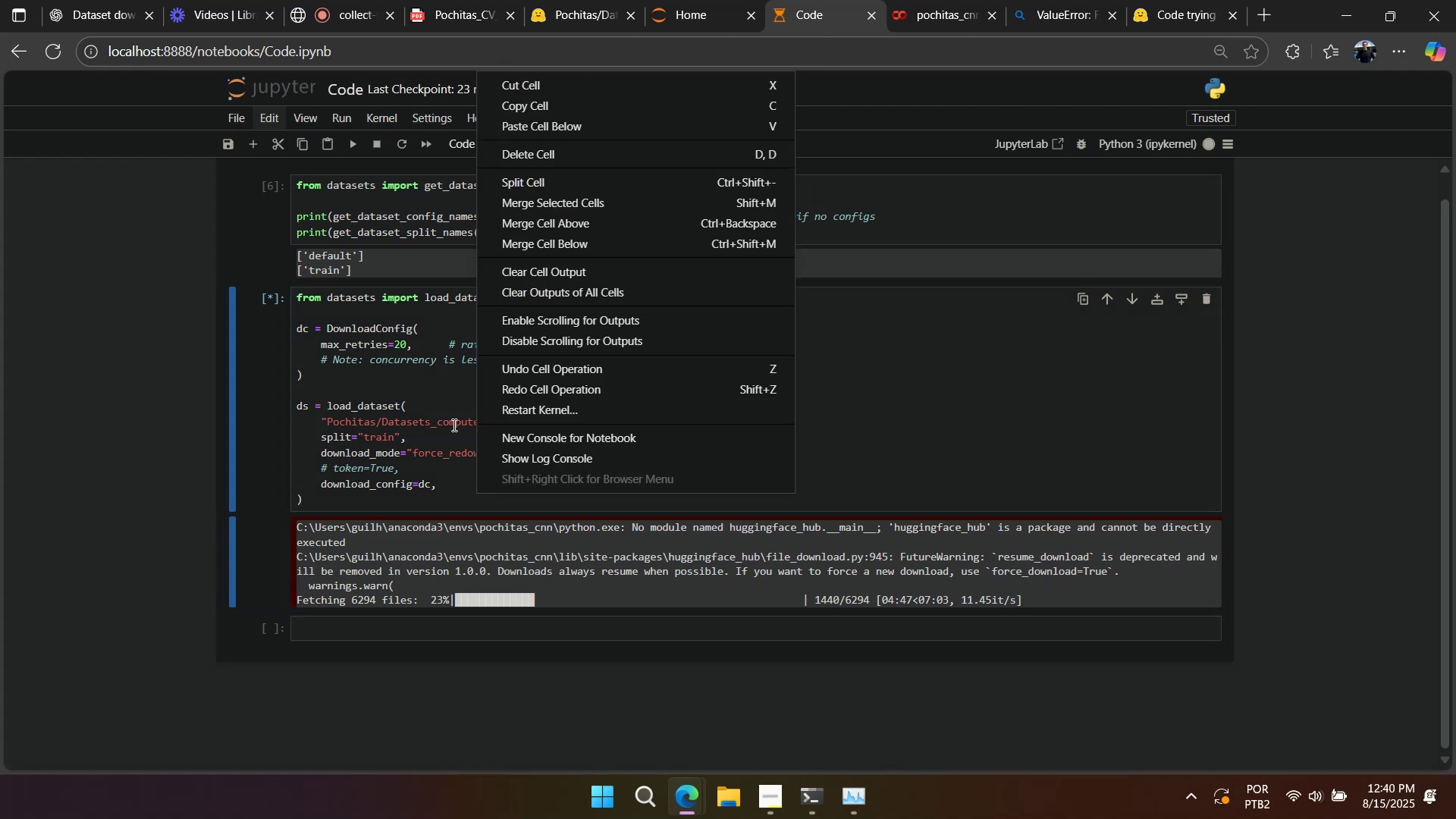 
left_click([447, 424])
 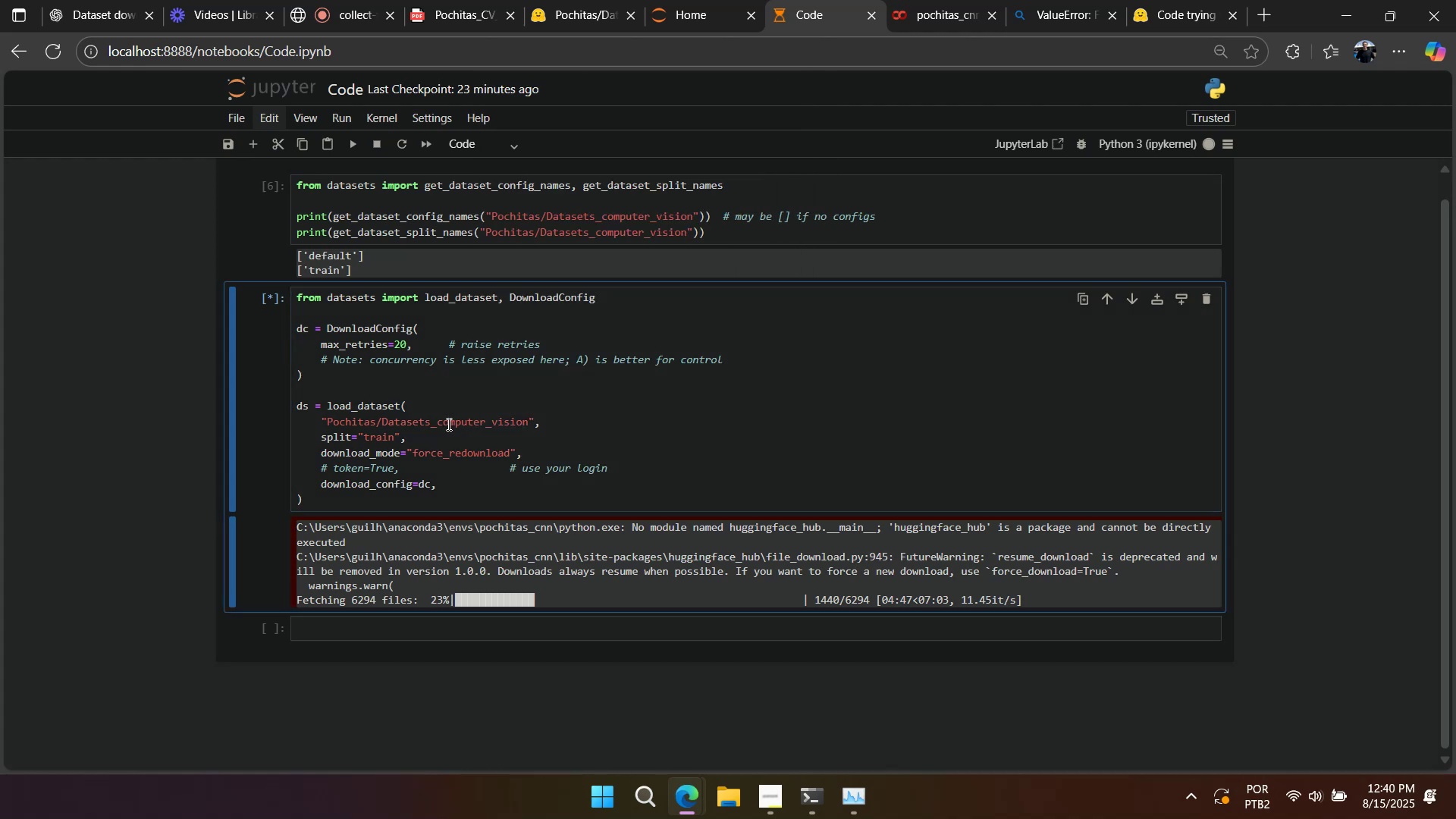 
right_click([447, 424])
 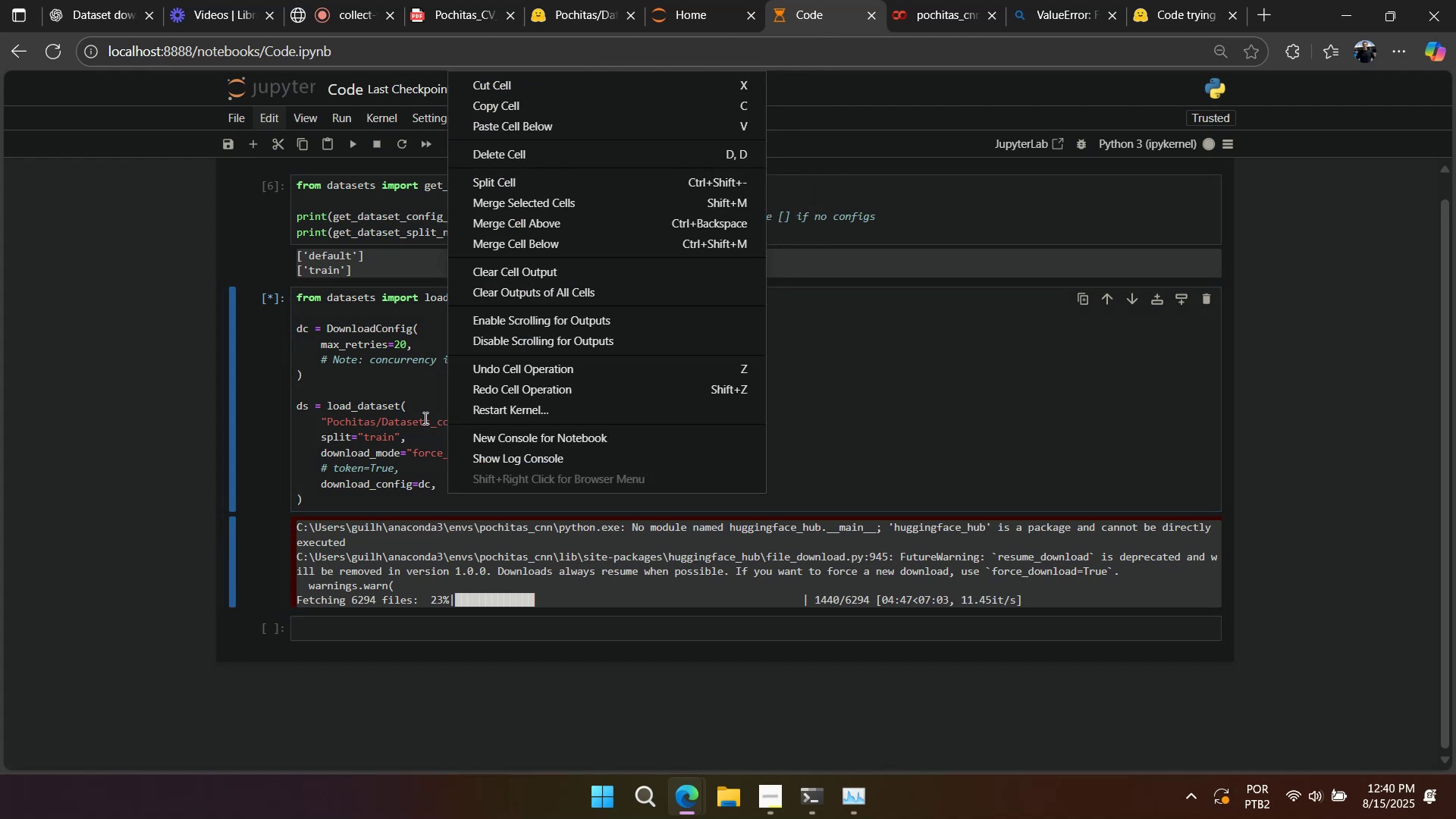 
left_click([424, 418])
 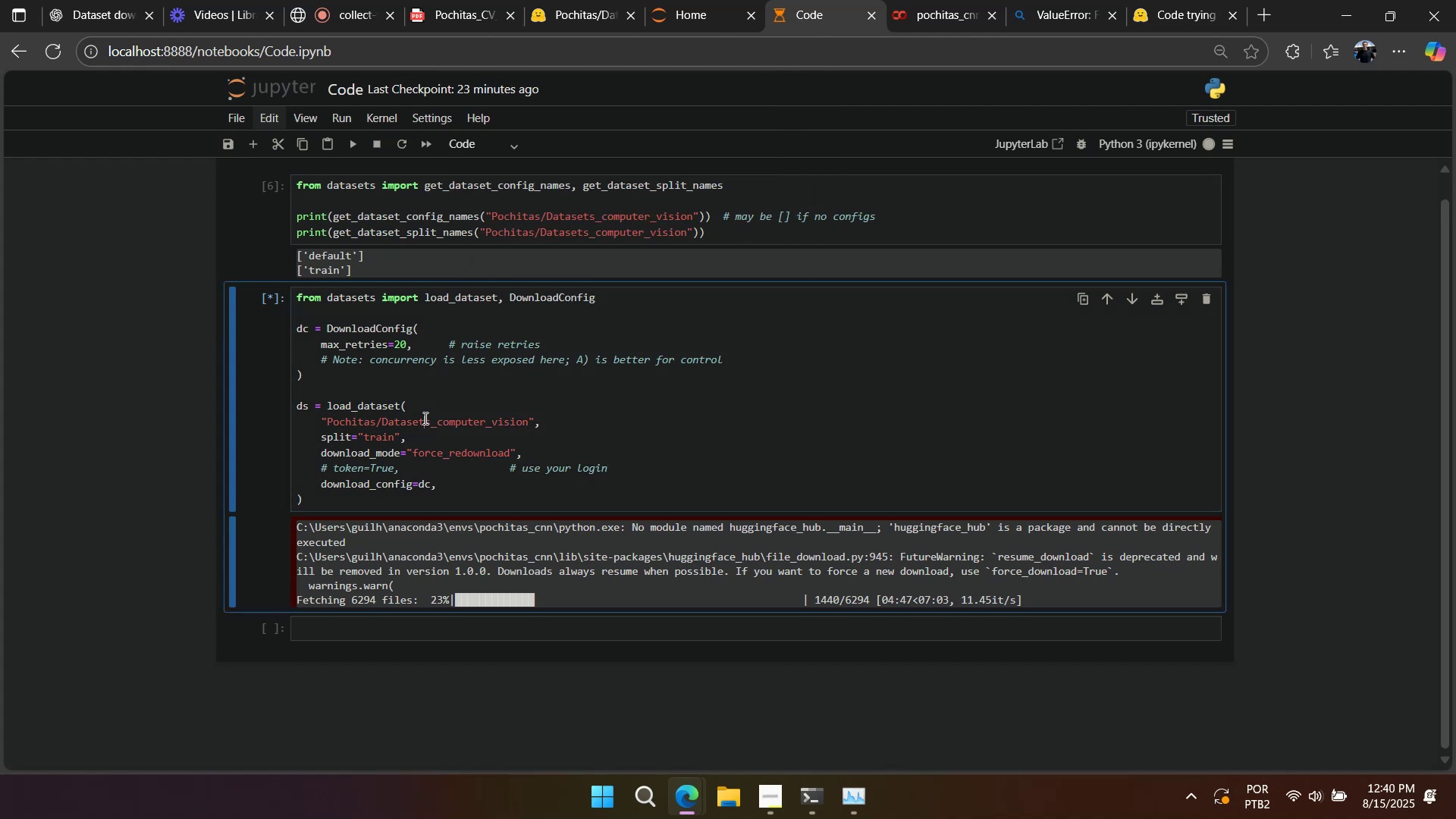 
right_click([424, 418])
 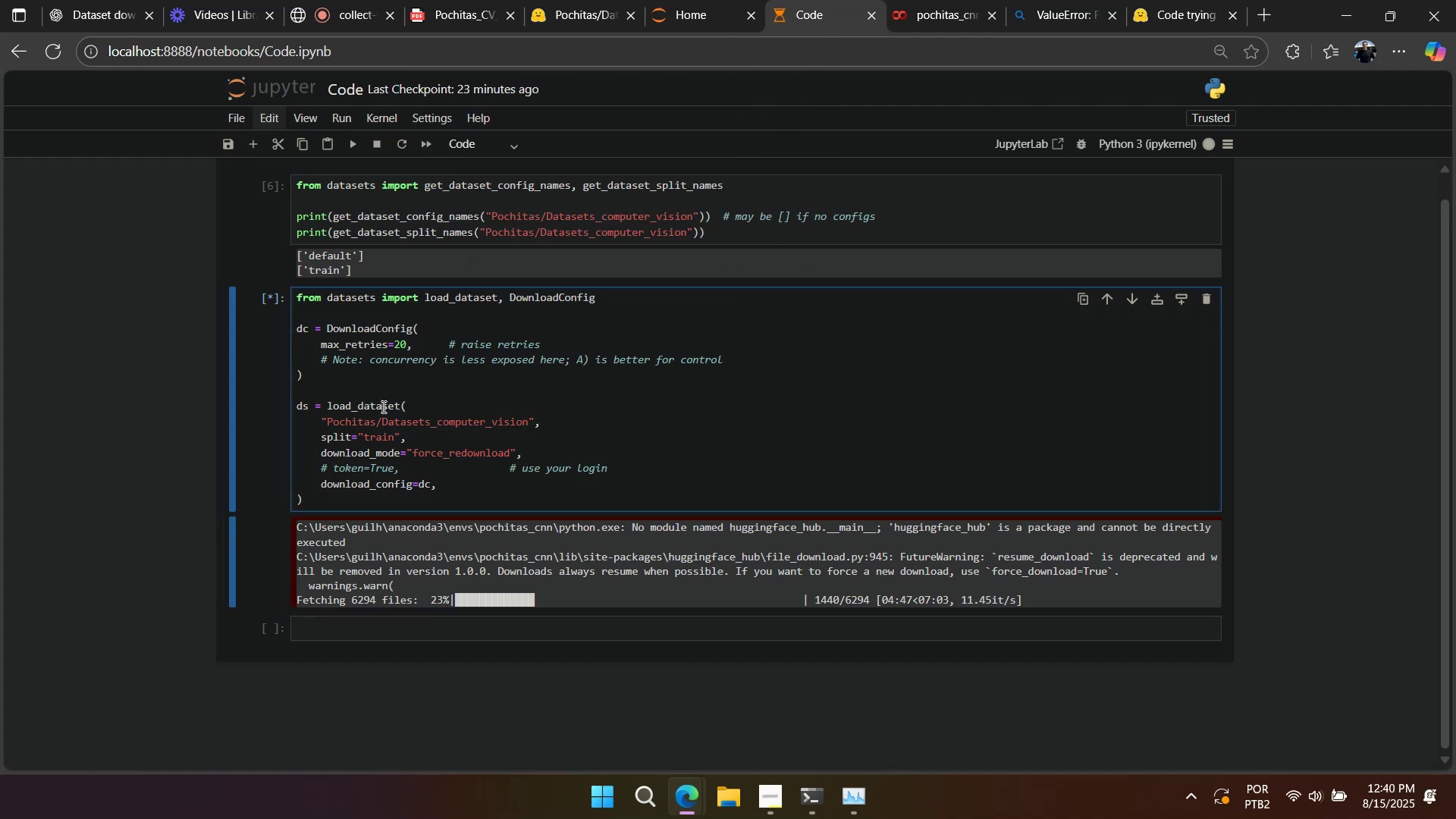 
key(Control+A)
 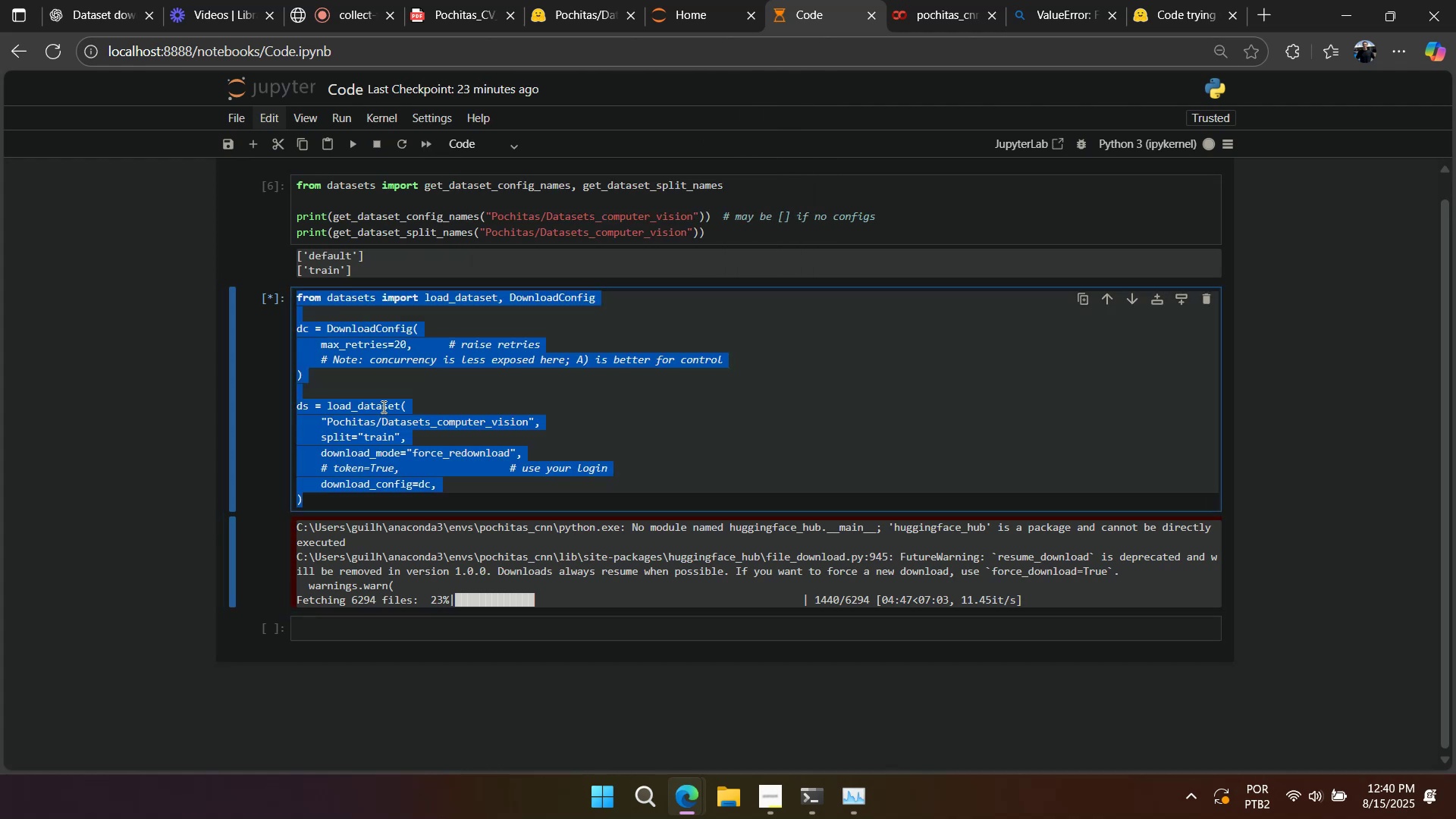 
key(Control+C)
 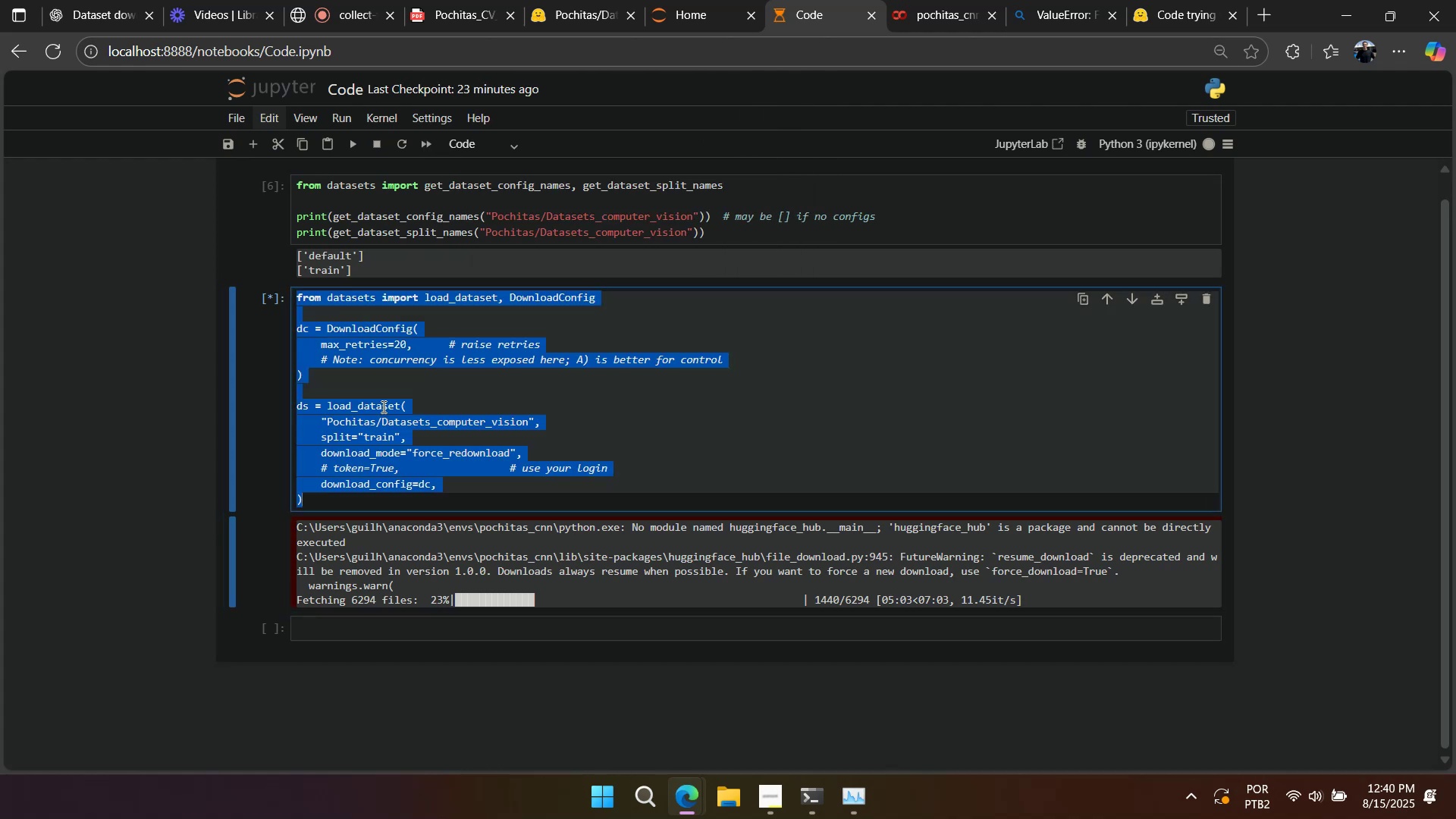 
key(Control+C)
 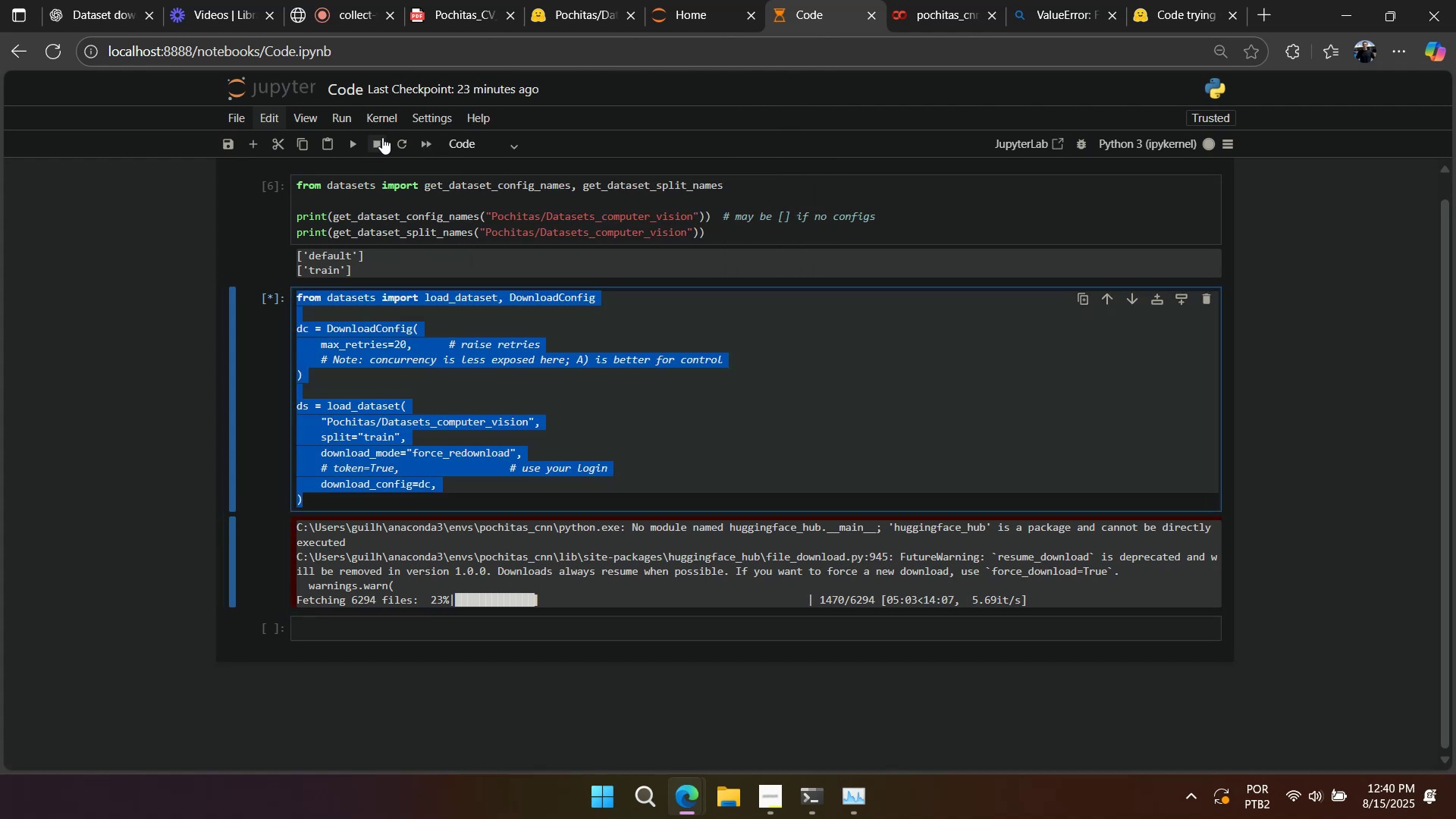 
double_click([382, 137])
 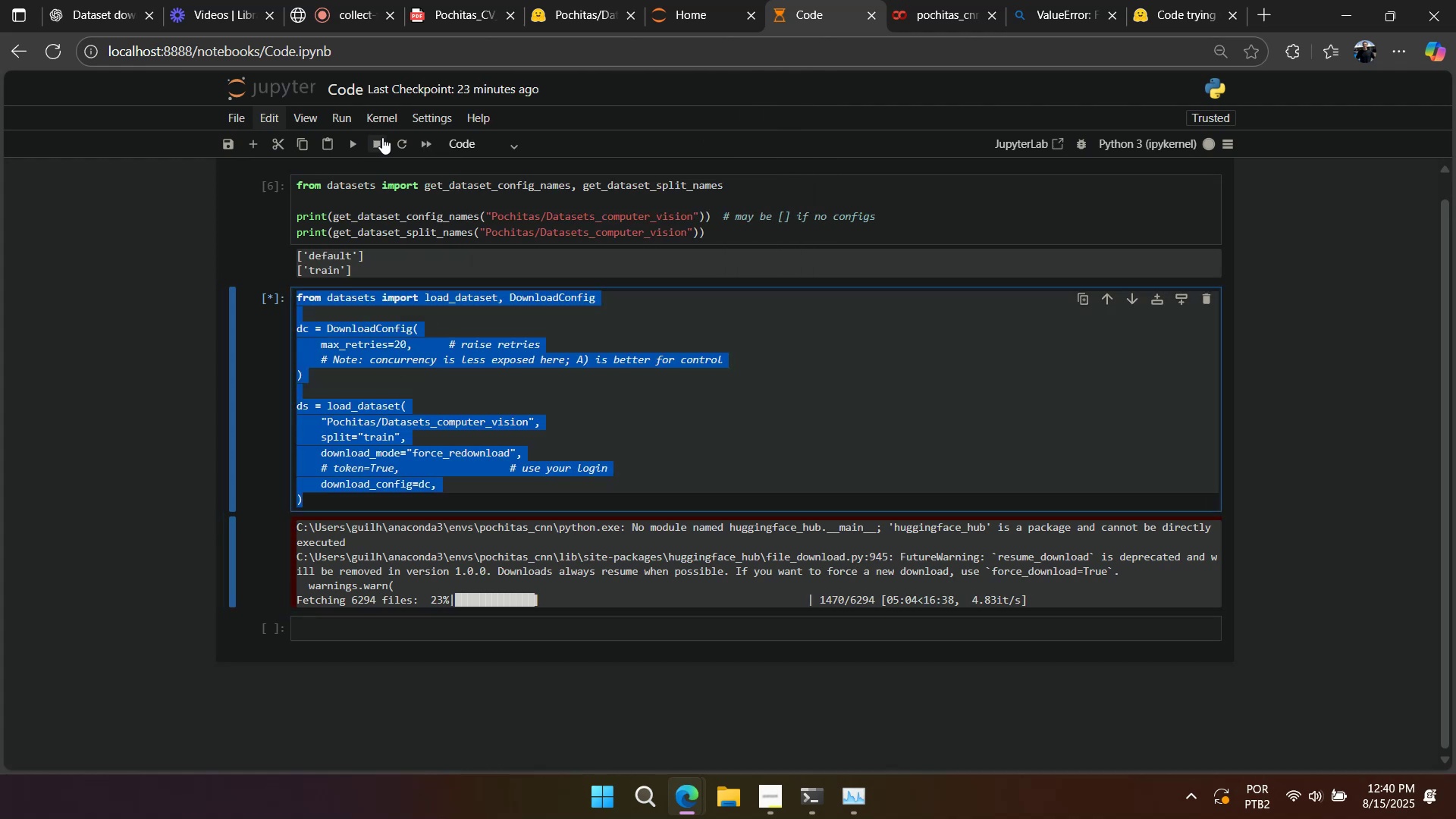 
triple_click([382, 137])
 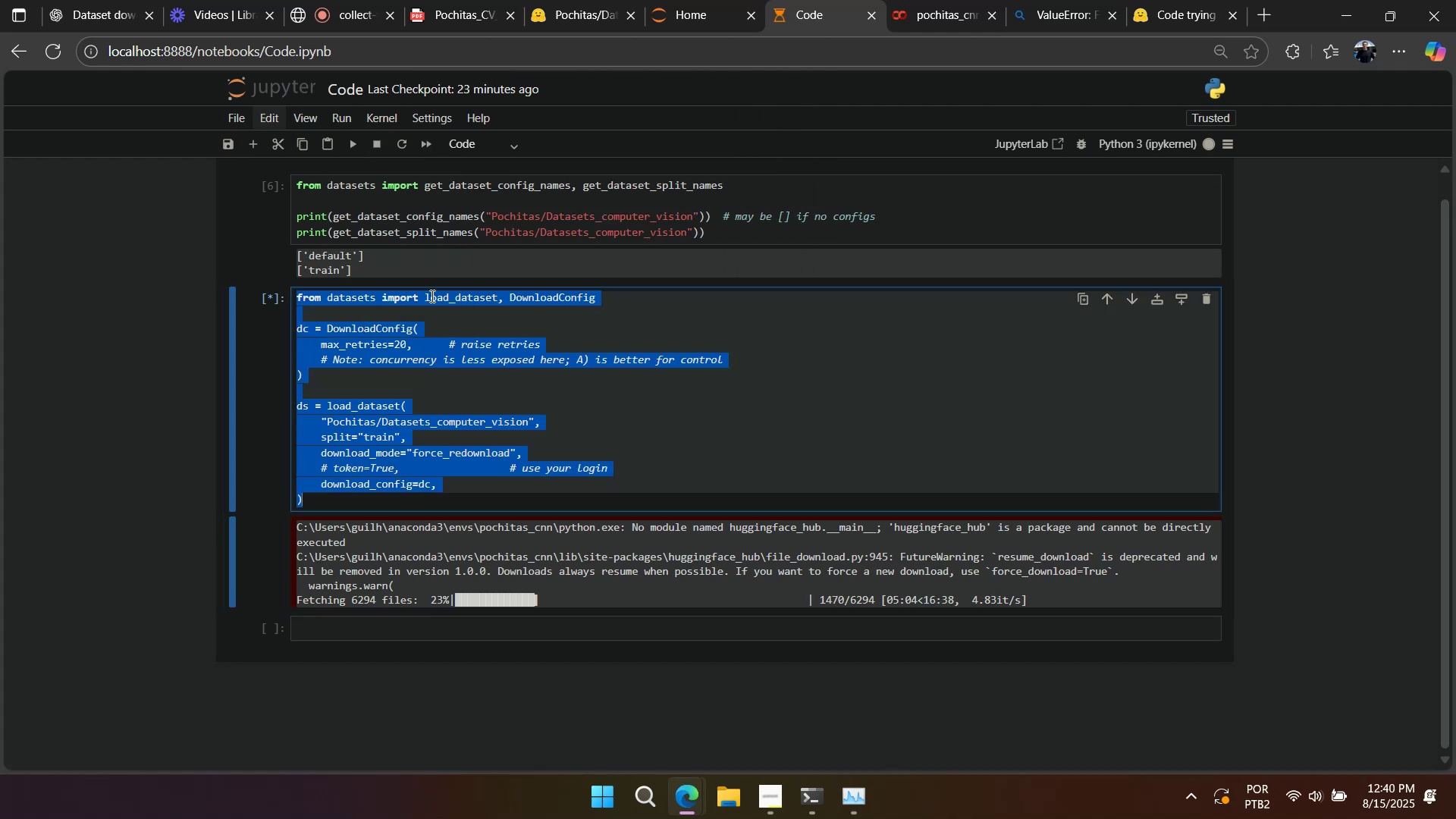 
triple_click([431, 297])
 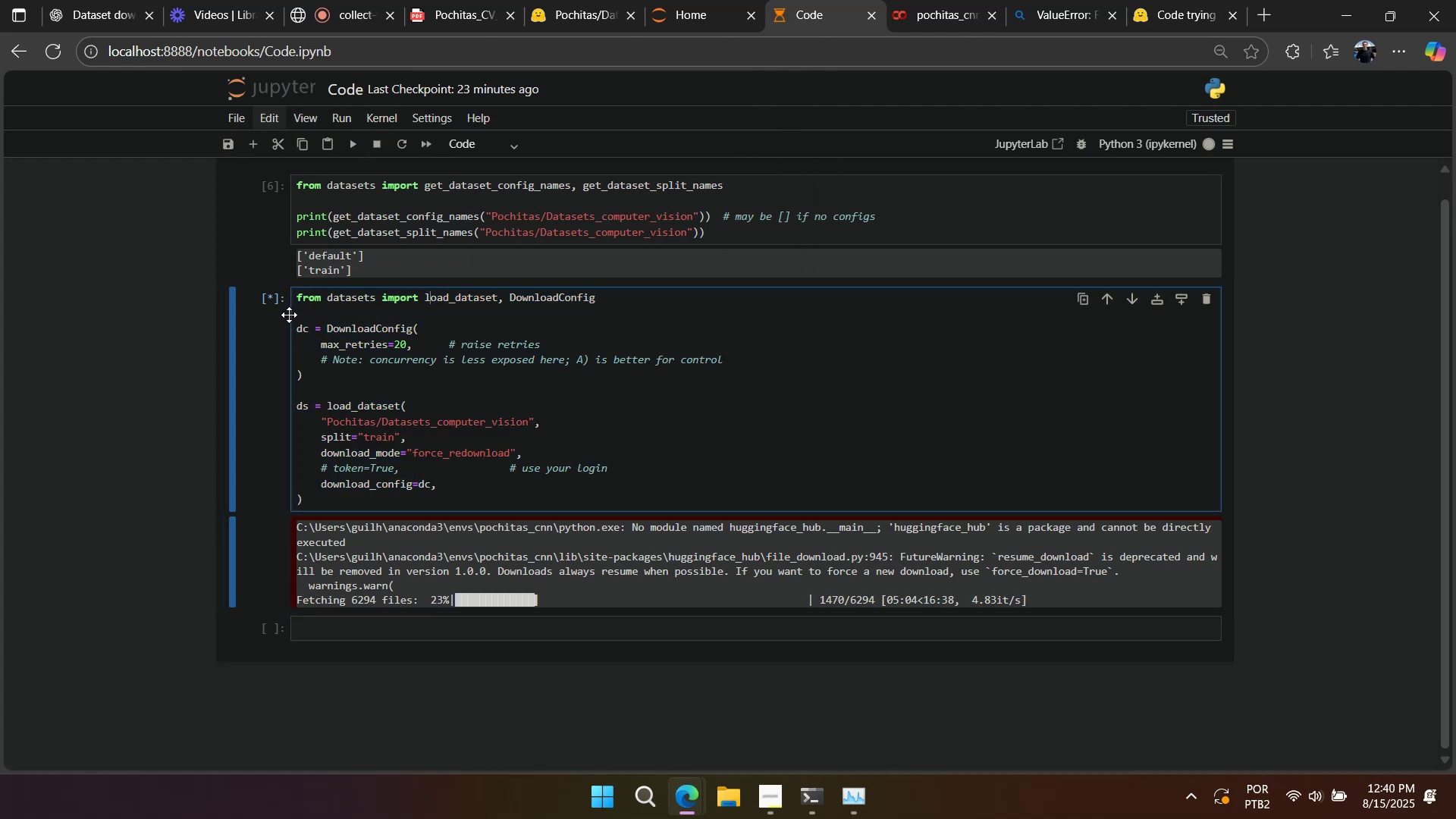 
left_click([280, 317])
 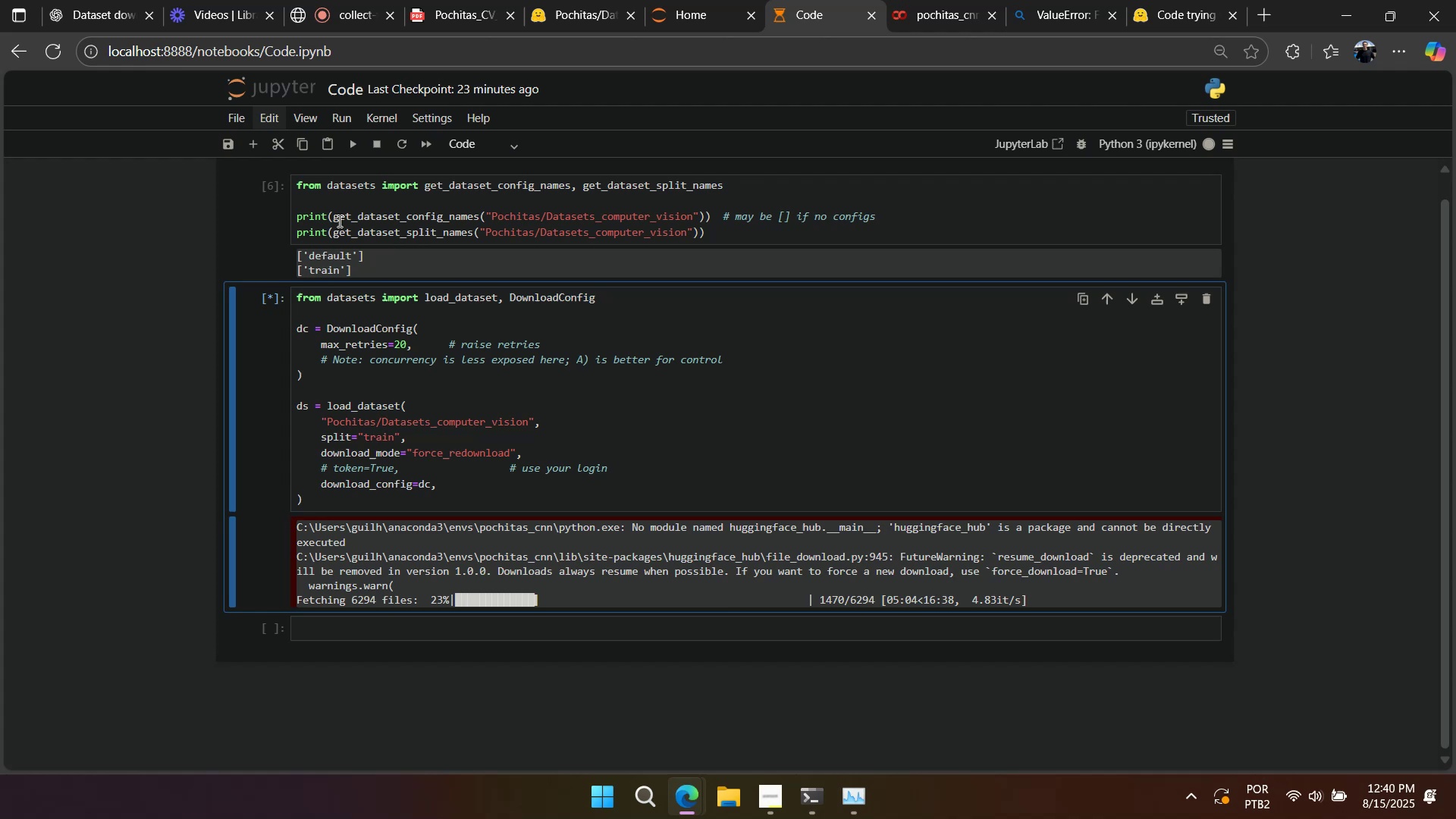 
left_click([275, 225])
 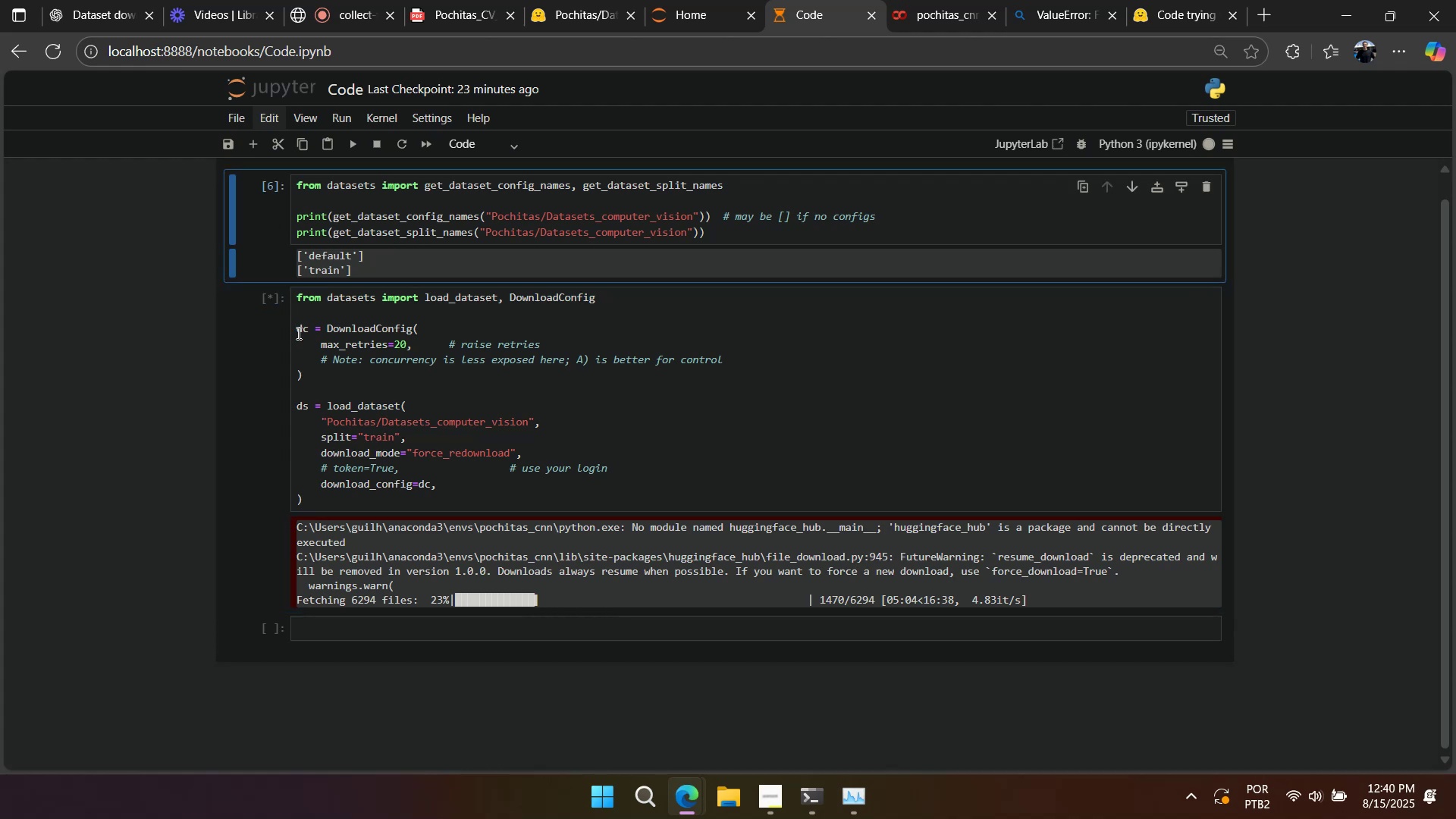 
left_click([280, 341])
 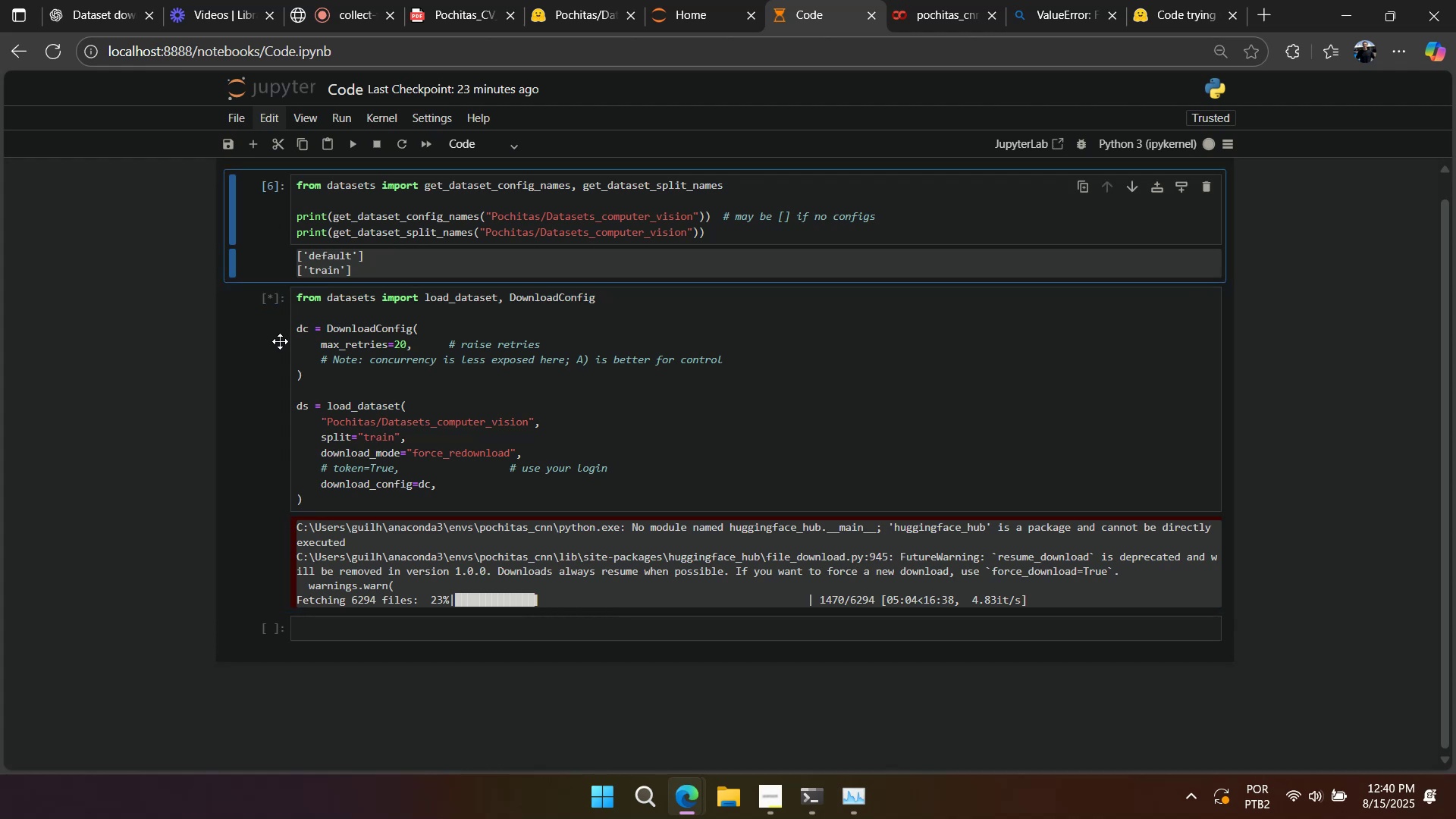 
type(aa)
 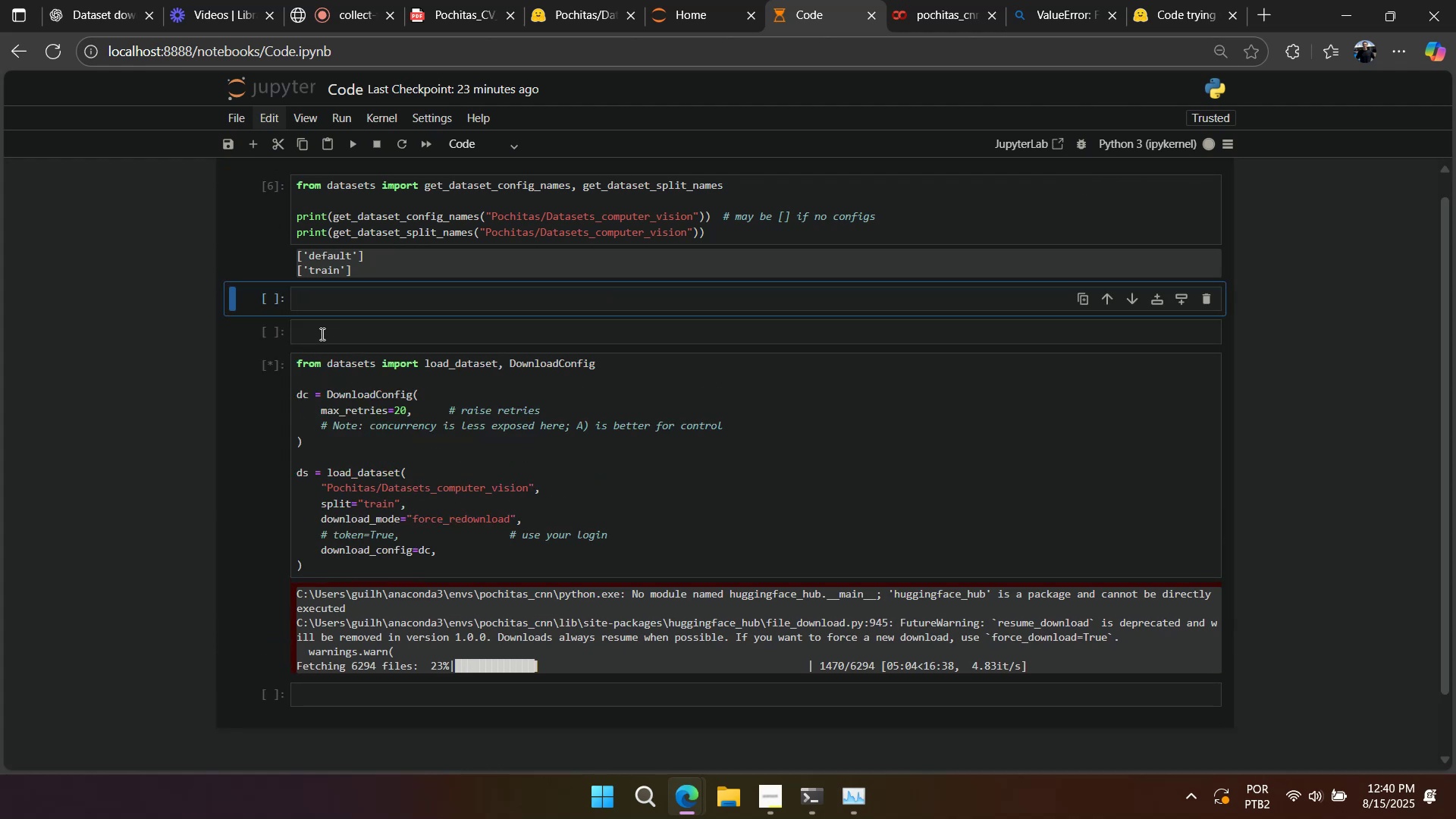 
left_click([330, 317])
 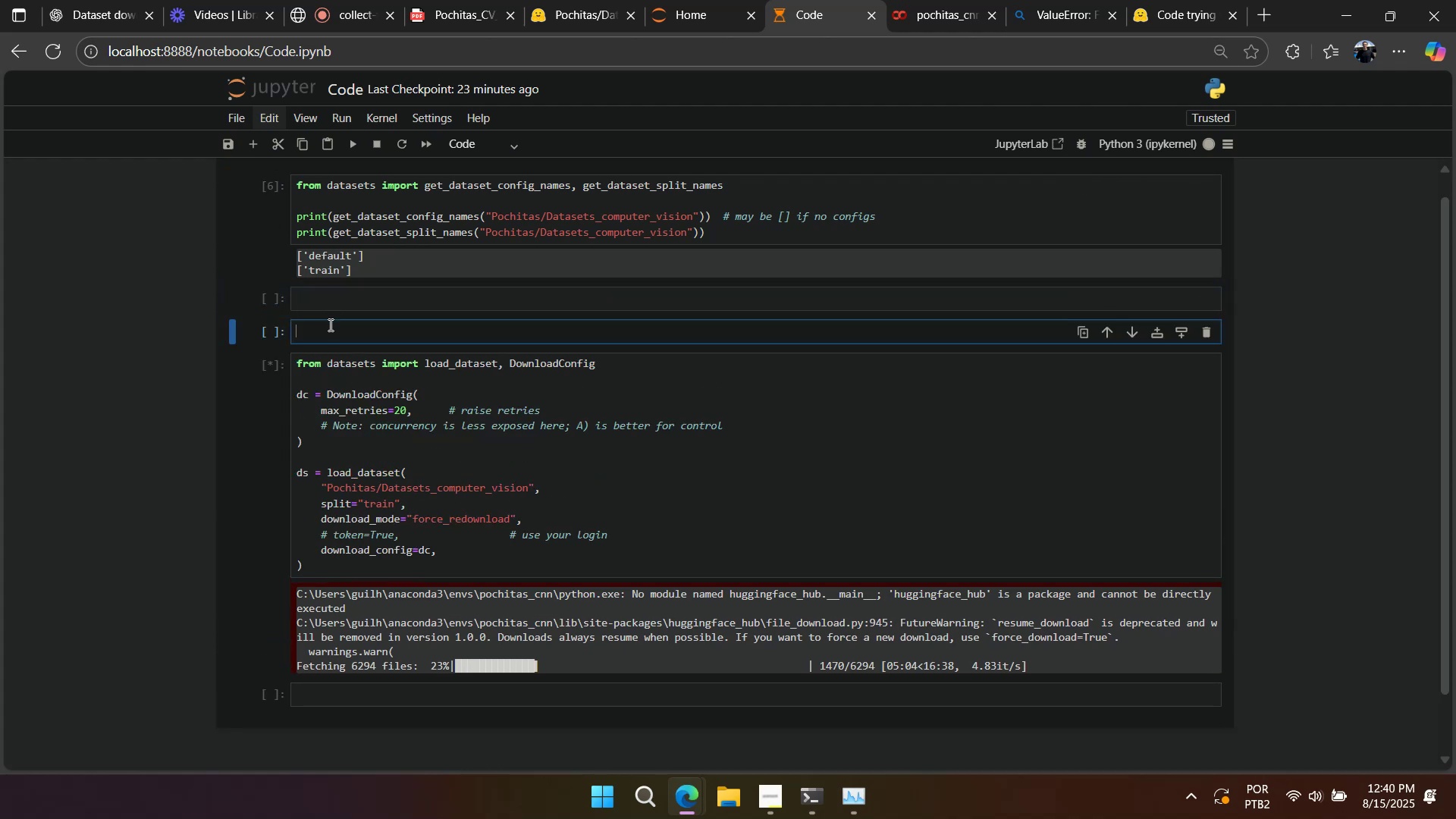 
double_click([329, 326])
 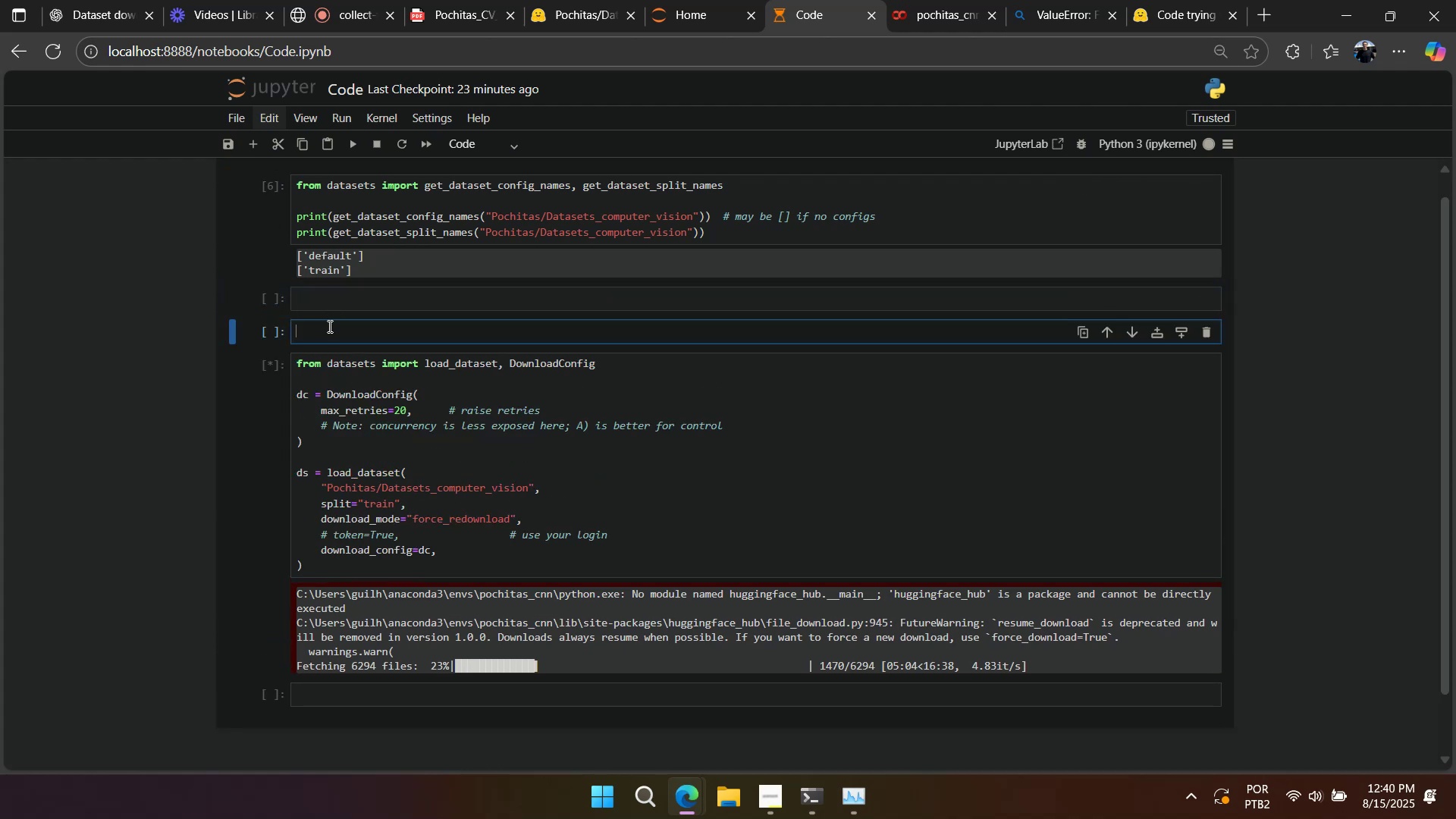 
key(Control+V)
 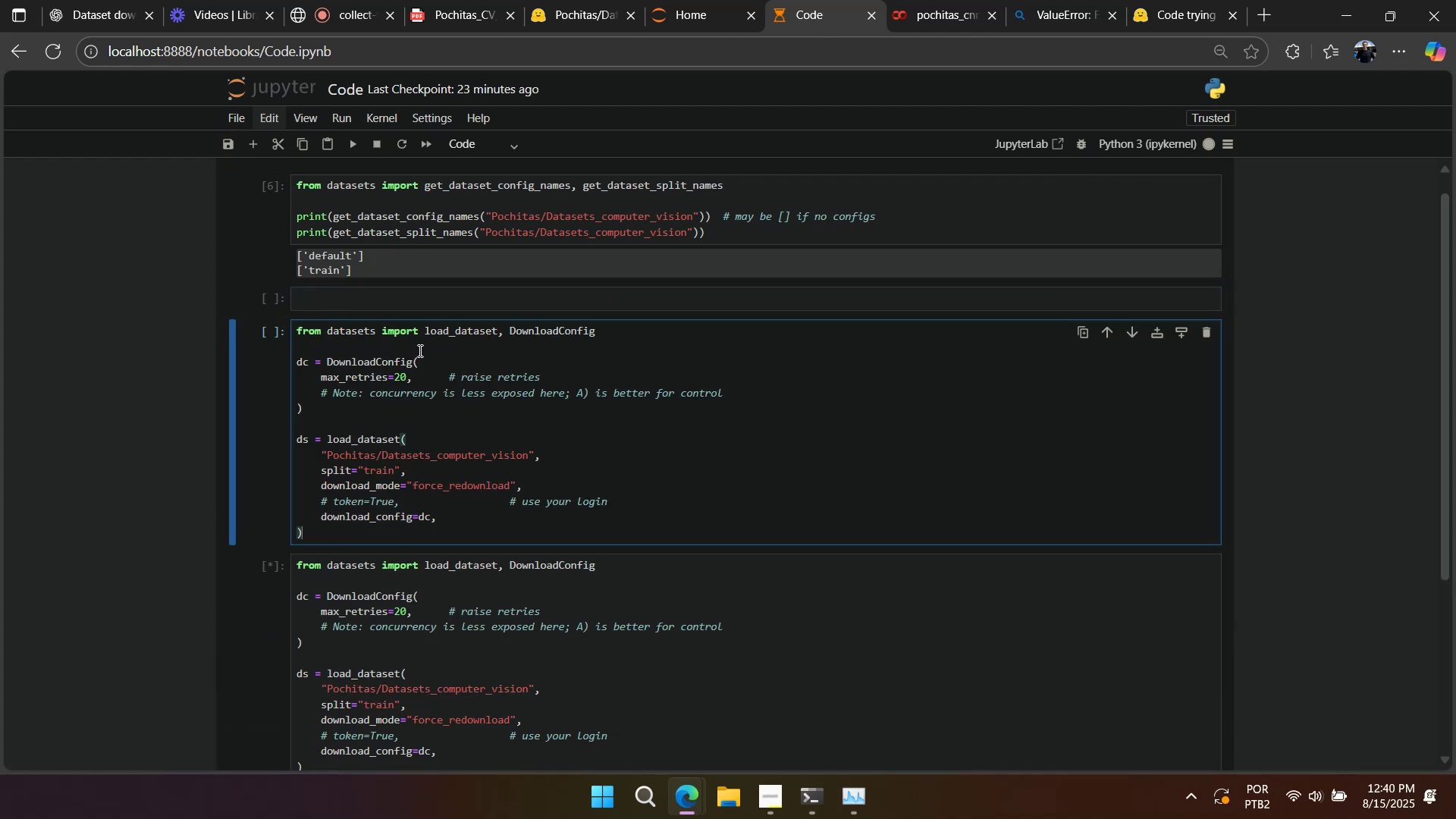 
scroll: coordinate [423, 413], scroll_direction: down, amount: 4.0
 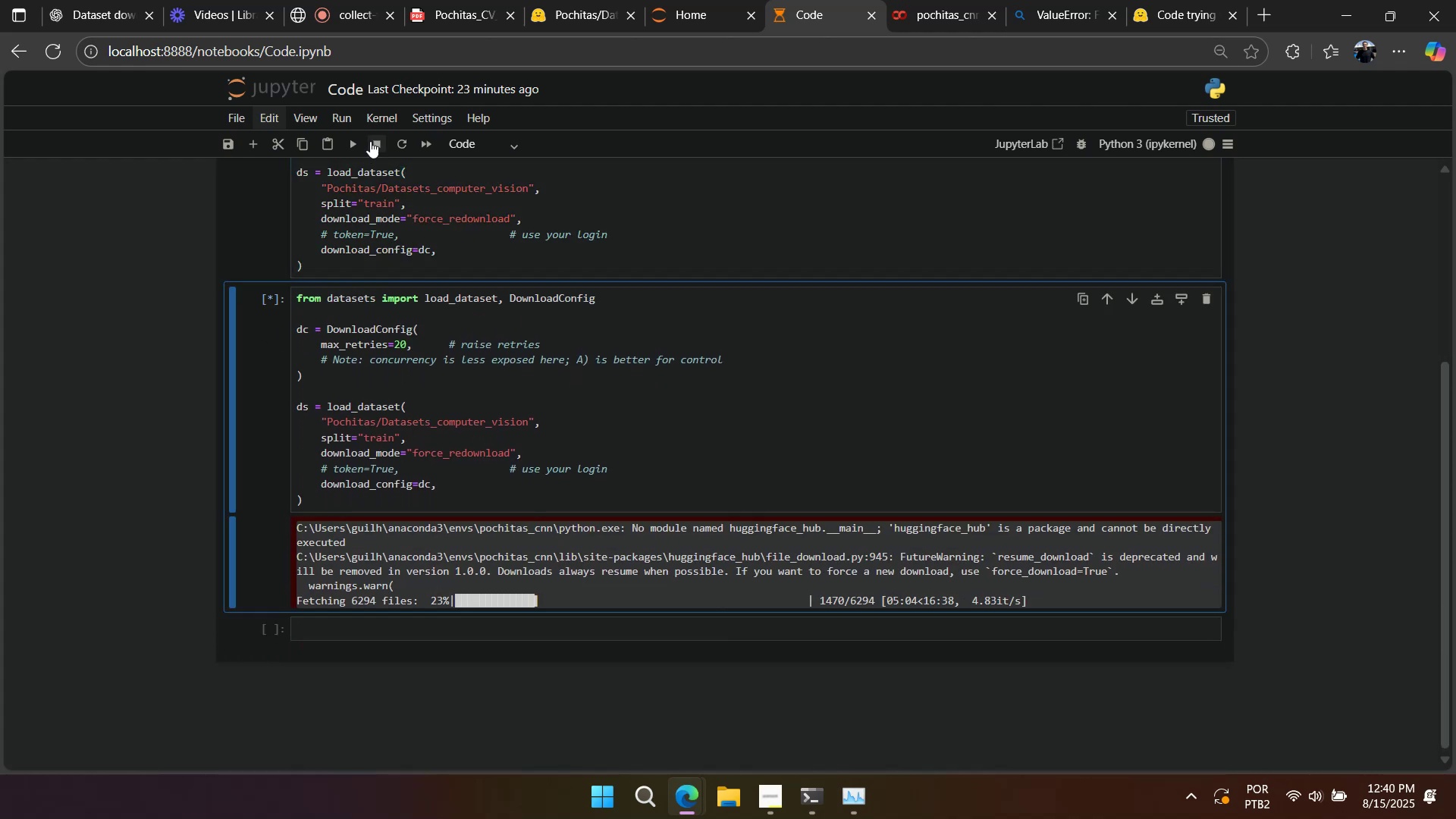 
double_click([373, 141])
 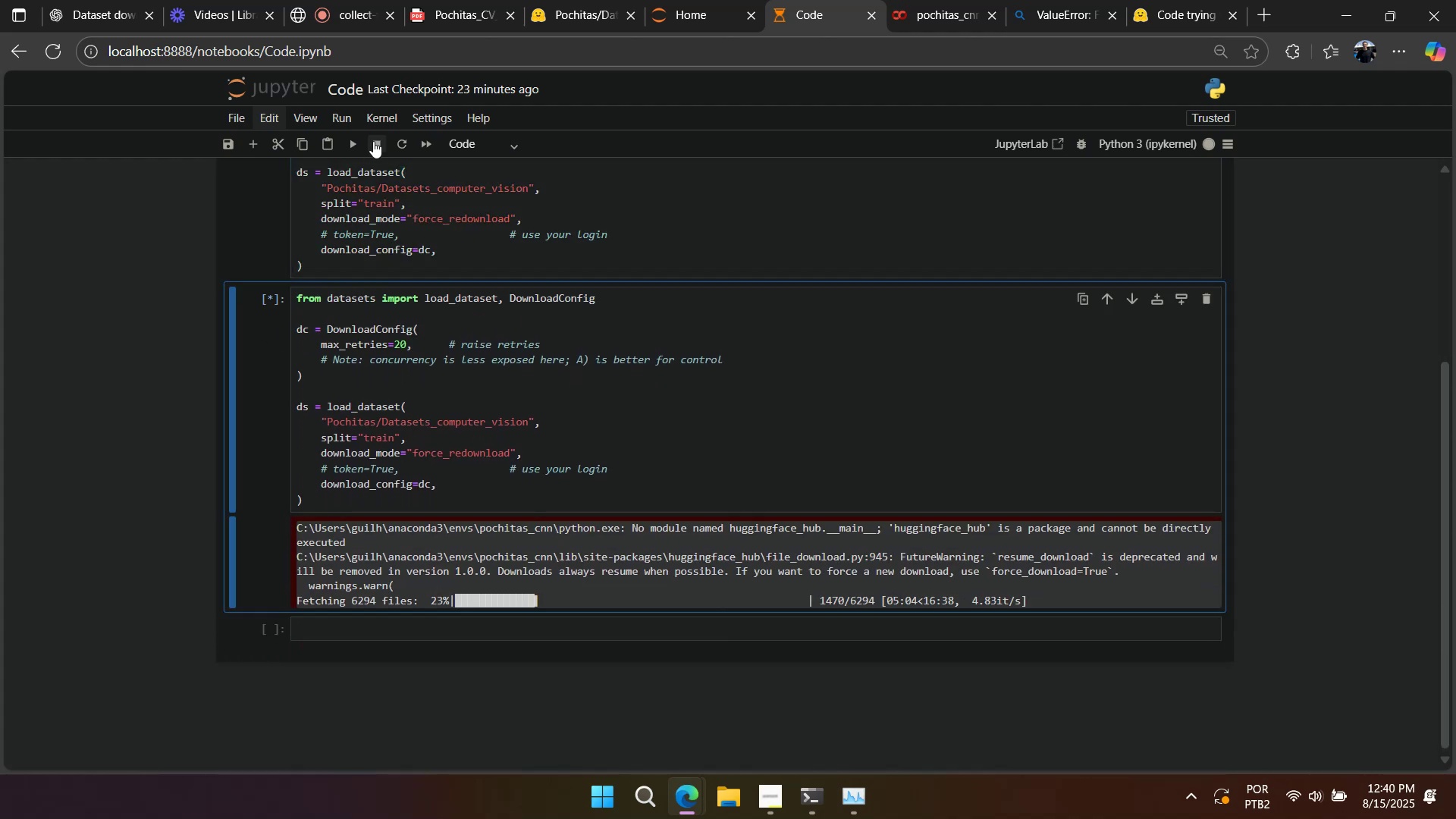 
triple_click([373, 141])
 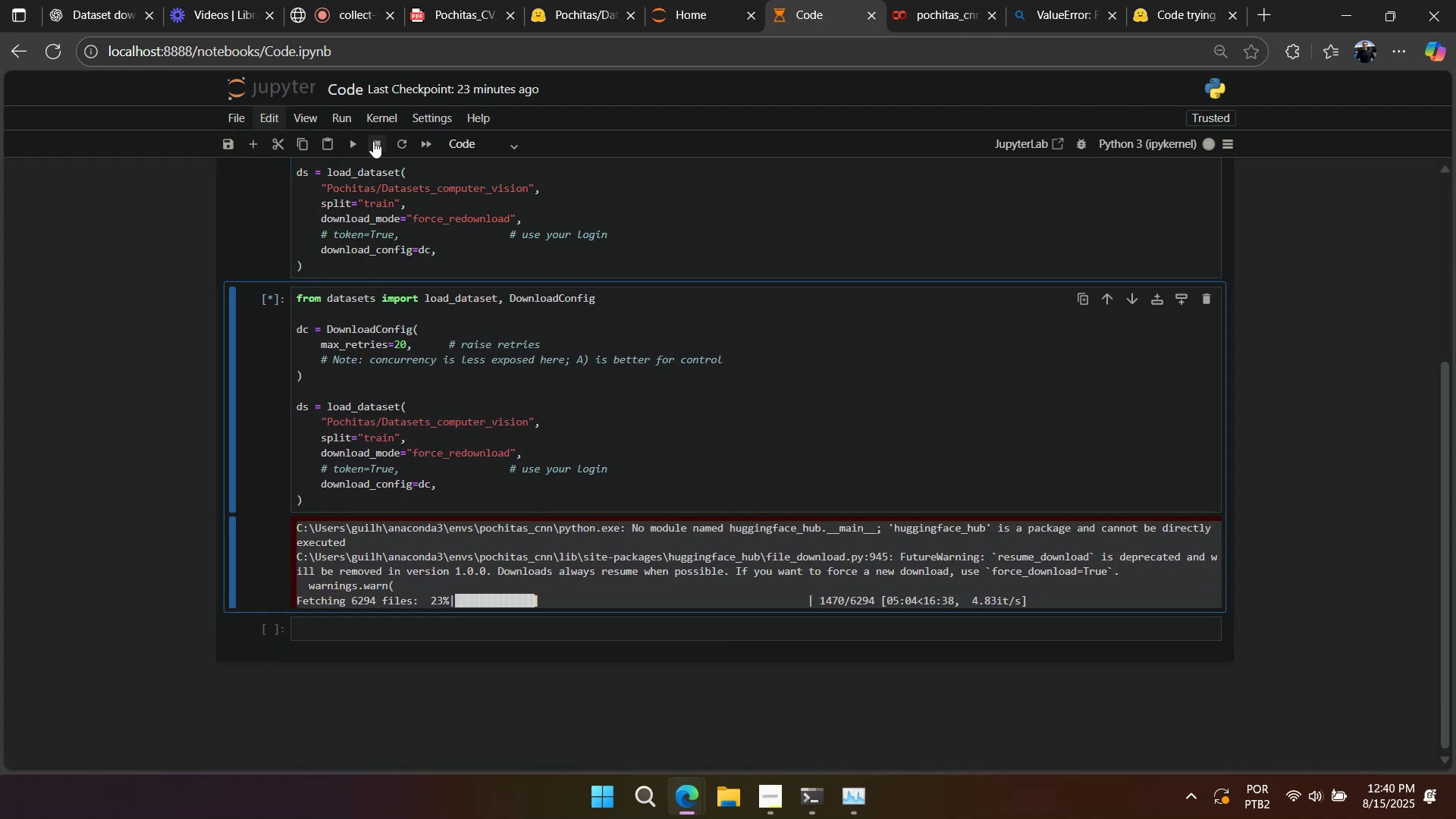 
triple_click([373, 141])
 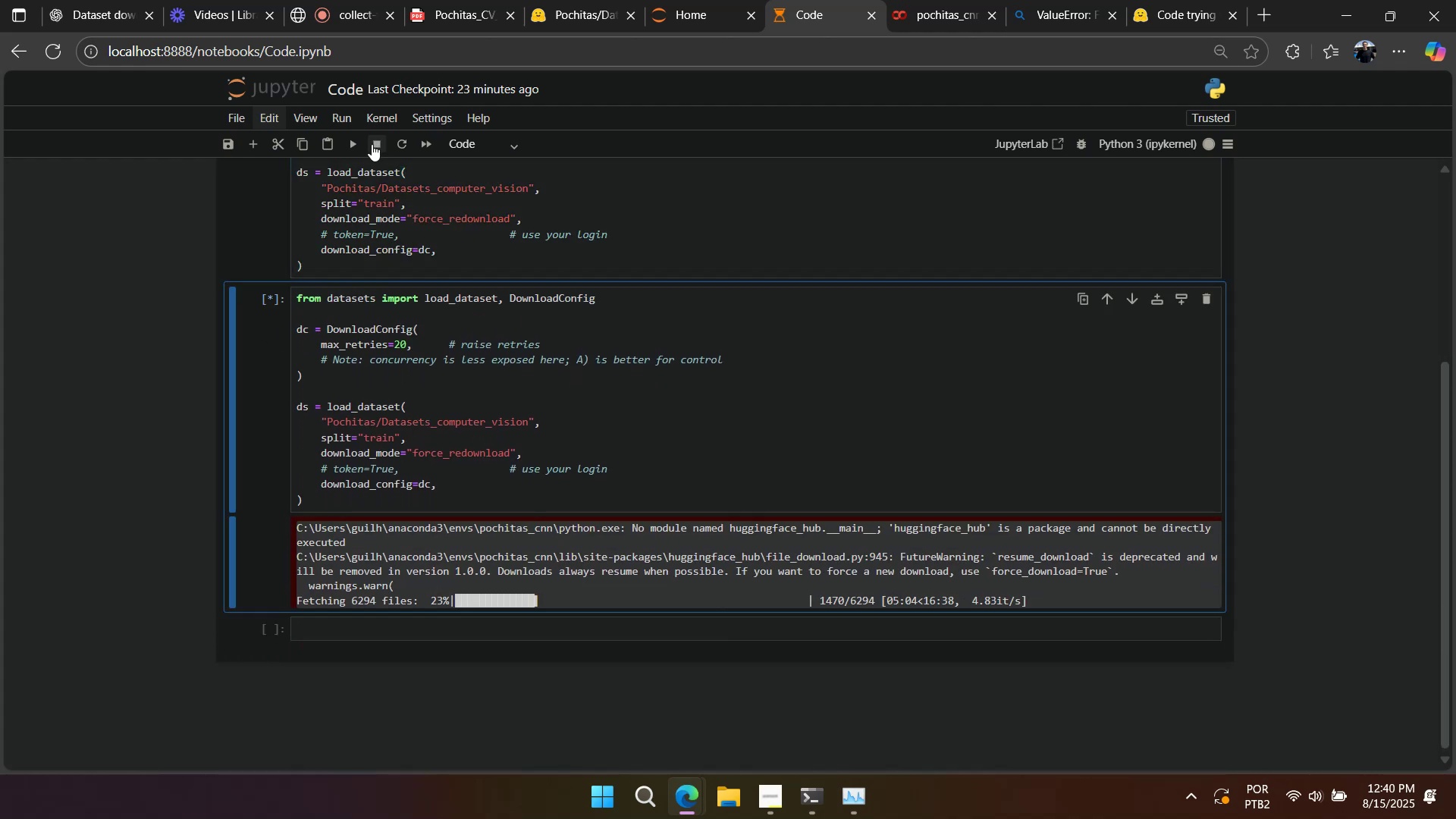 
triple_click([372, 144])
 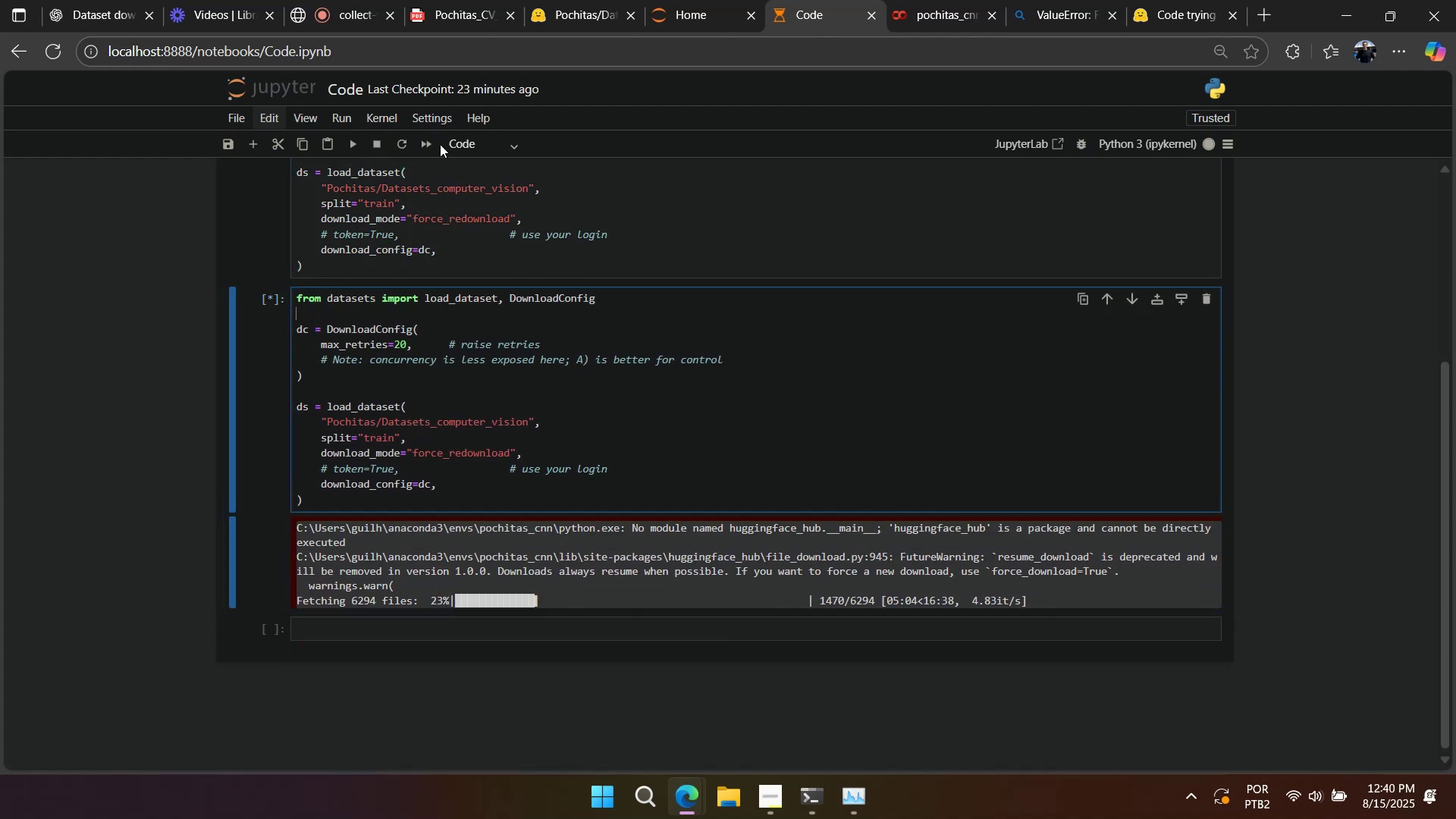 
left_click([484, 146])
 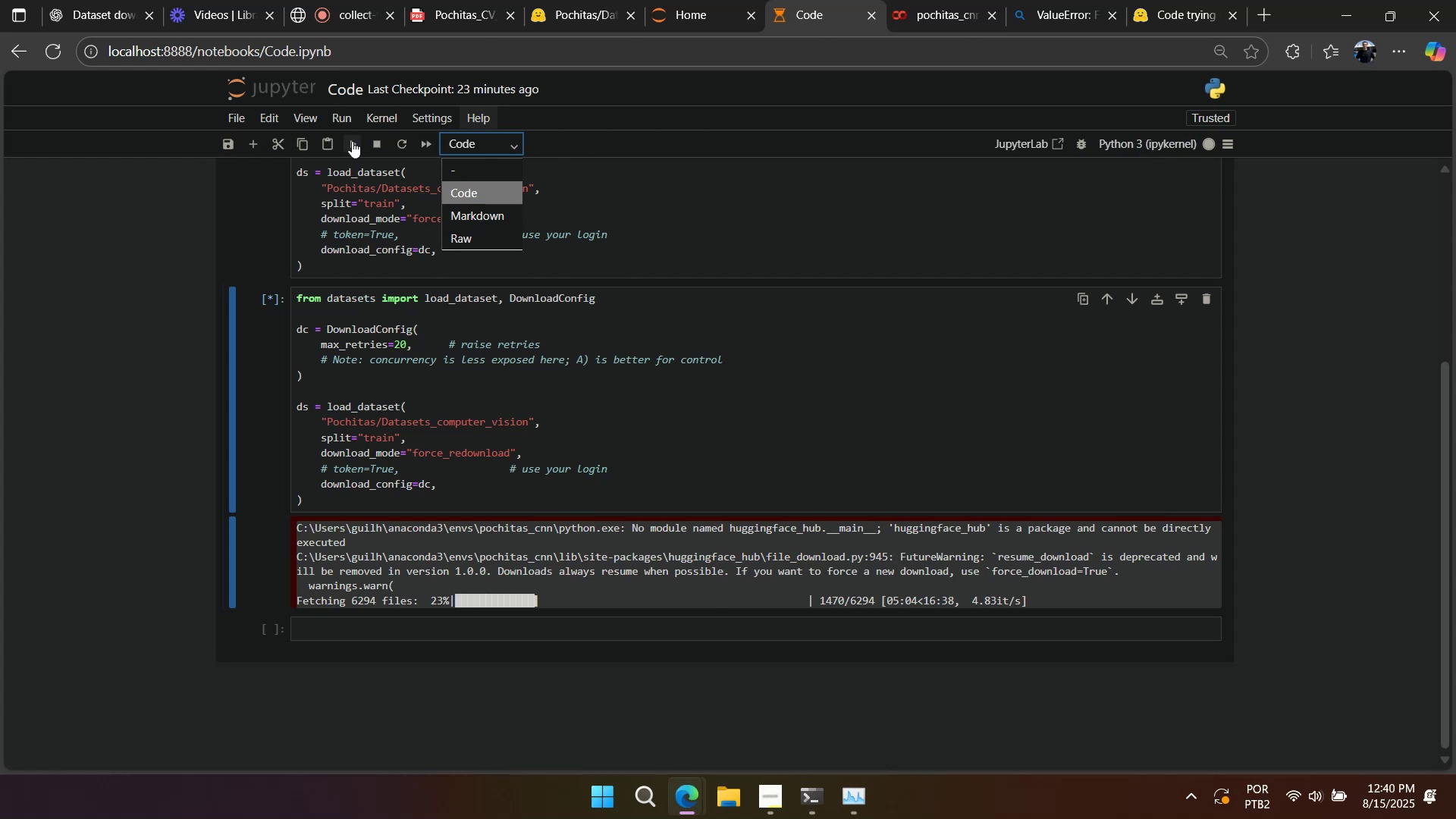 
left_click([334, 119])
 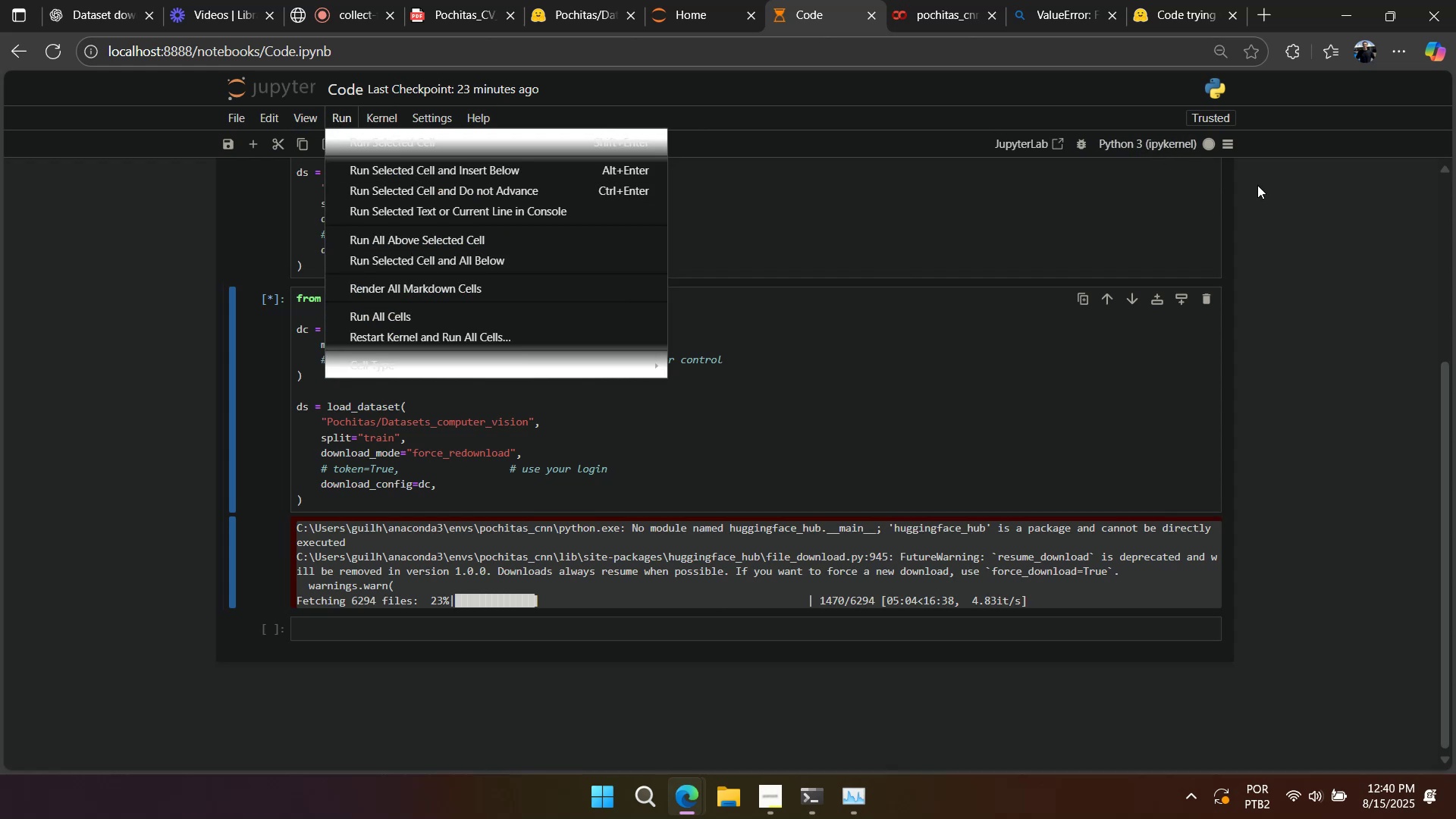 
left_click([1225, 149])
 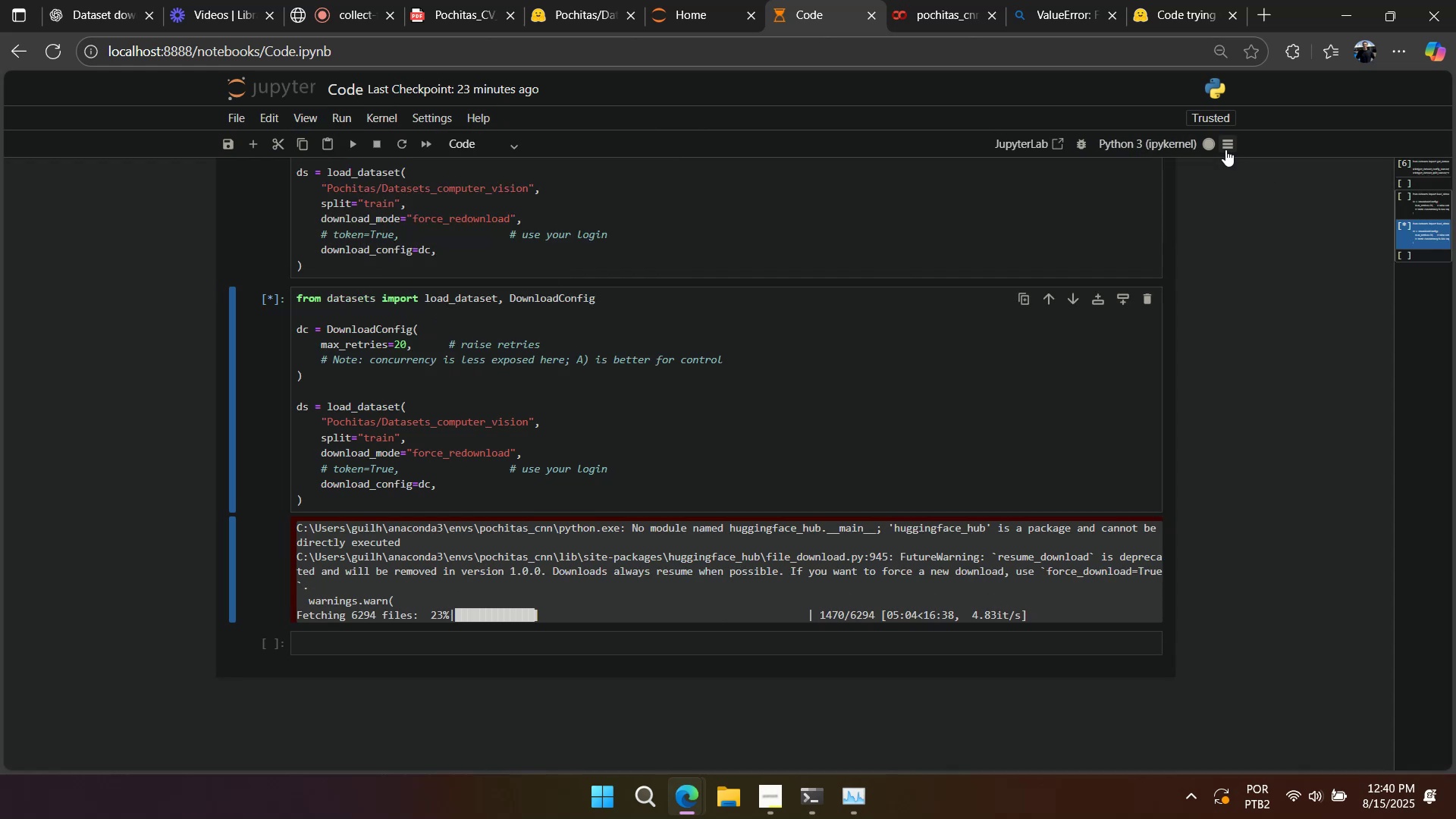 
left_click([1225, 149])
 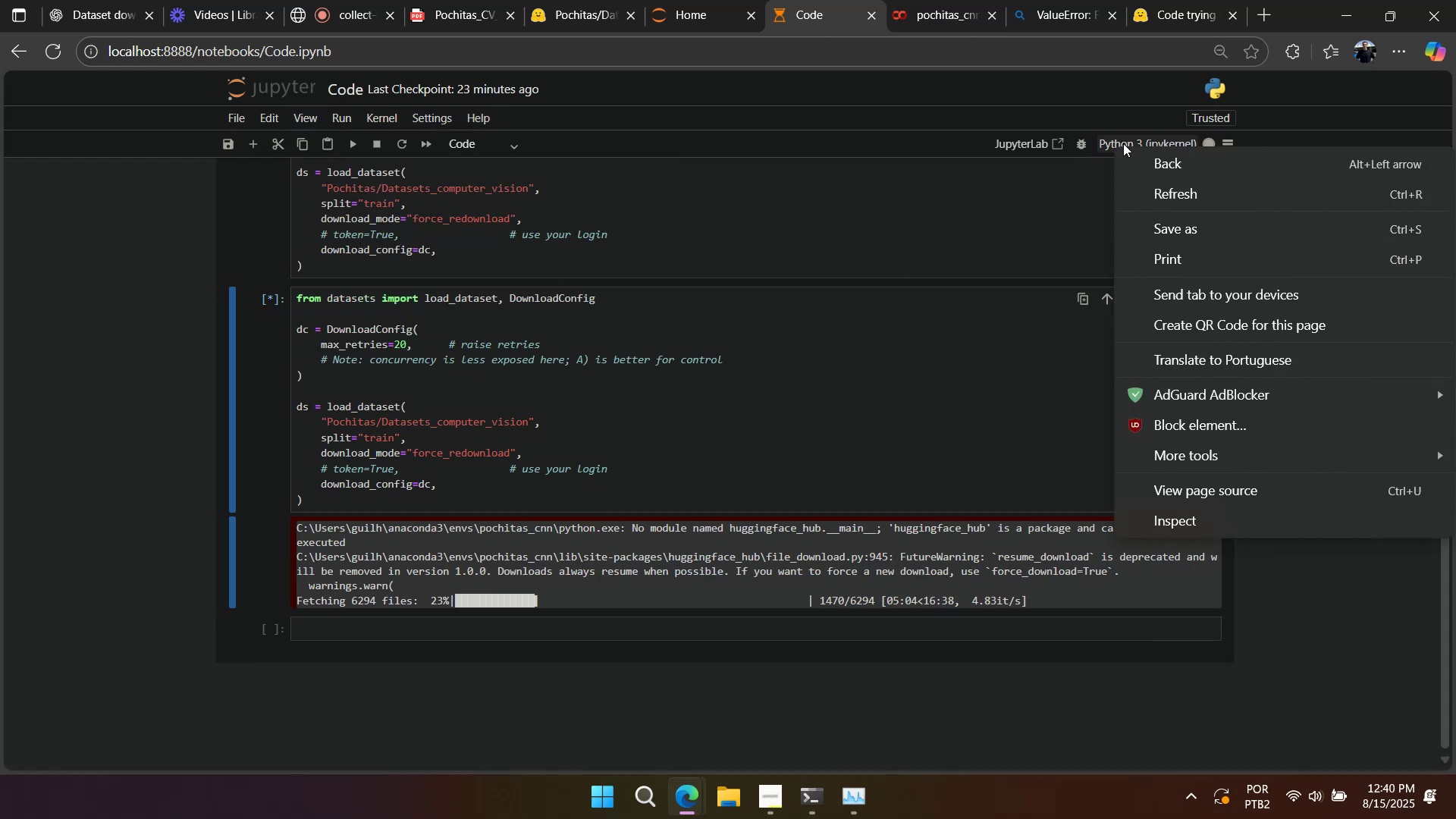 
left_click([1135, 140])
 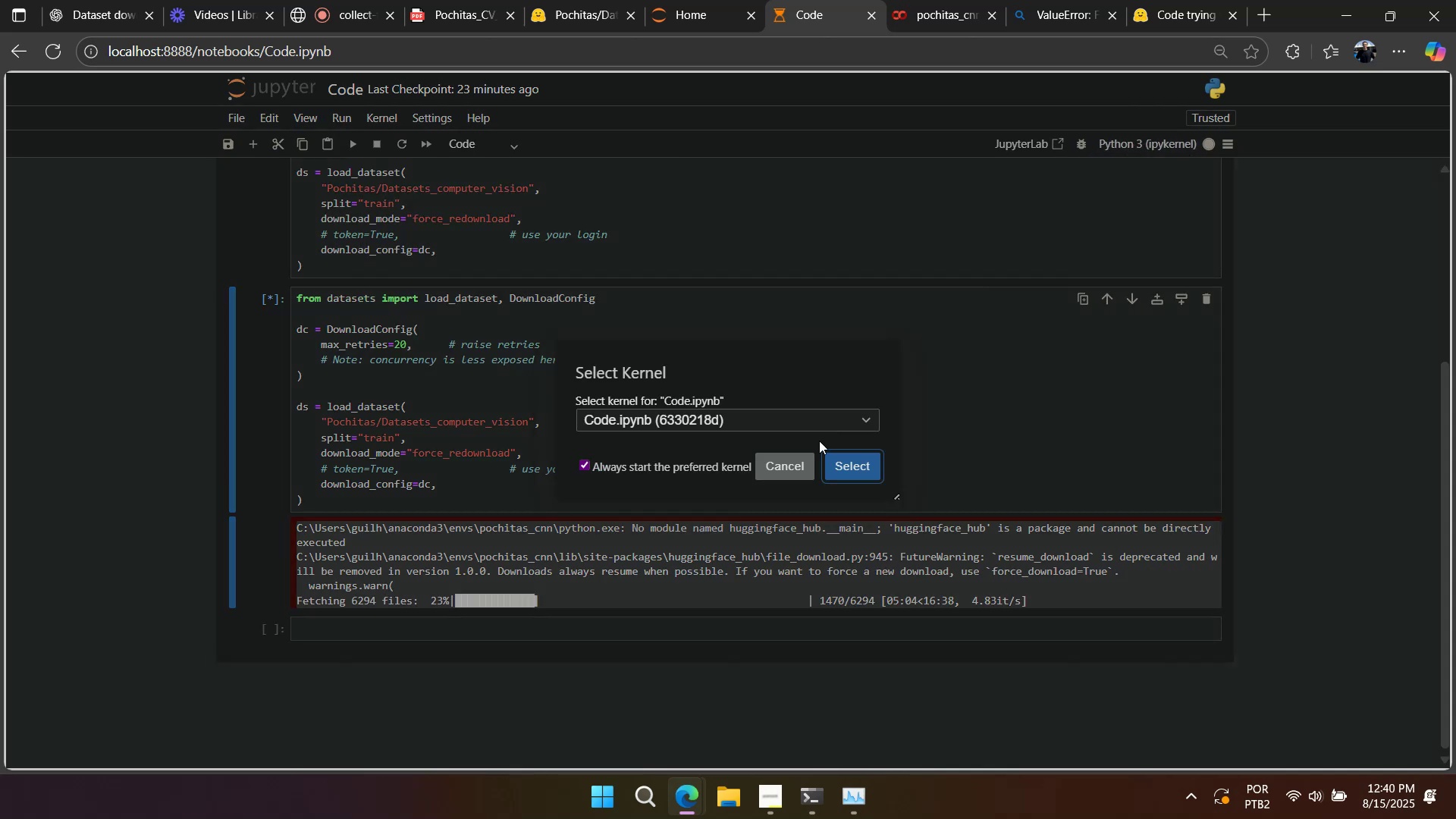 
left_click([798, 458])
 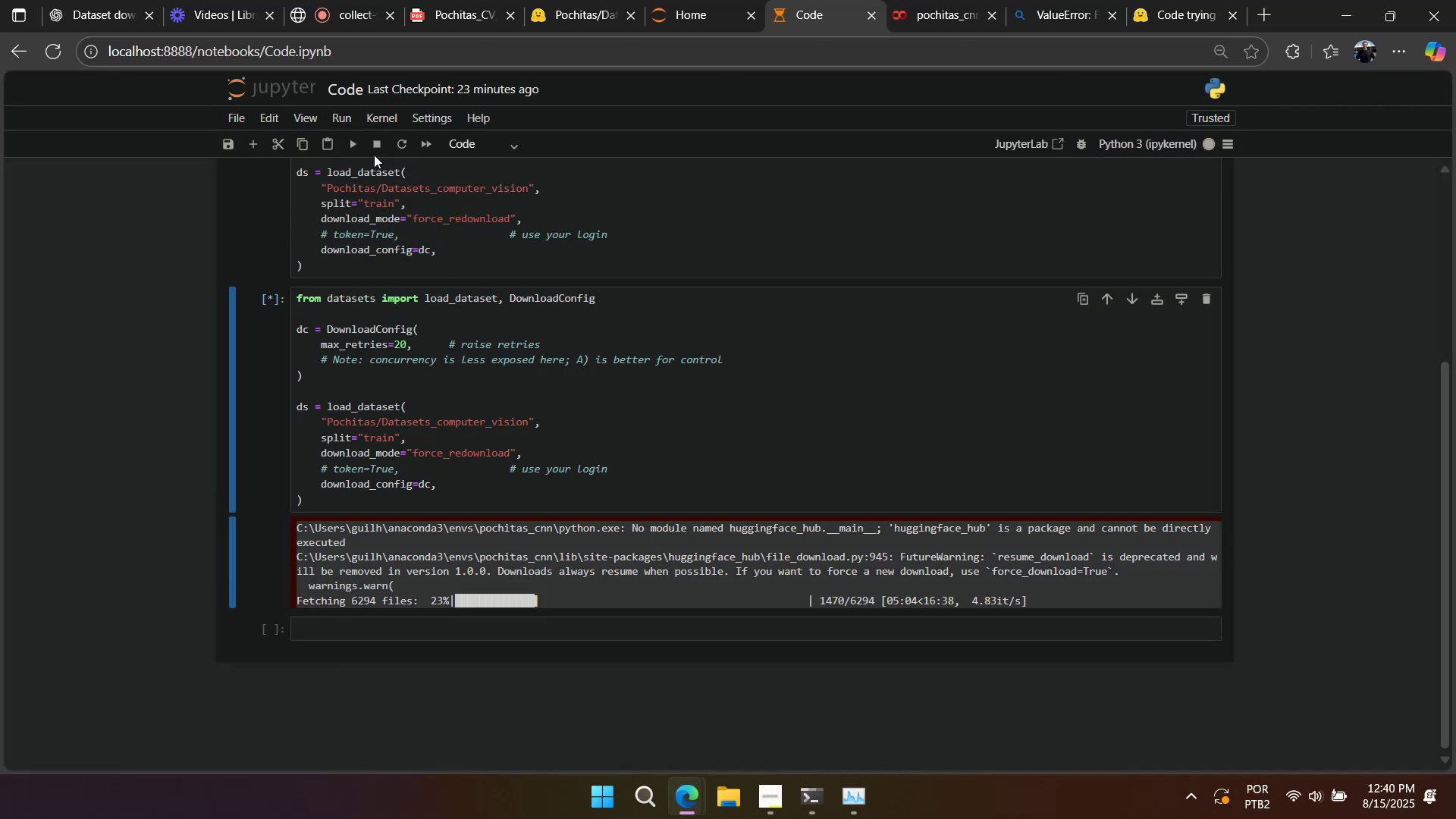 
double_click([376, 146])
 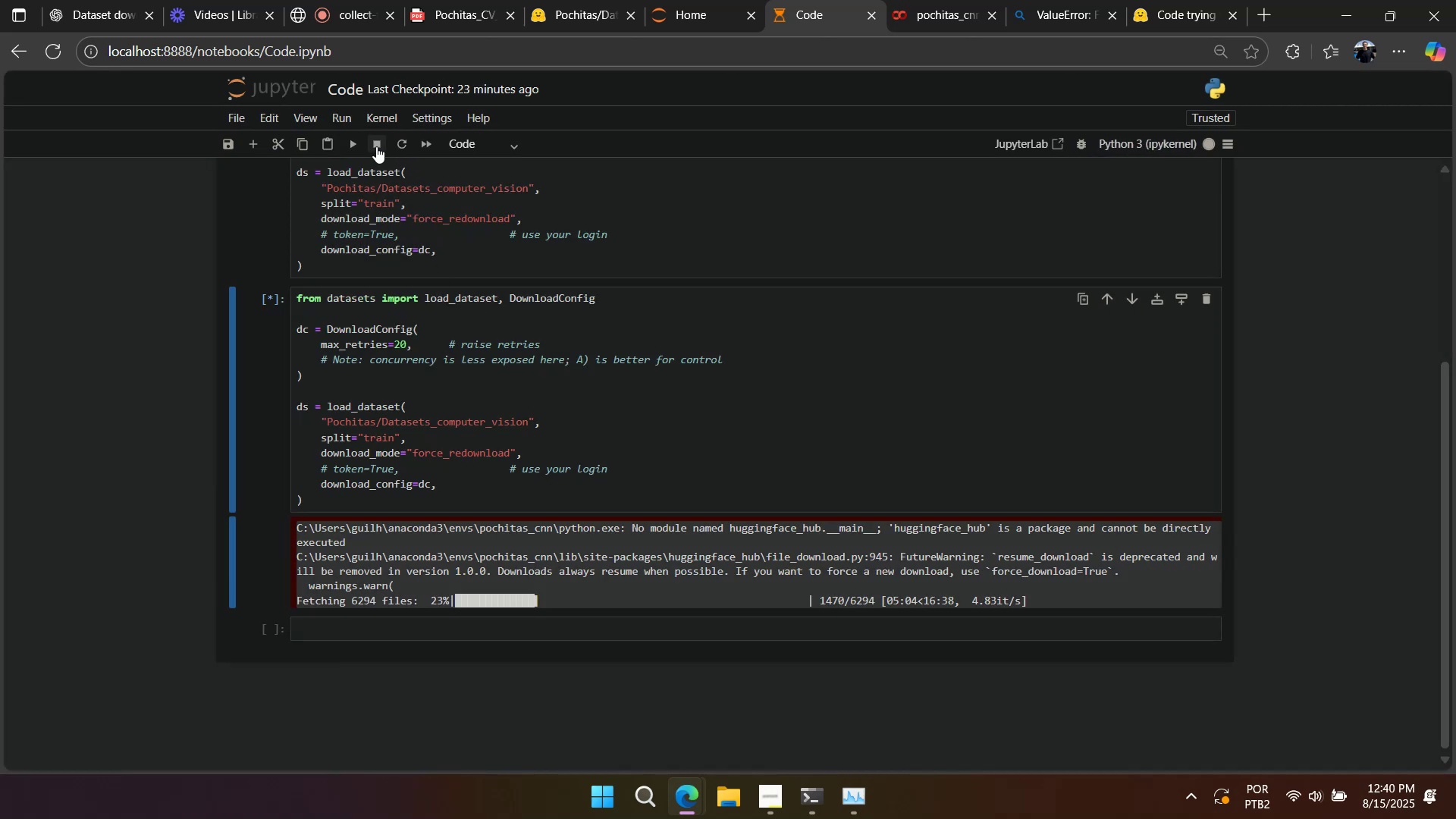 
triple_click([376, 146])
 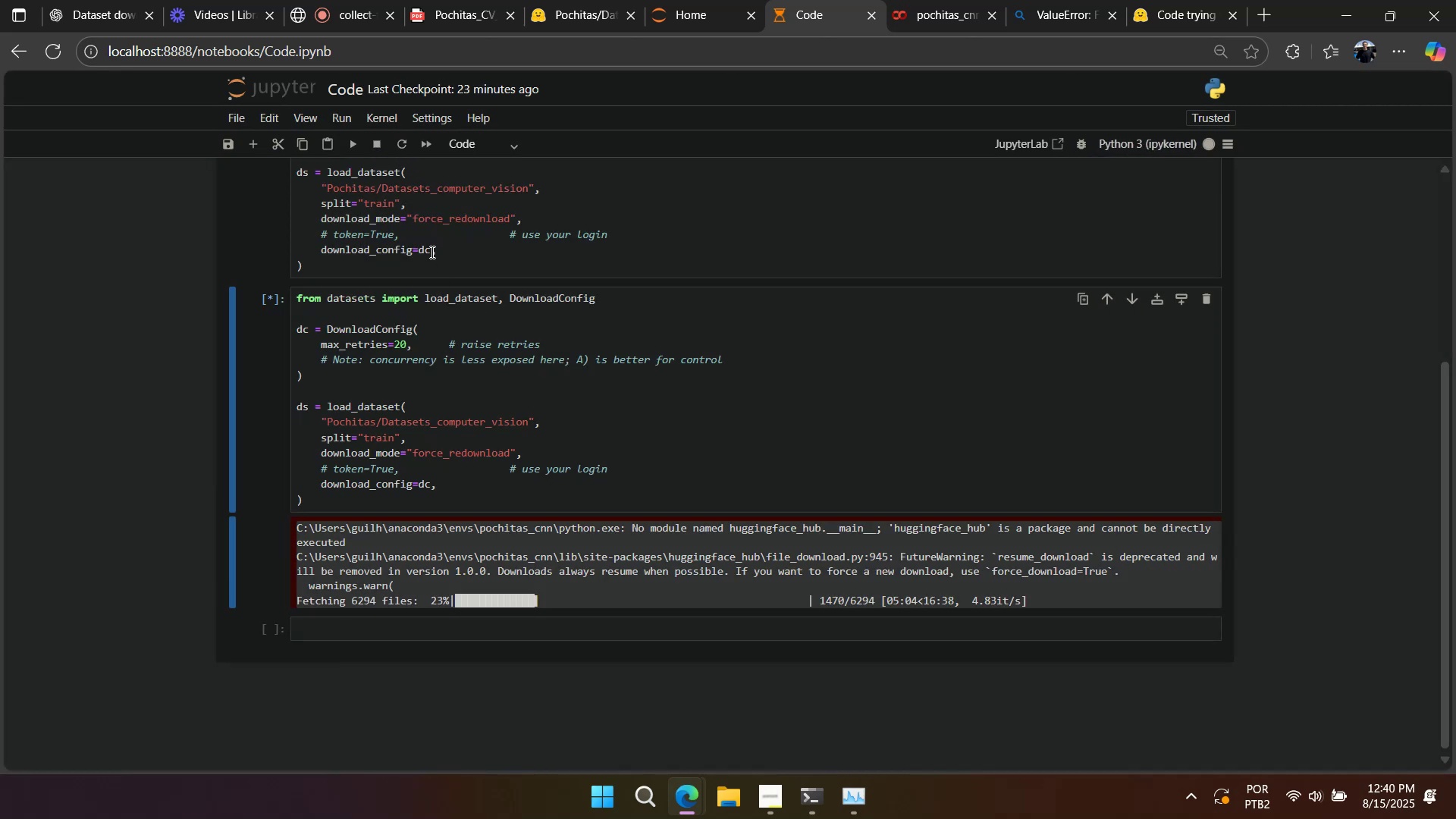 
left_click([431, 256])
 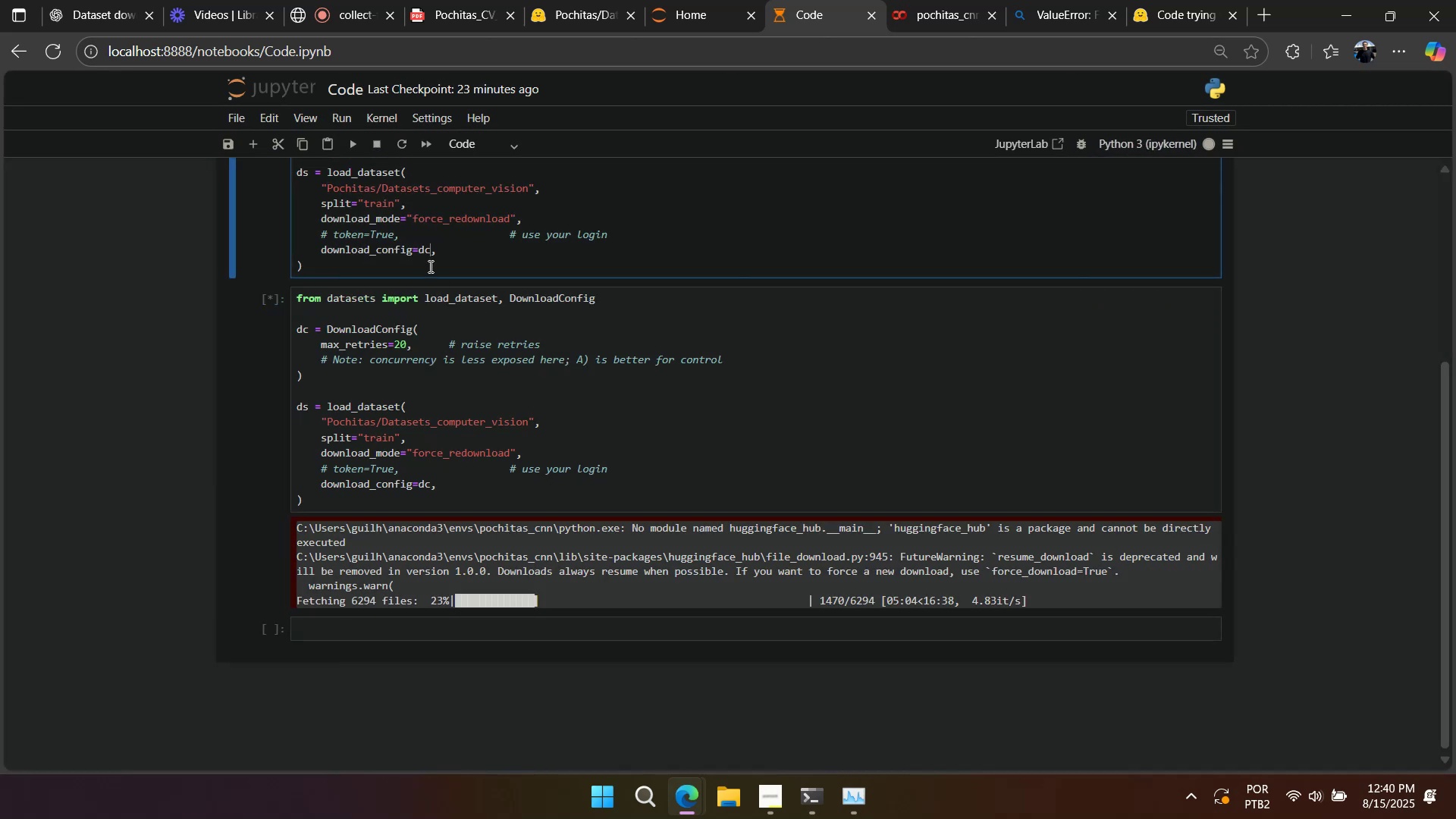 
scroll: coordinate [428, 270], scroll_direction: up, amount: 1.0
 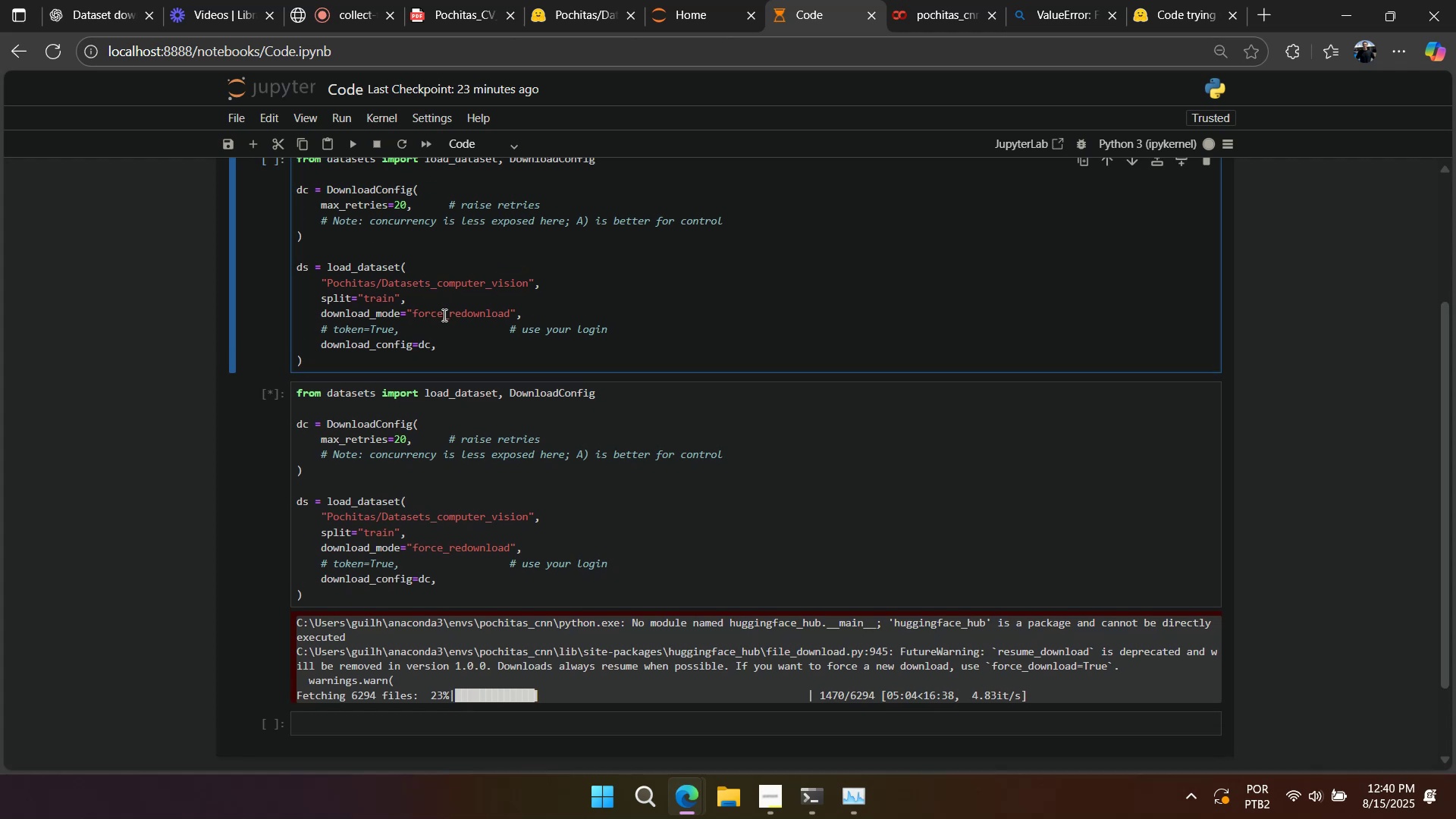 
key(Control+A)
 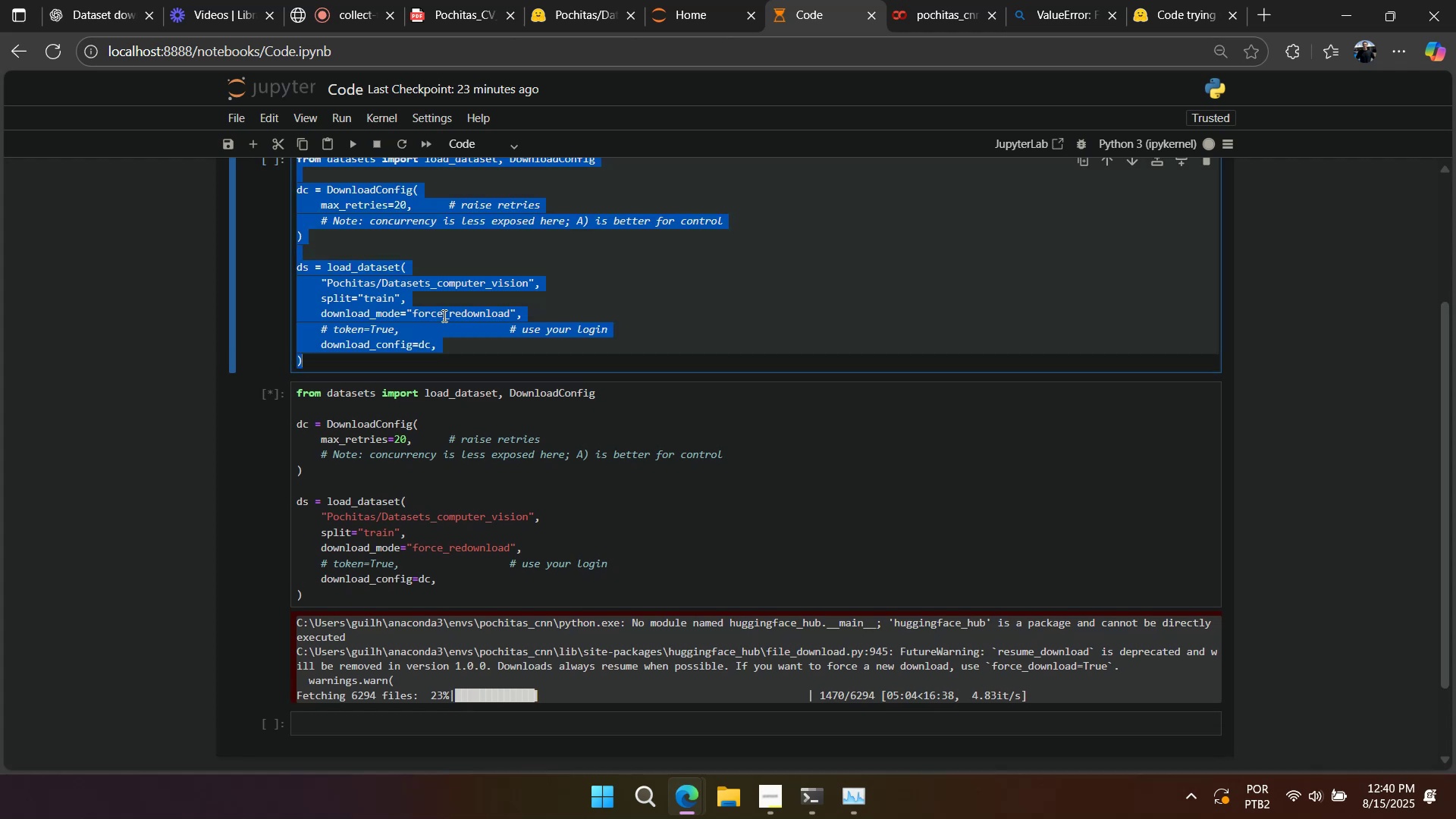 
key(Control+C)
 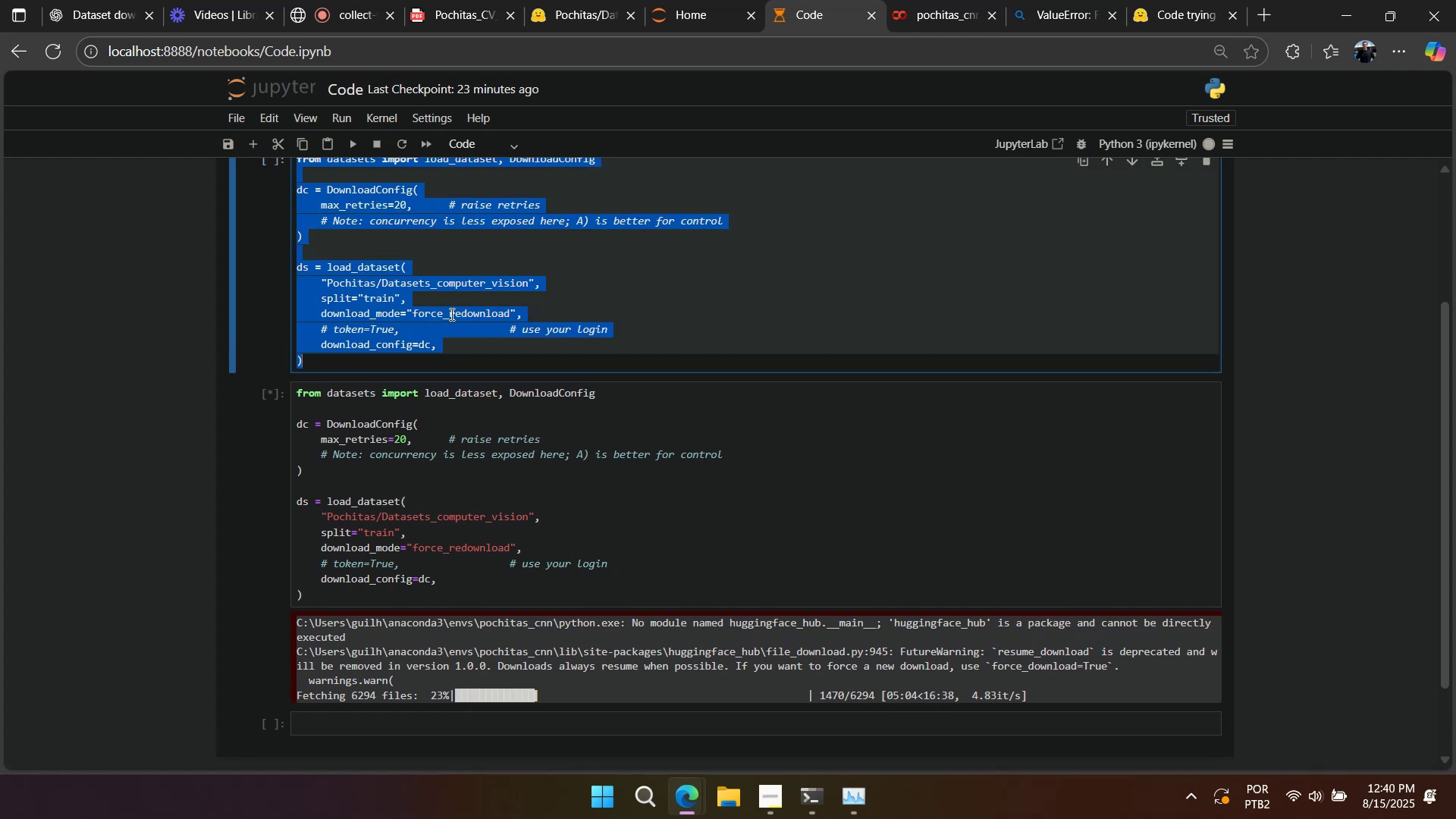 
key(Control+C)
 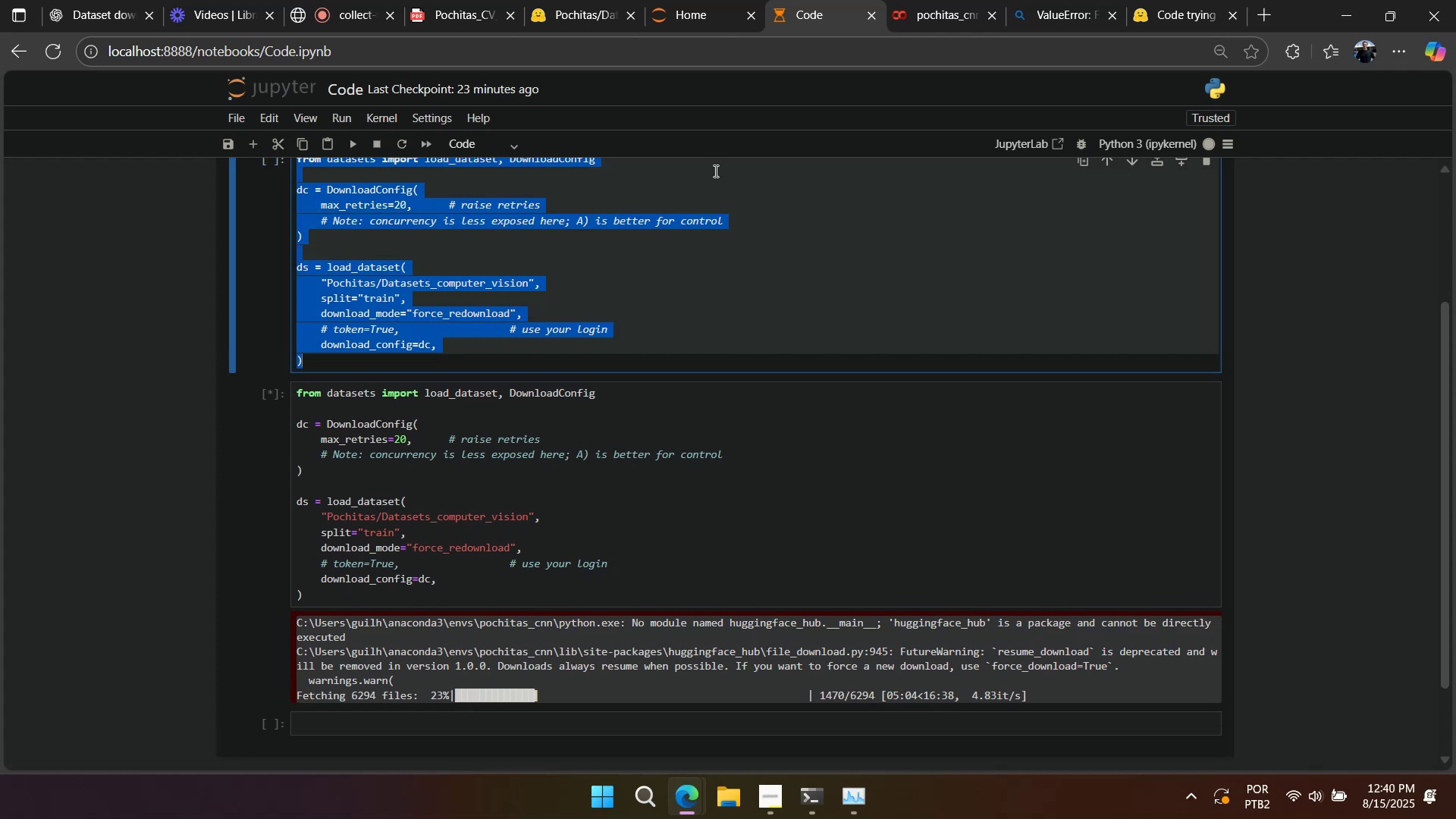 
key(Control+C)
 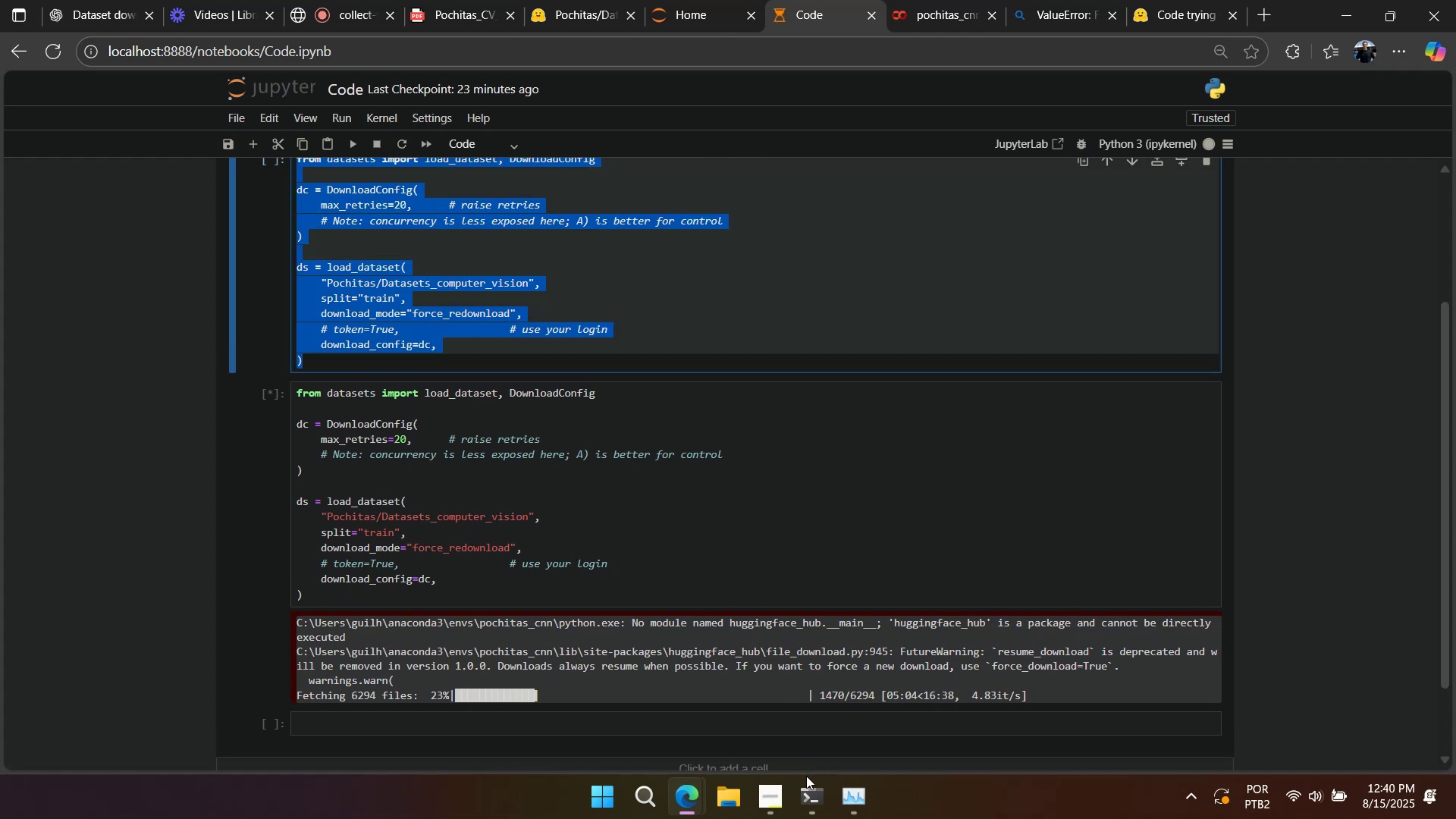 
left_click([819, 808])
 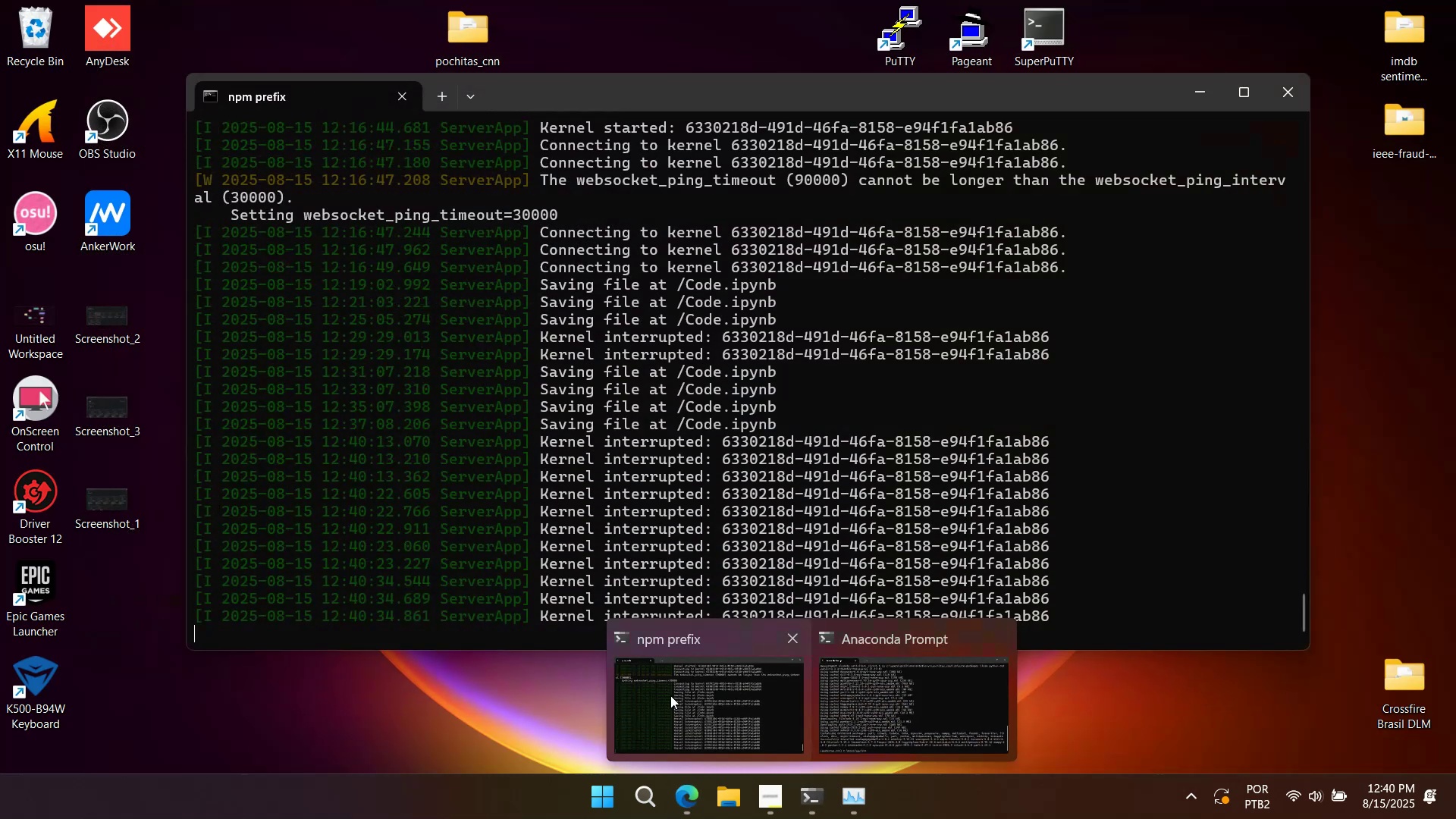 
double_click([647, 511])
 